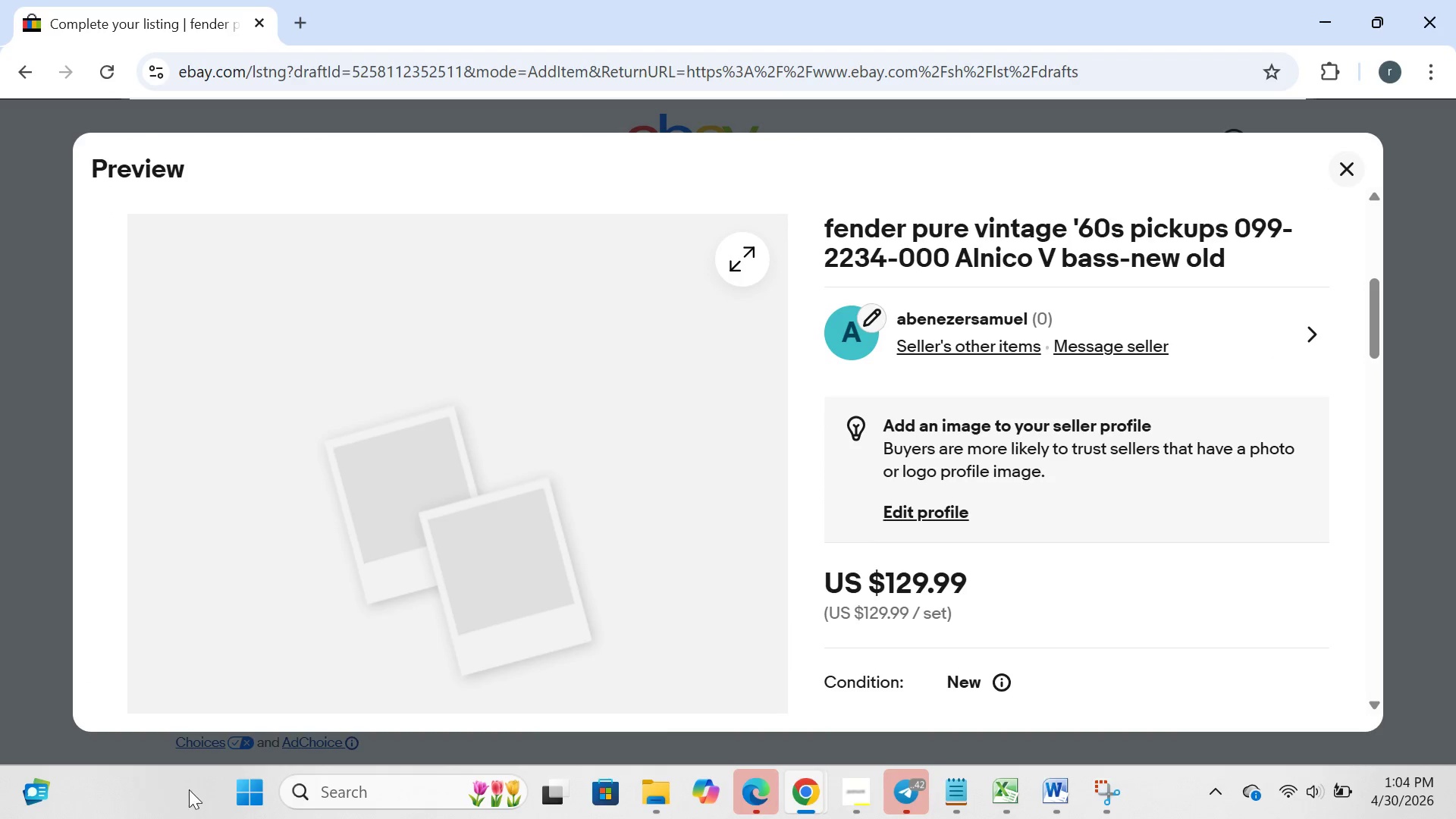 
left_click([229, 798])
 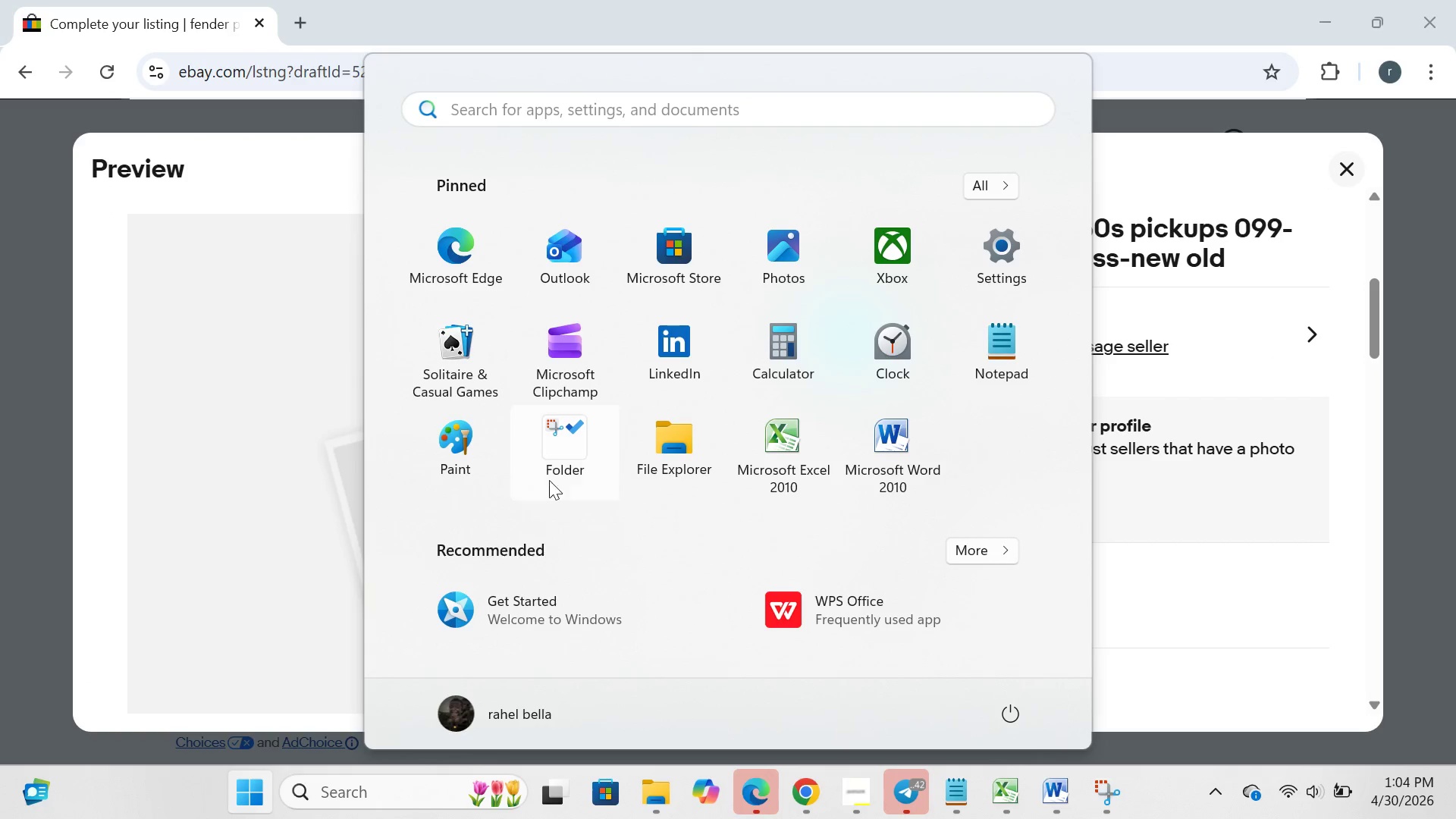 
left_click([574, 467])
 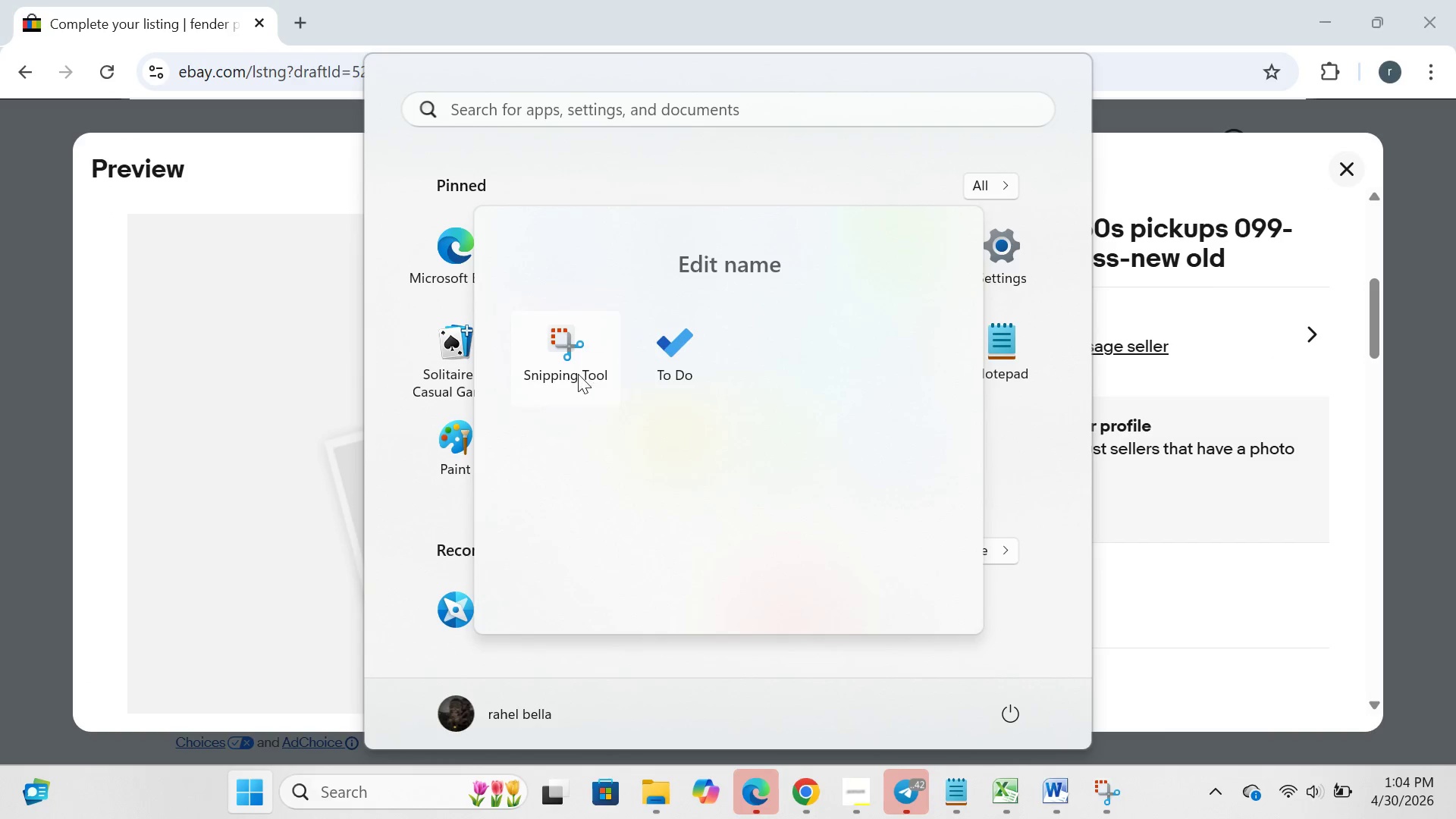 
left_click([578, 374])
 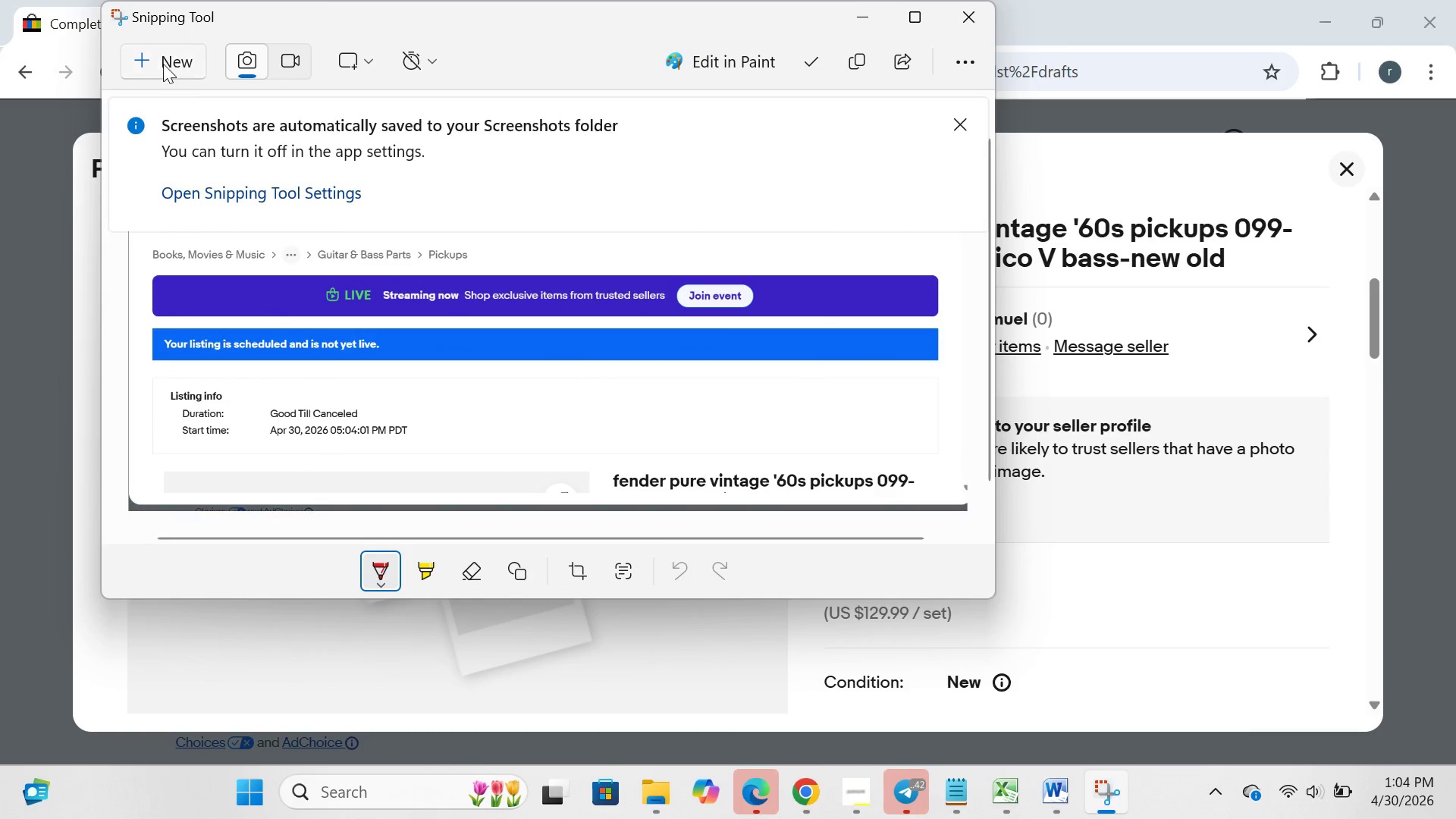 
left_click([162, 64])
 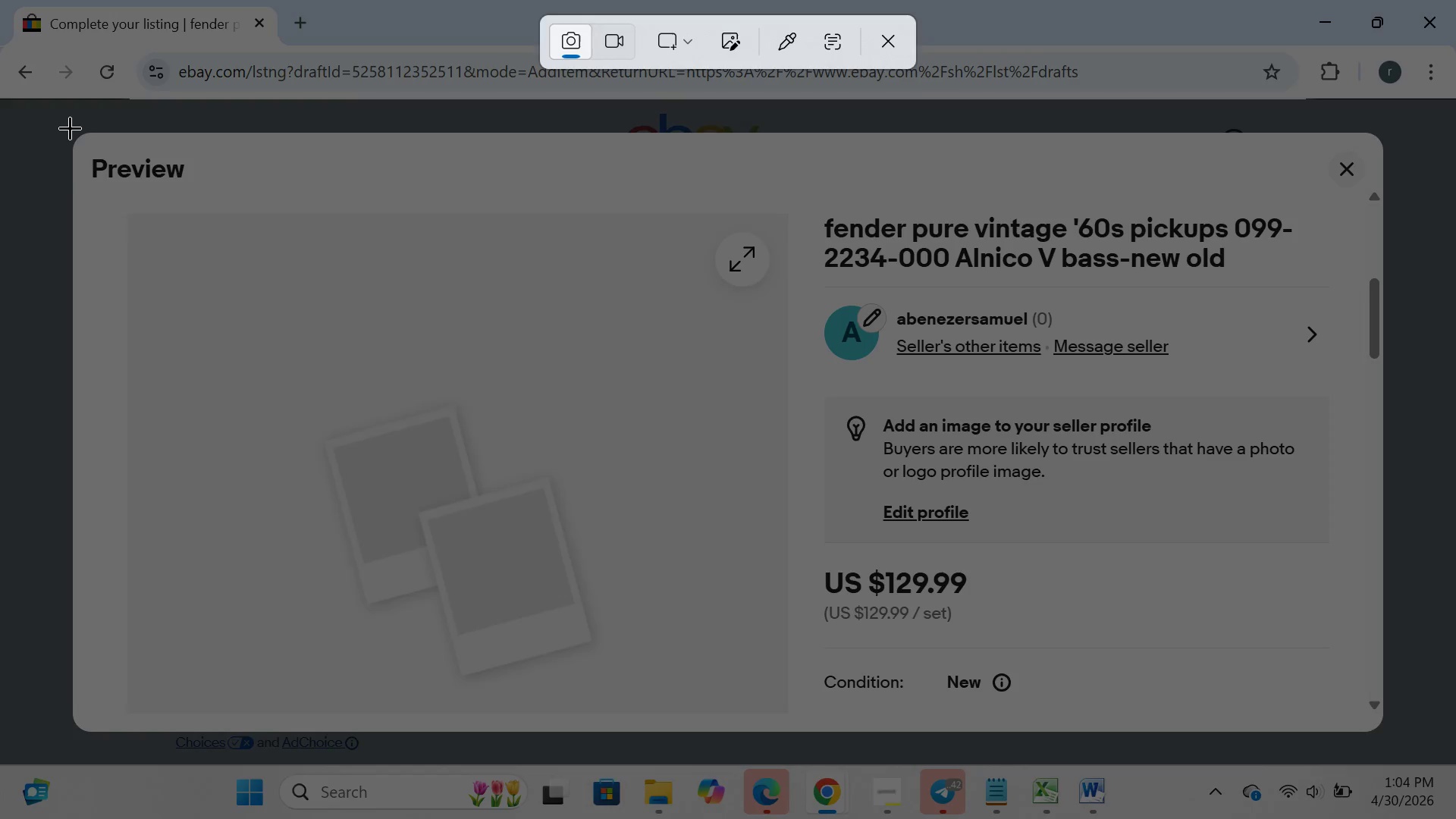 
left_click_drag(start_coordinate=[70, 127], to_coordinate=[1389, 736])
 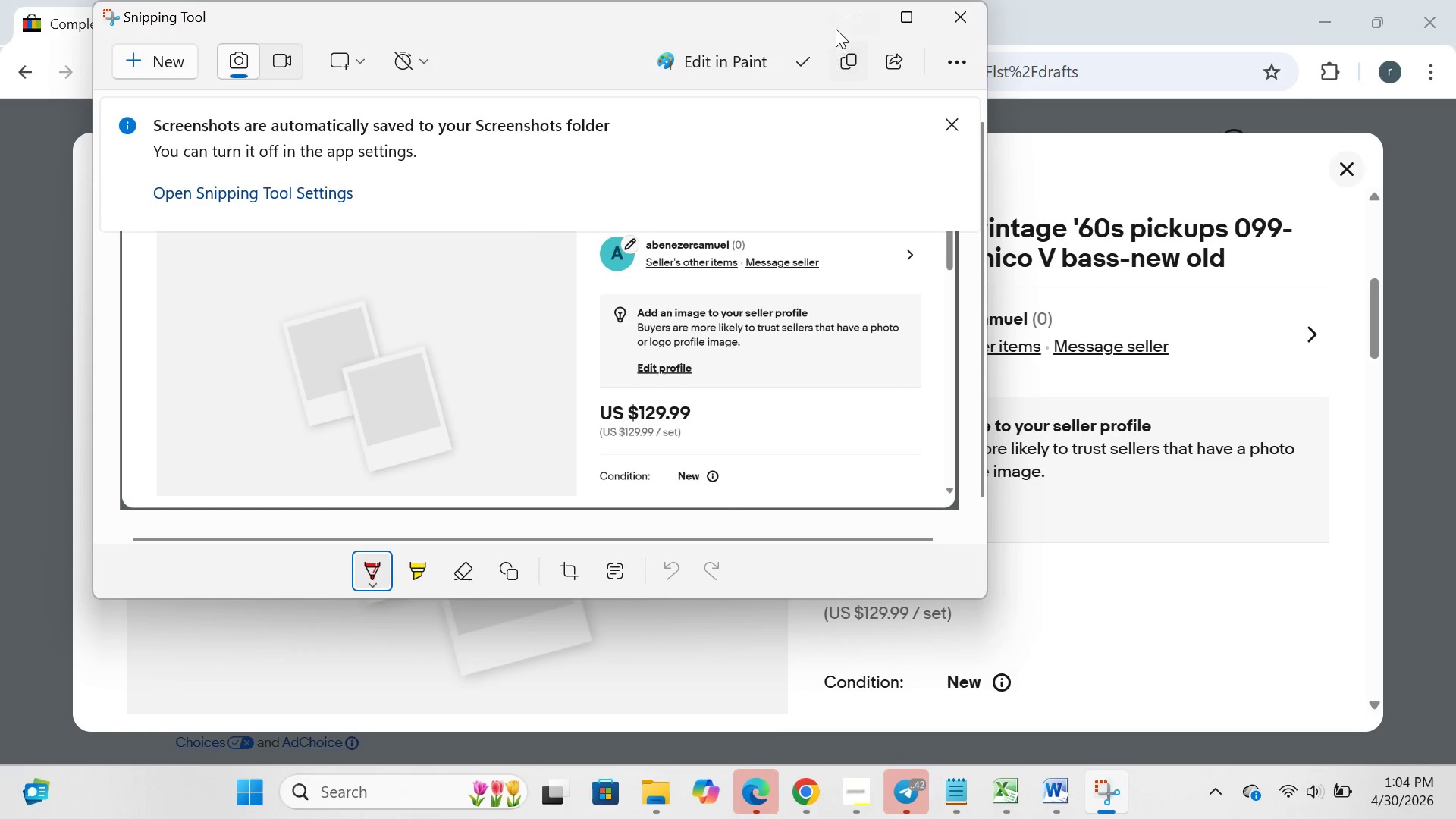 
left_click([838, 24])
 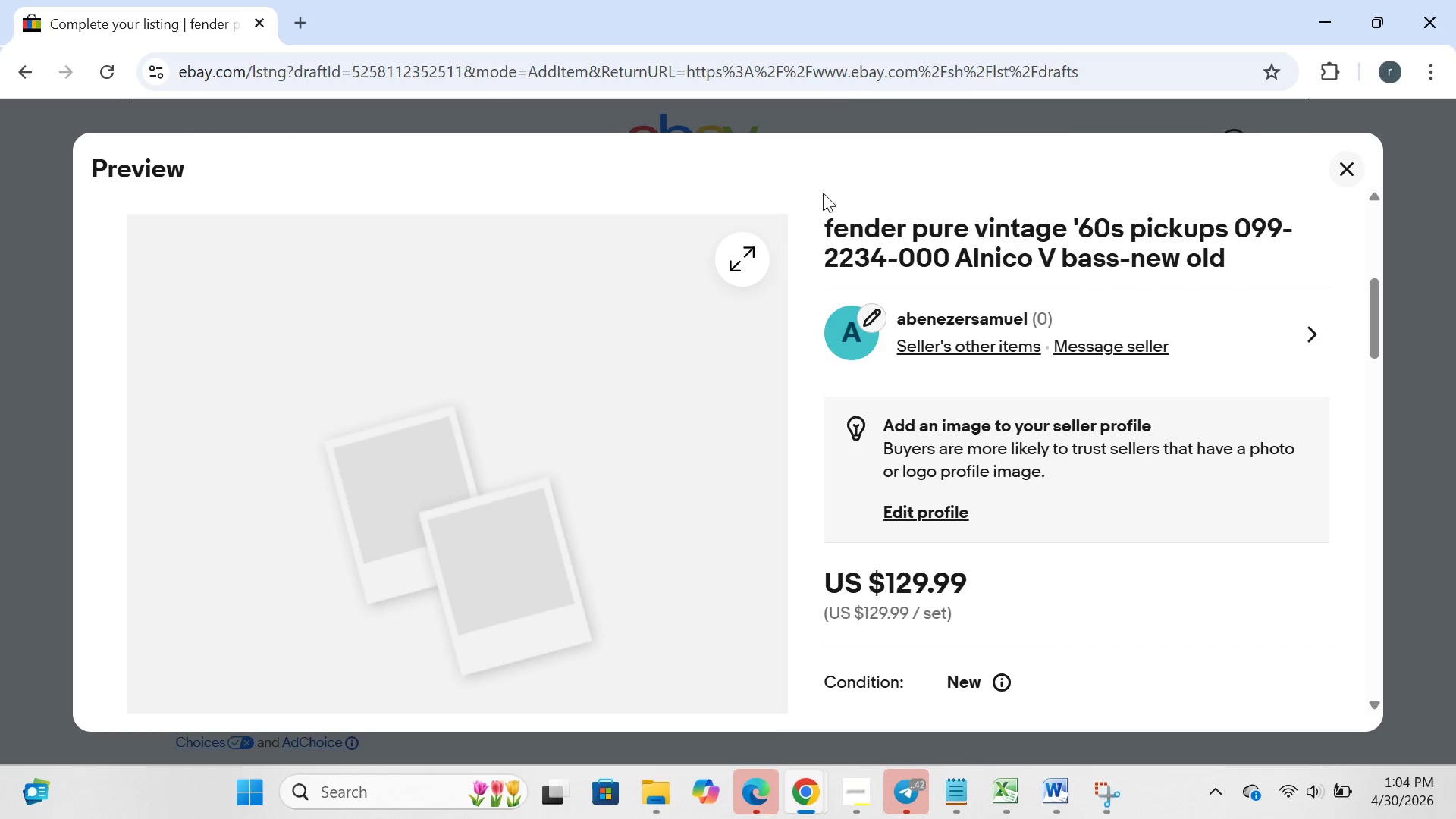 
mouse_move([804, 213])
 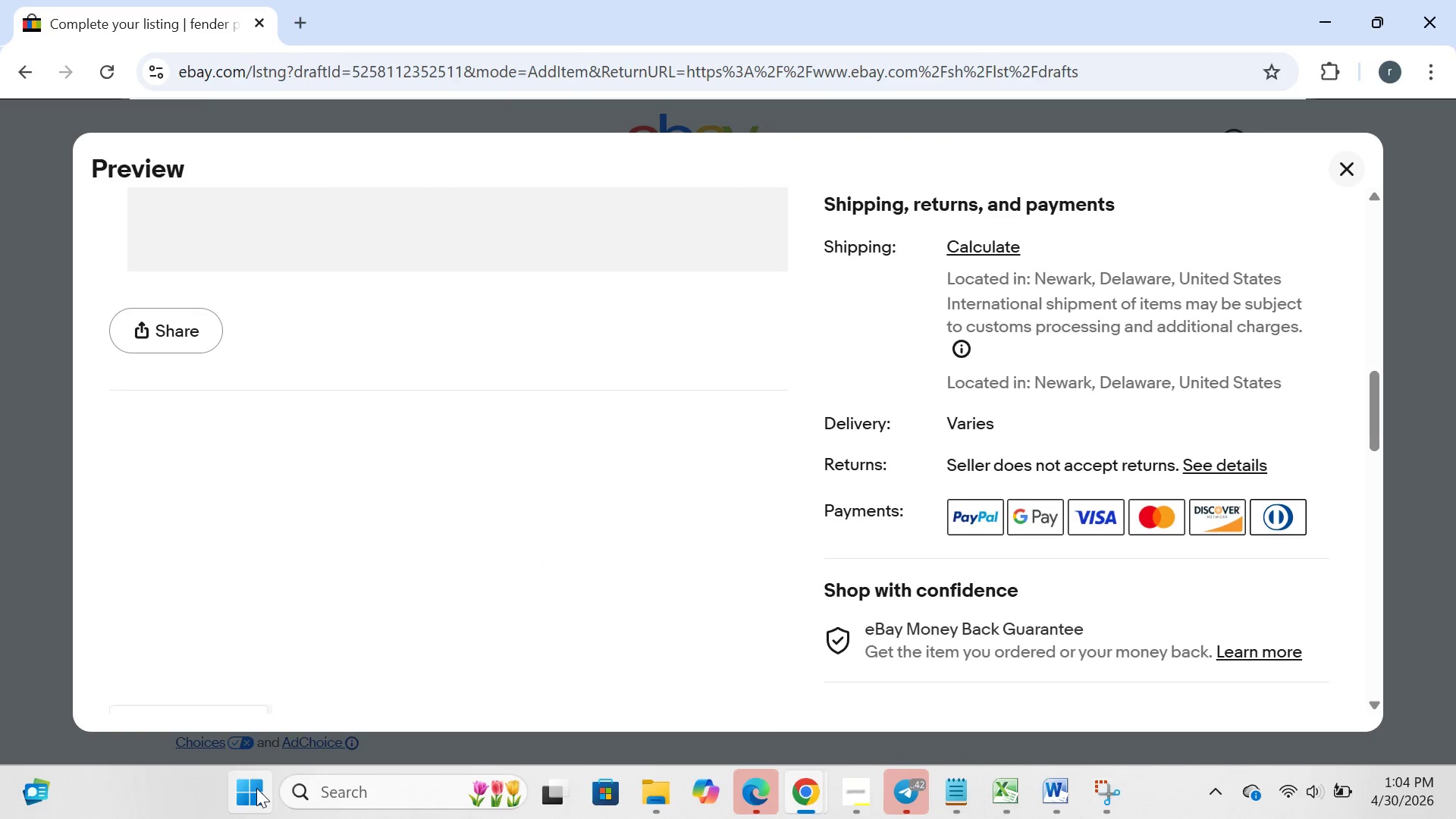 
left_click([256, 788])
 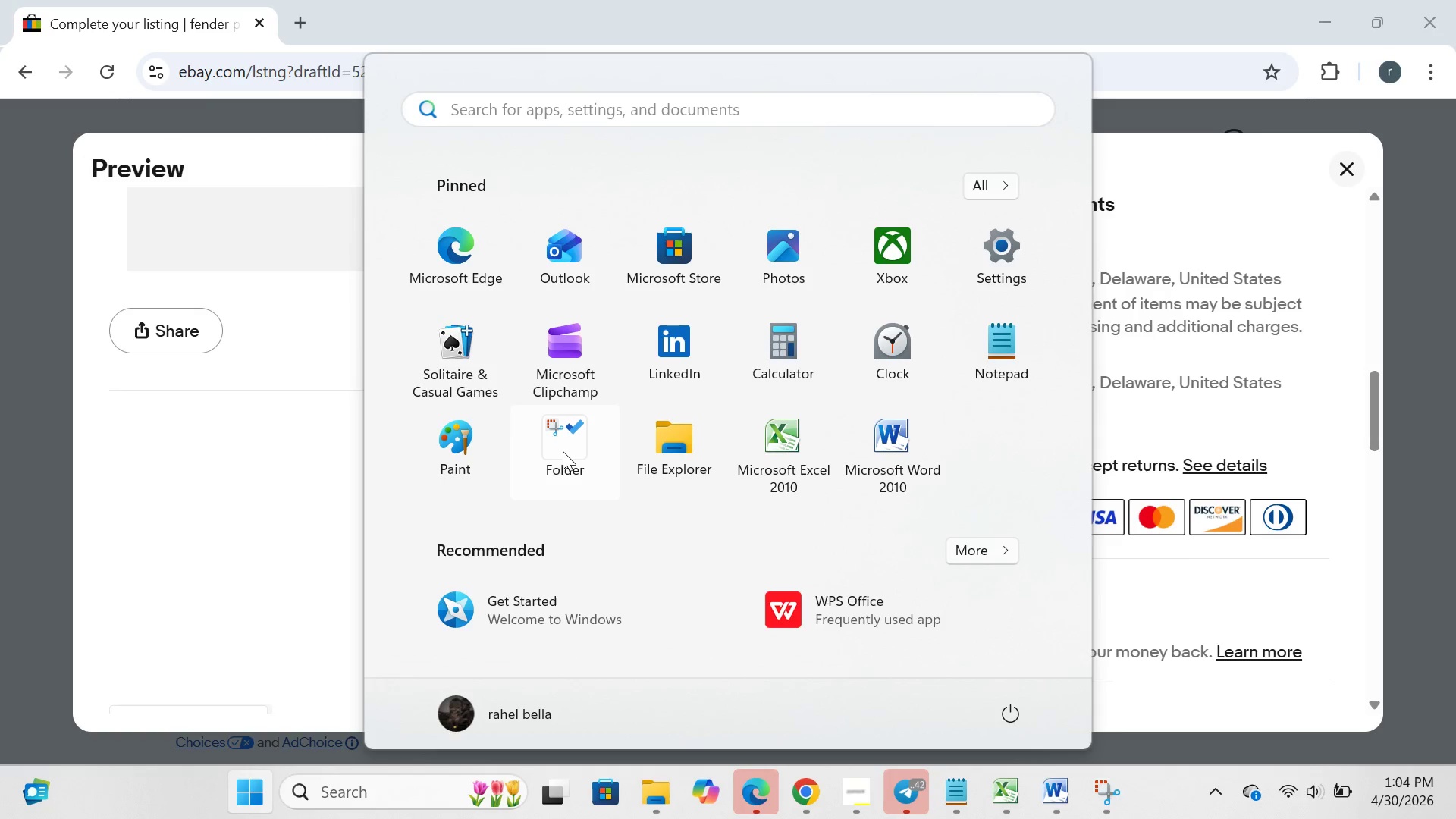 
left_click([563, 451])
 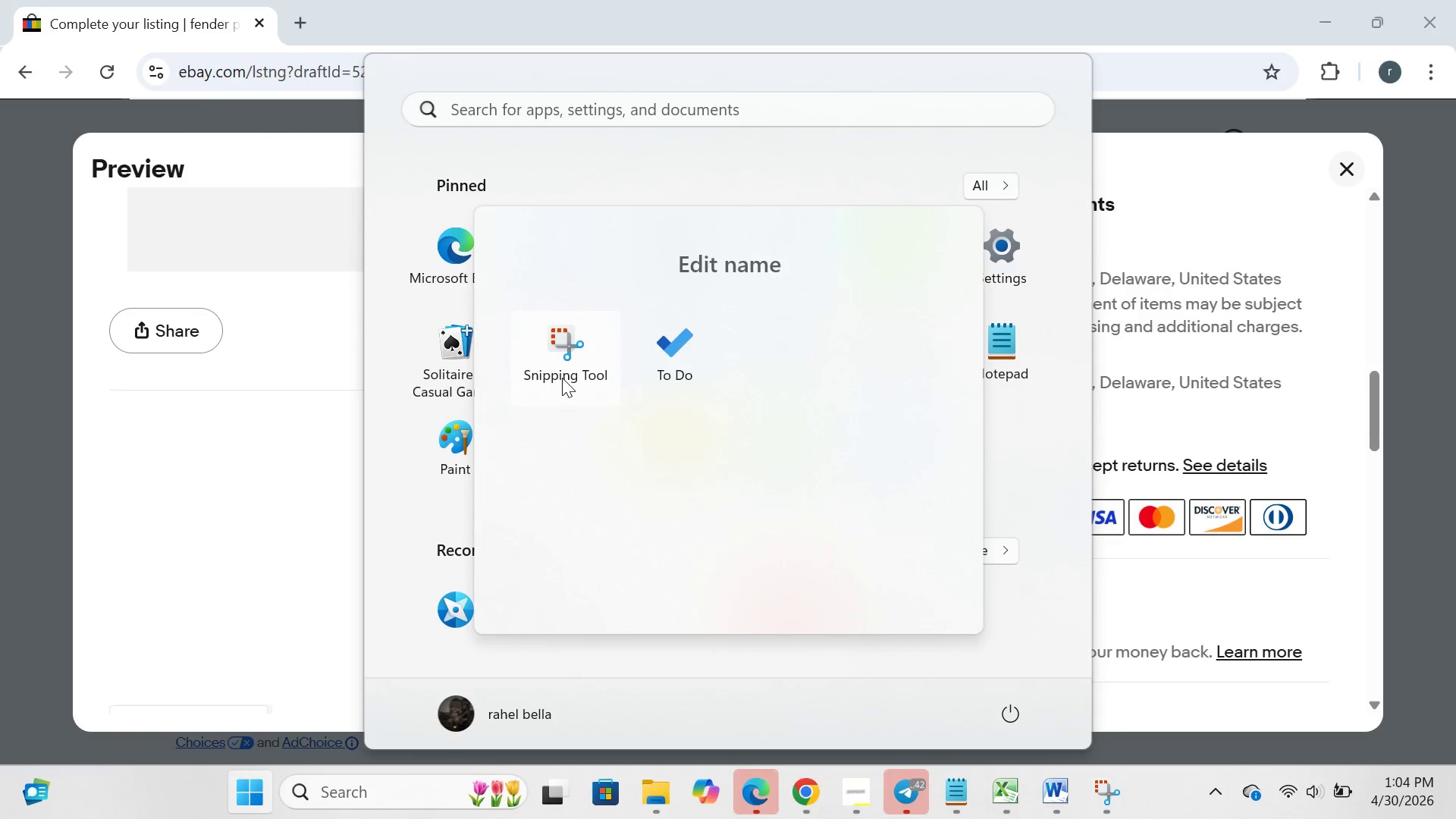 
left_click([562, 378])
 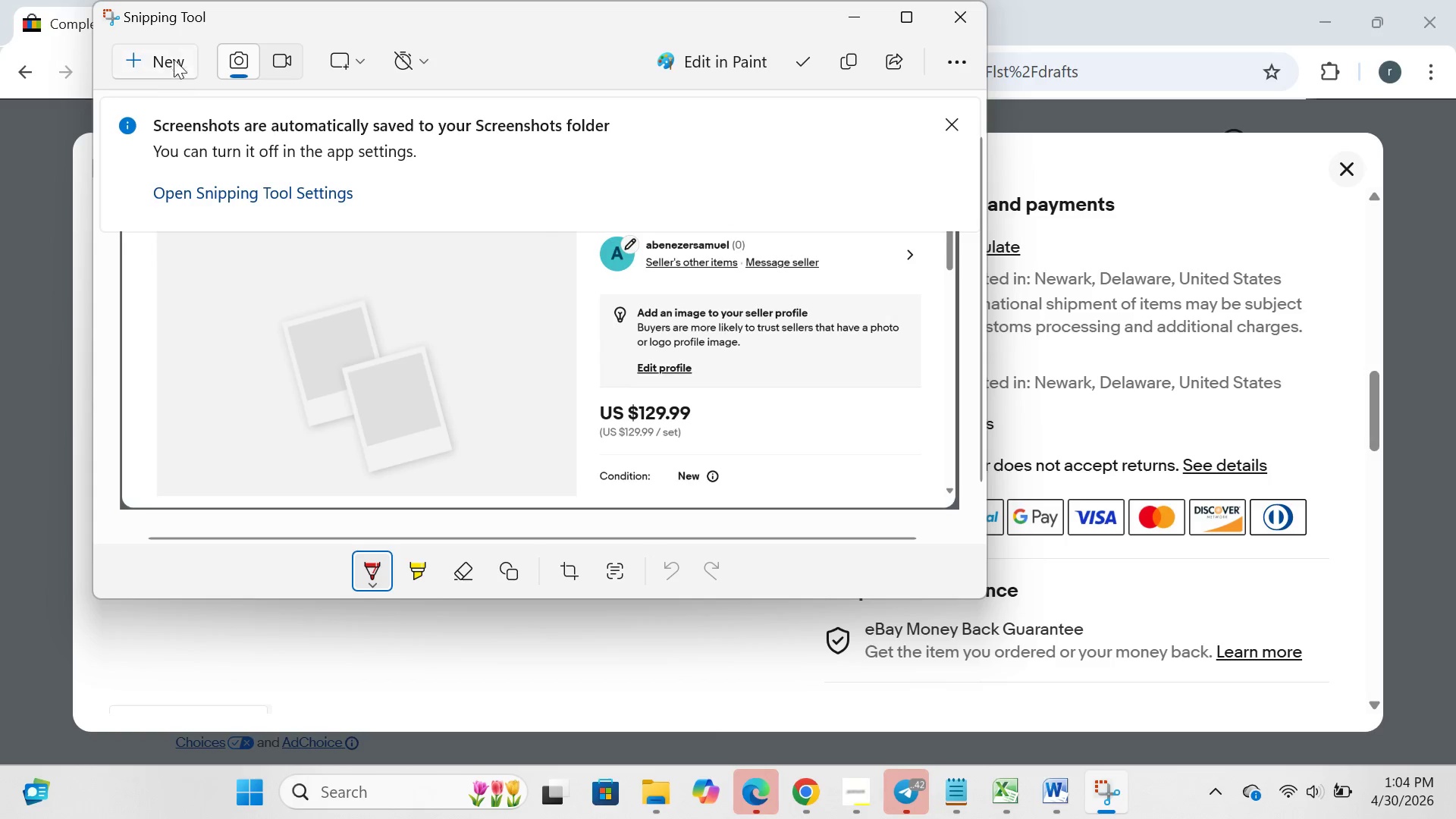 
left_click([177, 50])
 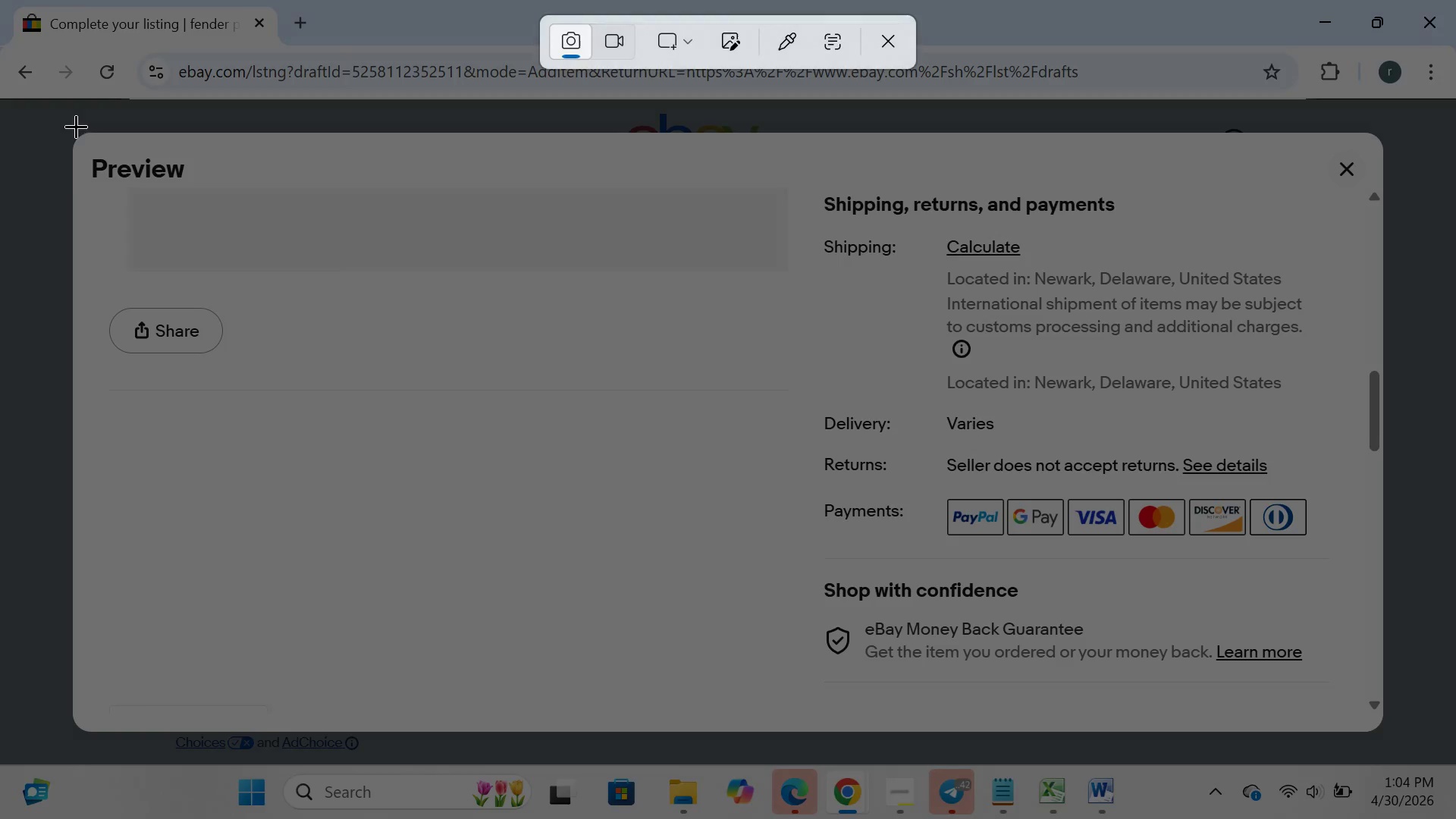 
left_click_drag(start_coordinate=[73, 125], to_coordinate=[1363, 729])
 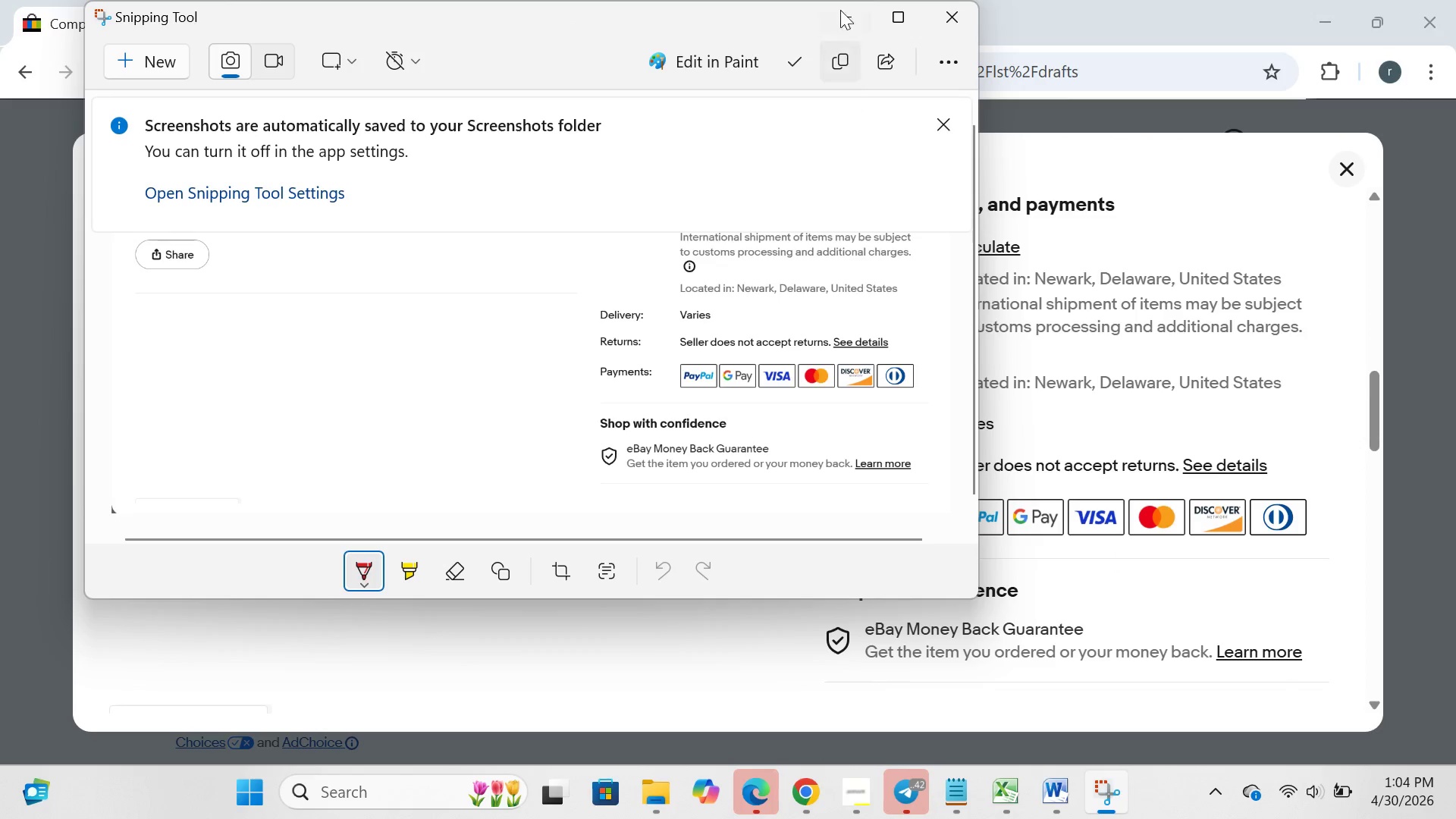 
left_click([840, 0])
 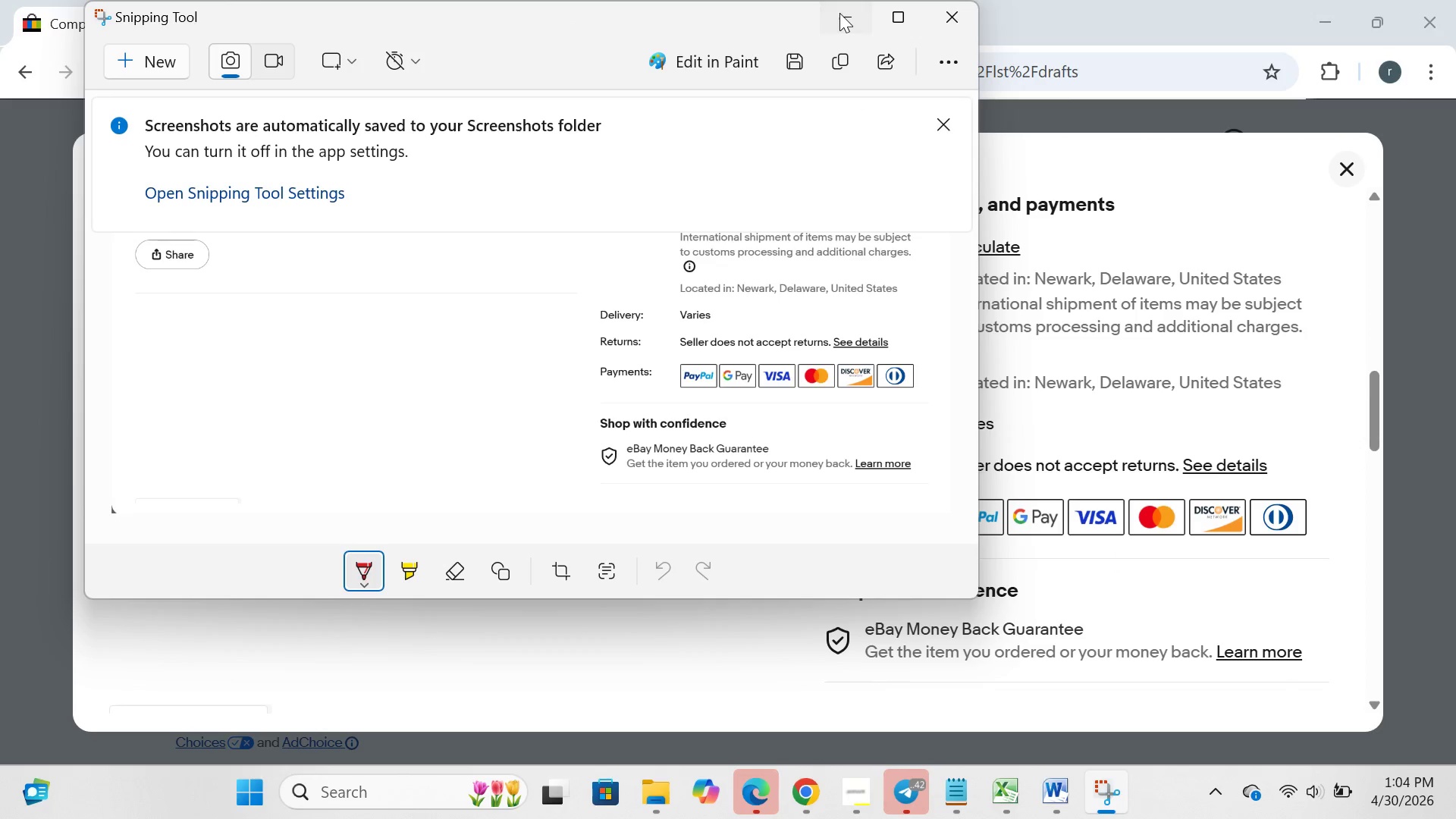 
left_click([839, 13])
 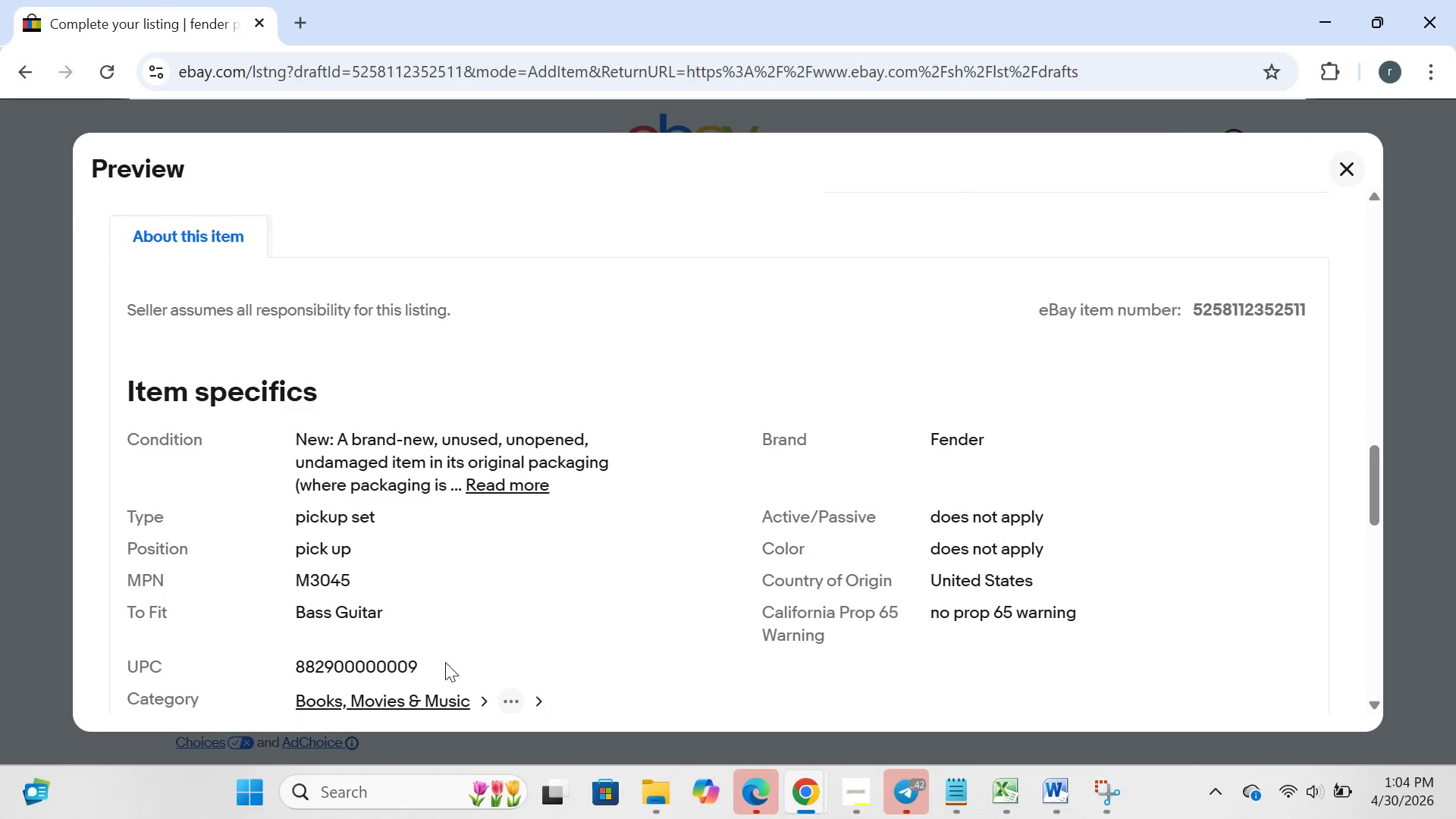 
left_click([254, 786])
 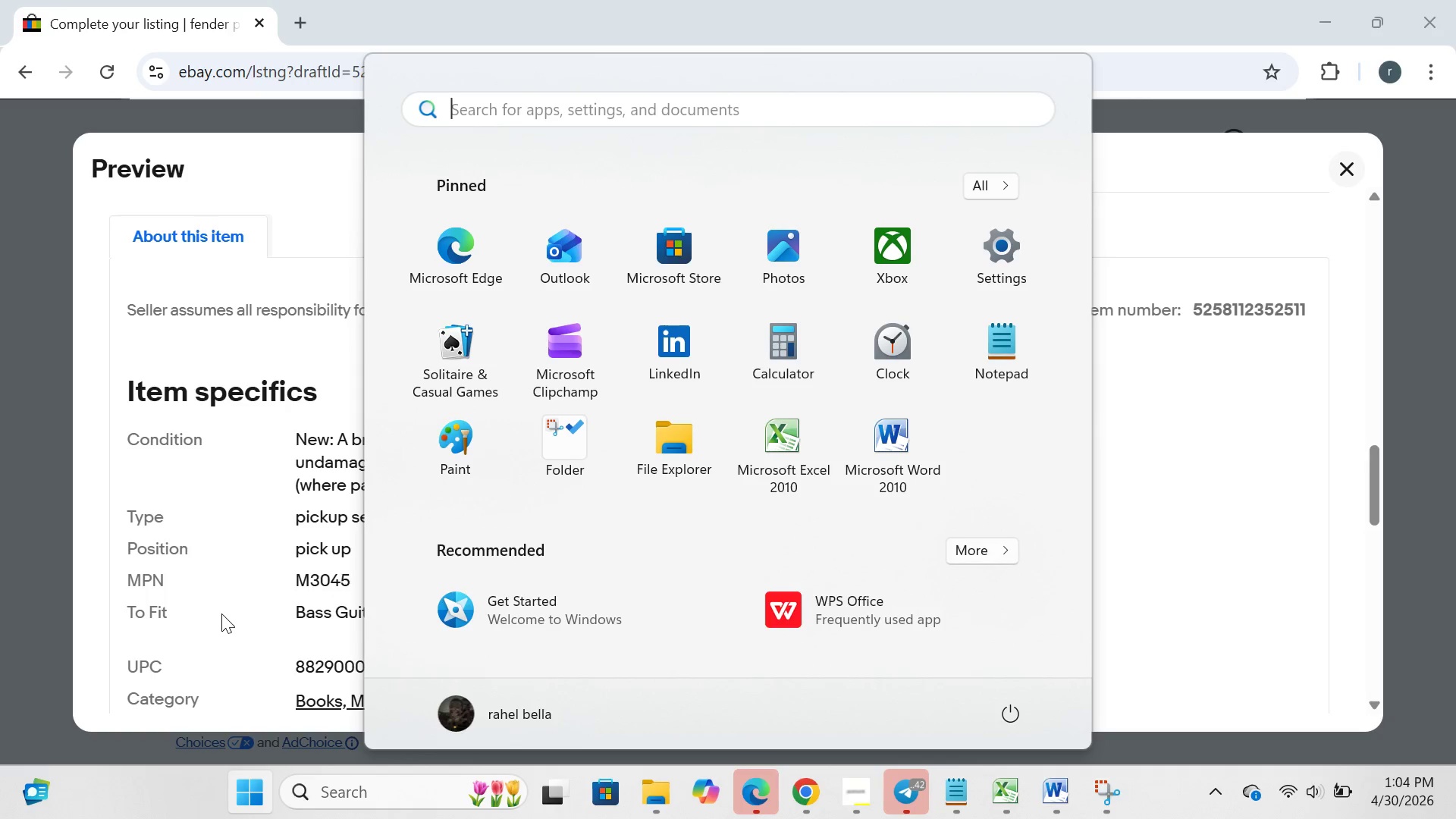 
left_click([228, 621])
 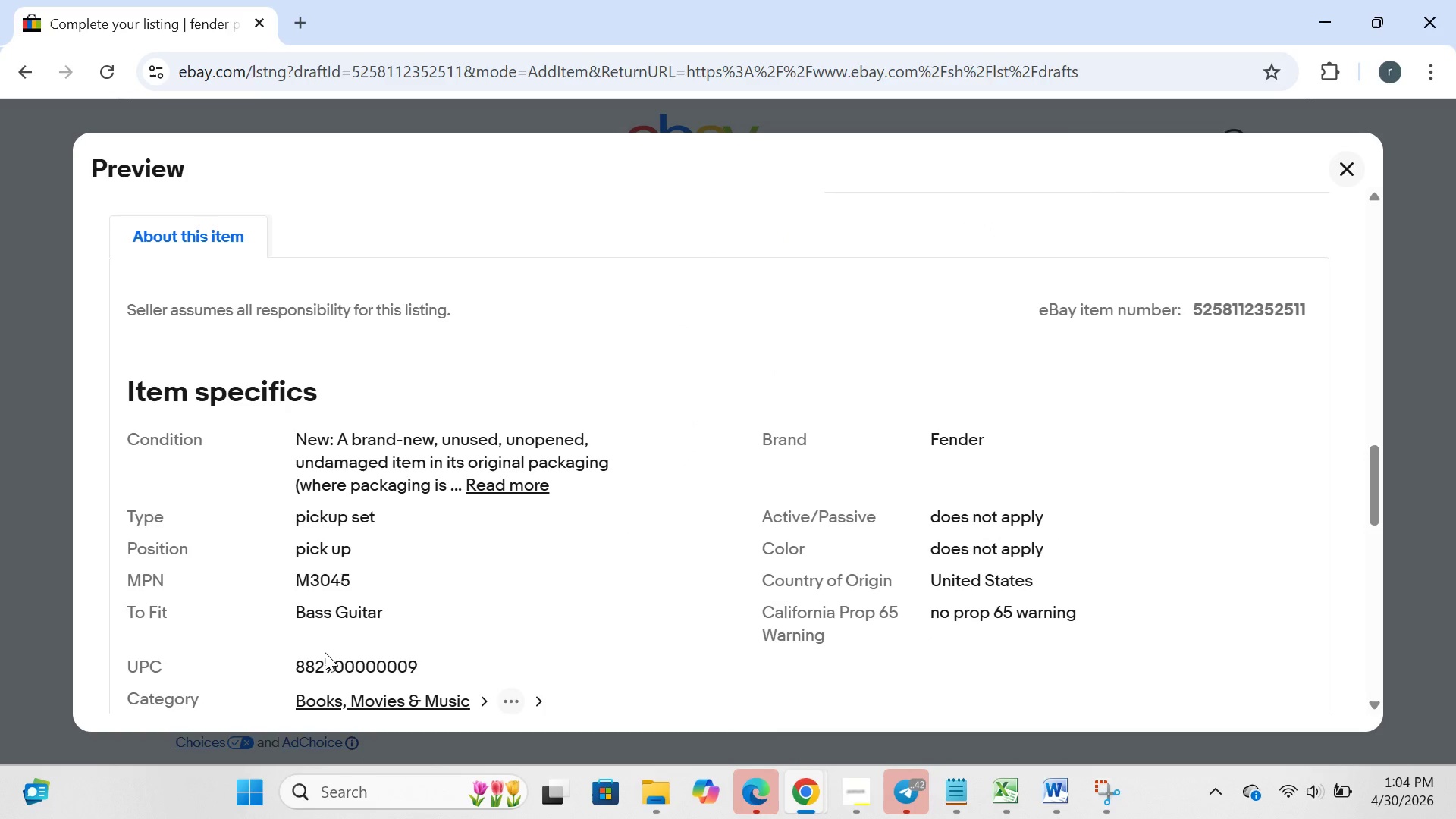 
mouse_move([344, 650])
 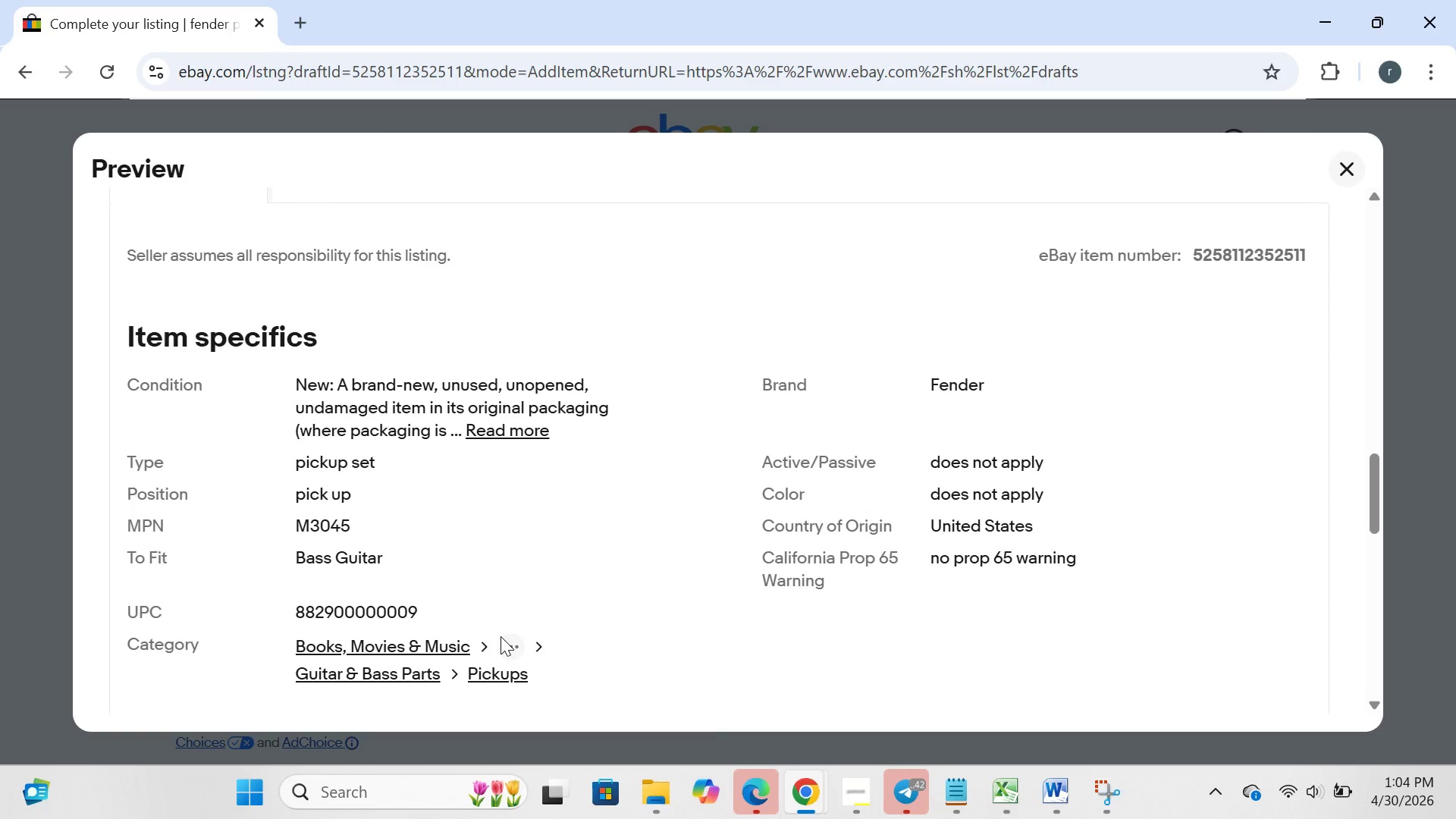 
left_click([500, 636])
 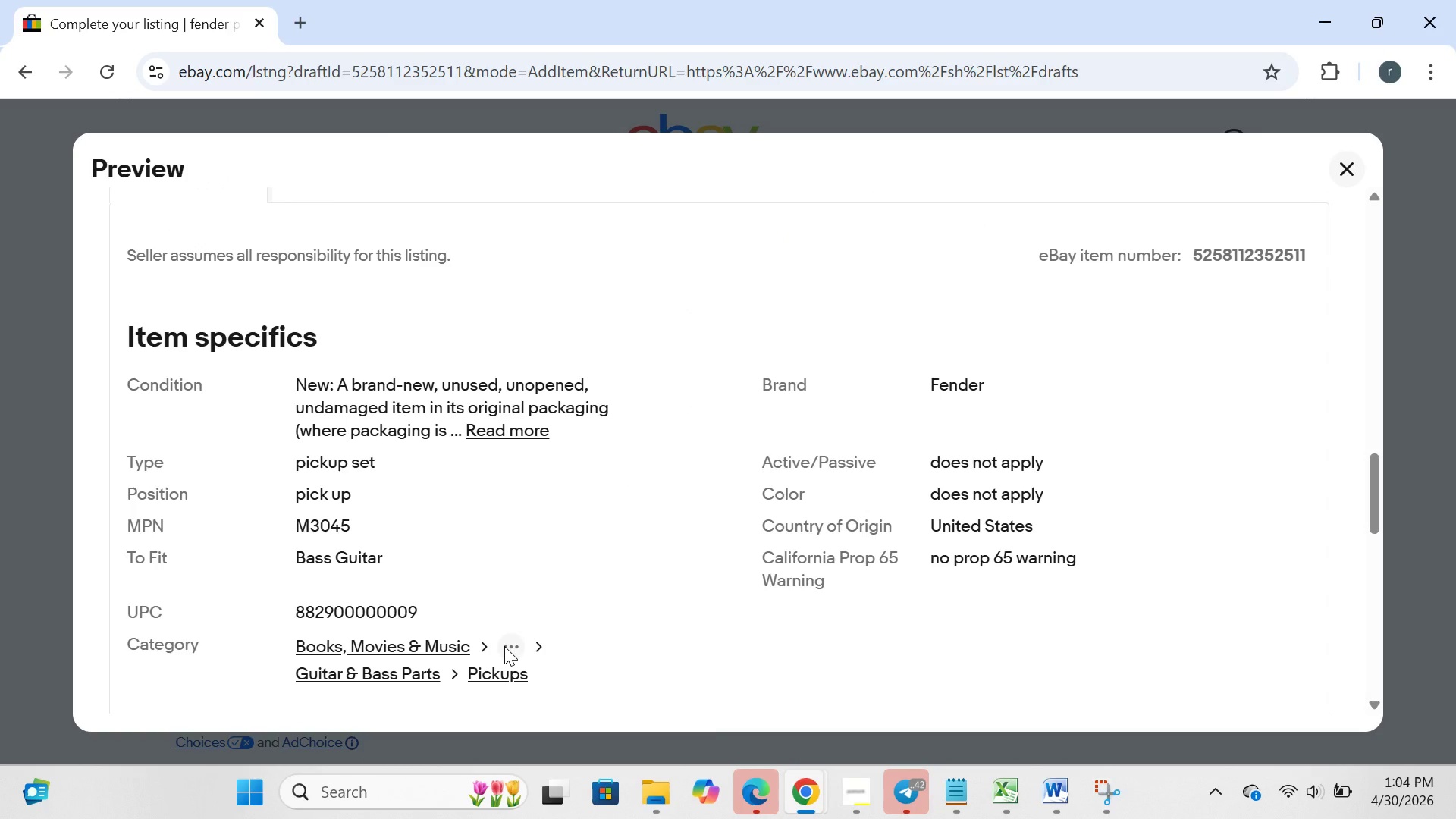 
left_click([504, 646])
 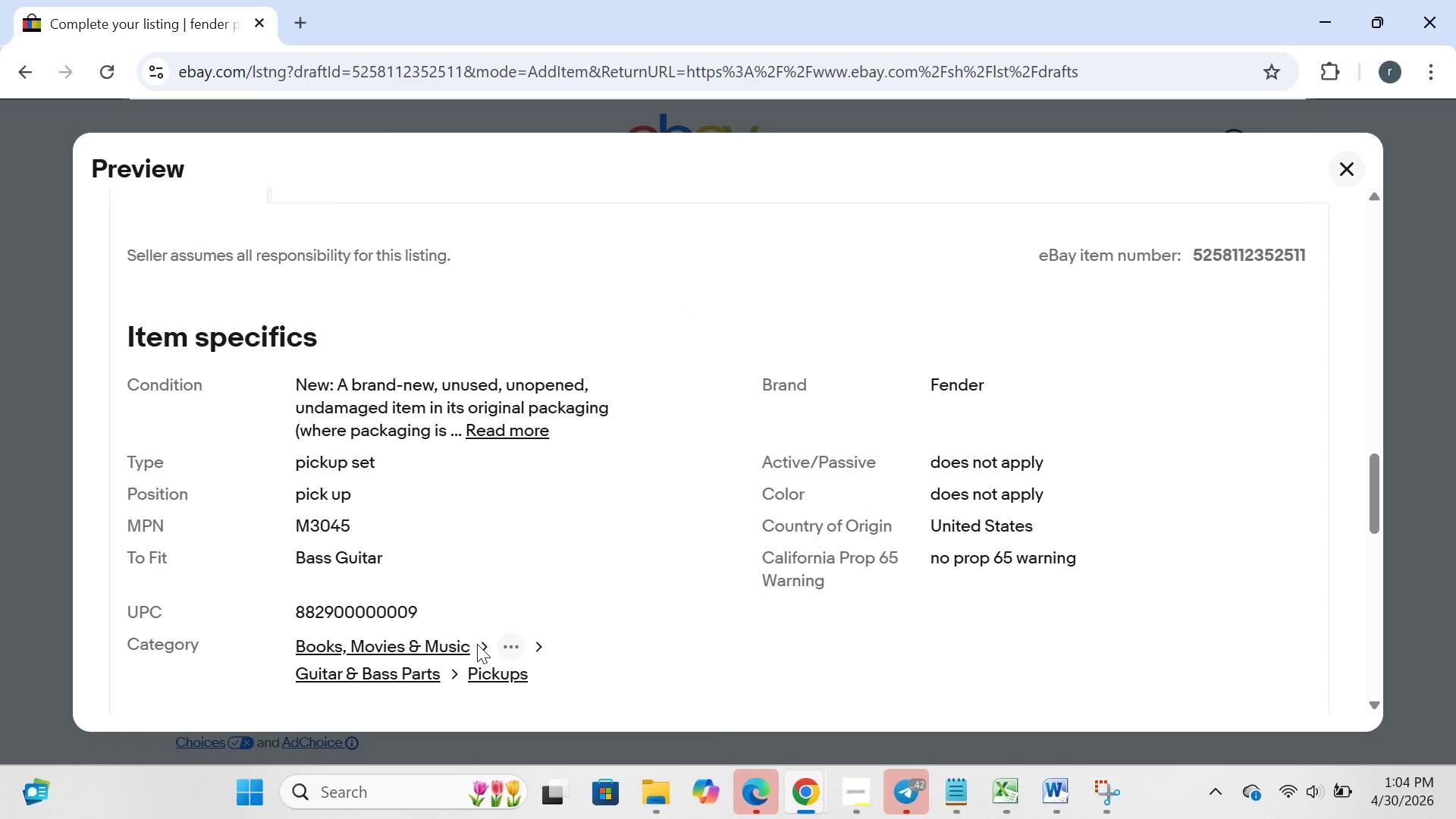 
left_click([477, 644])
 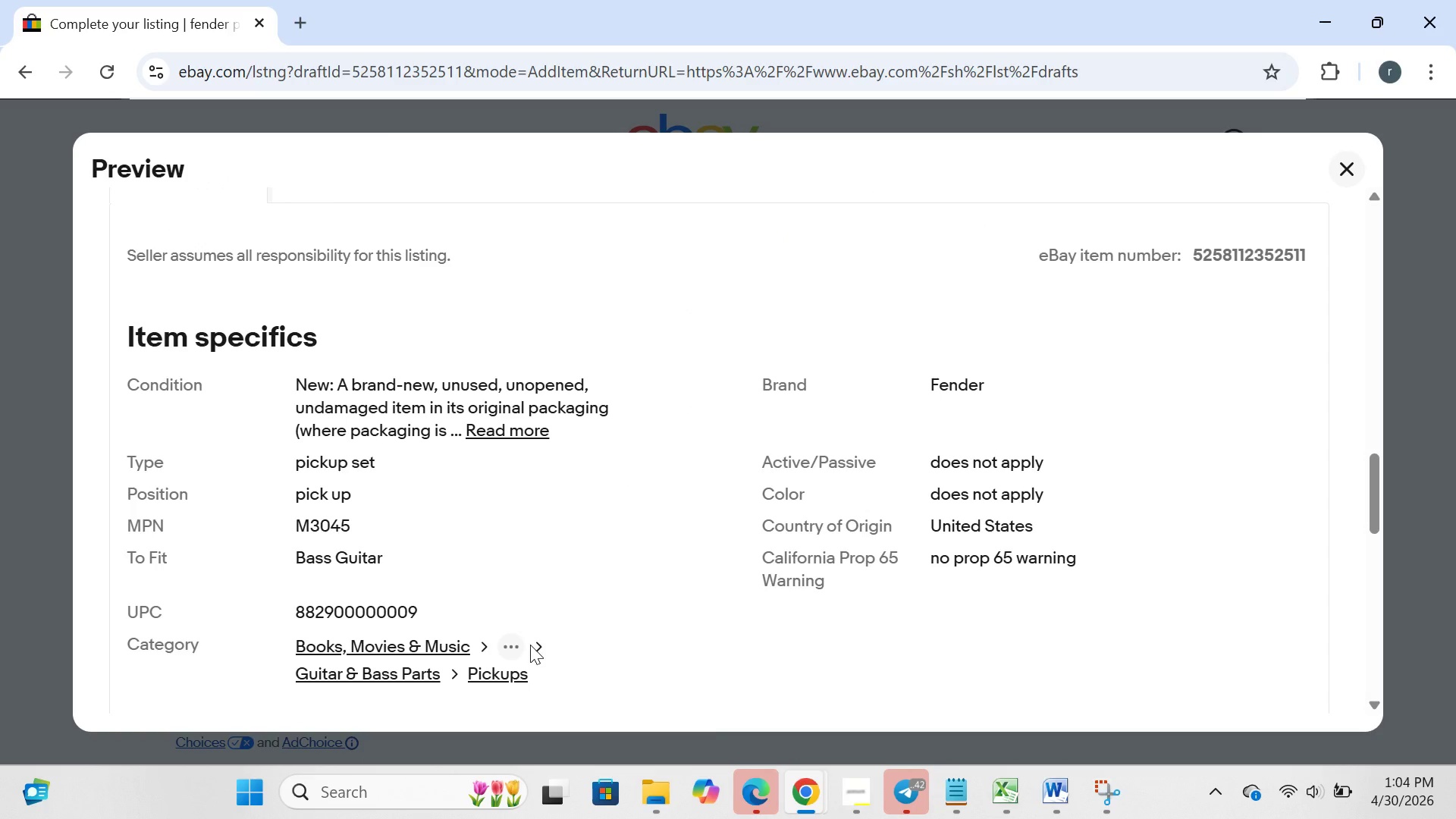 
left_click([530, 645])
 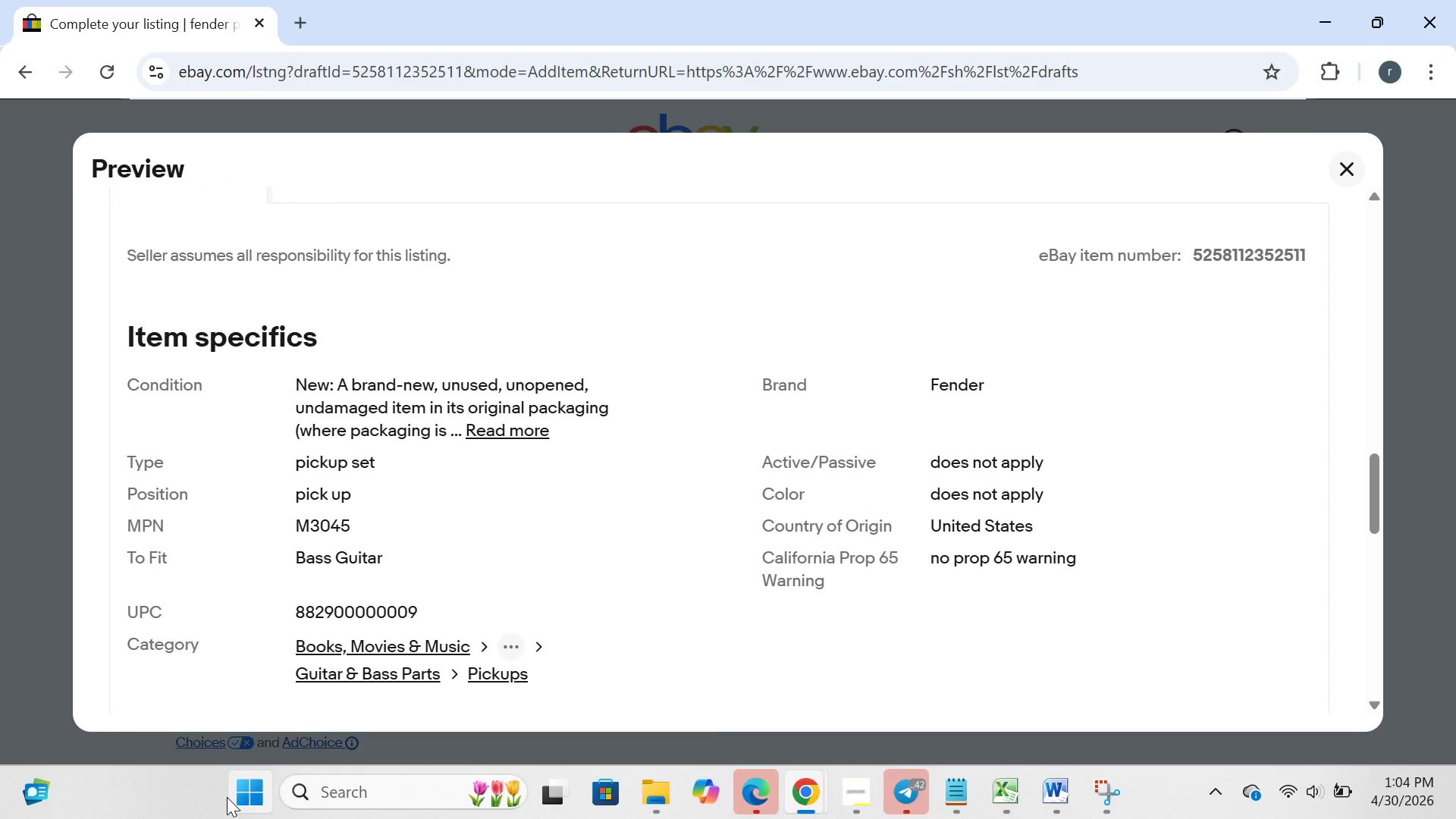 
left_click([225, 797])
 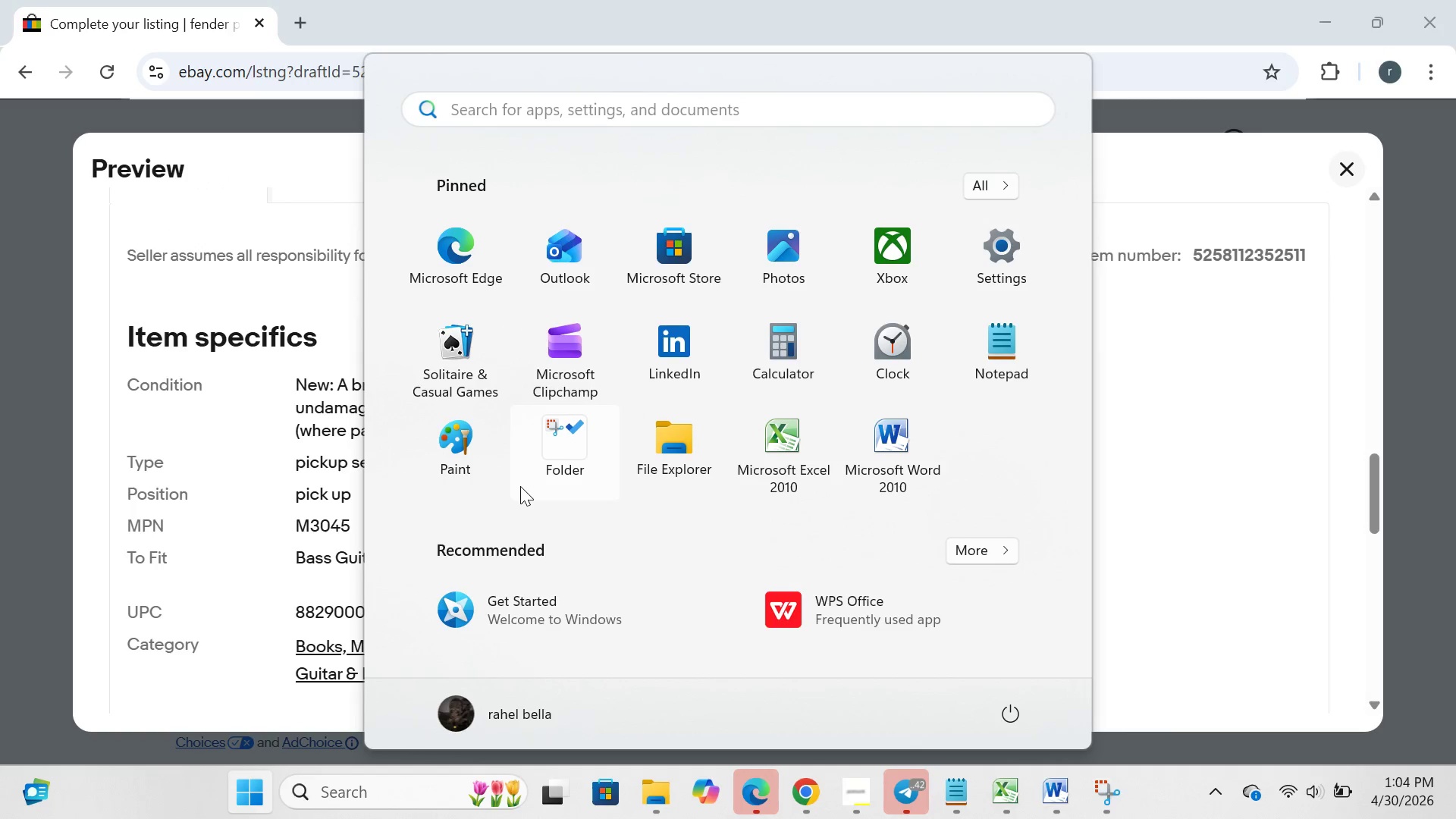 
left_click([520, 486])
 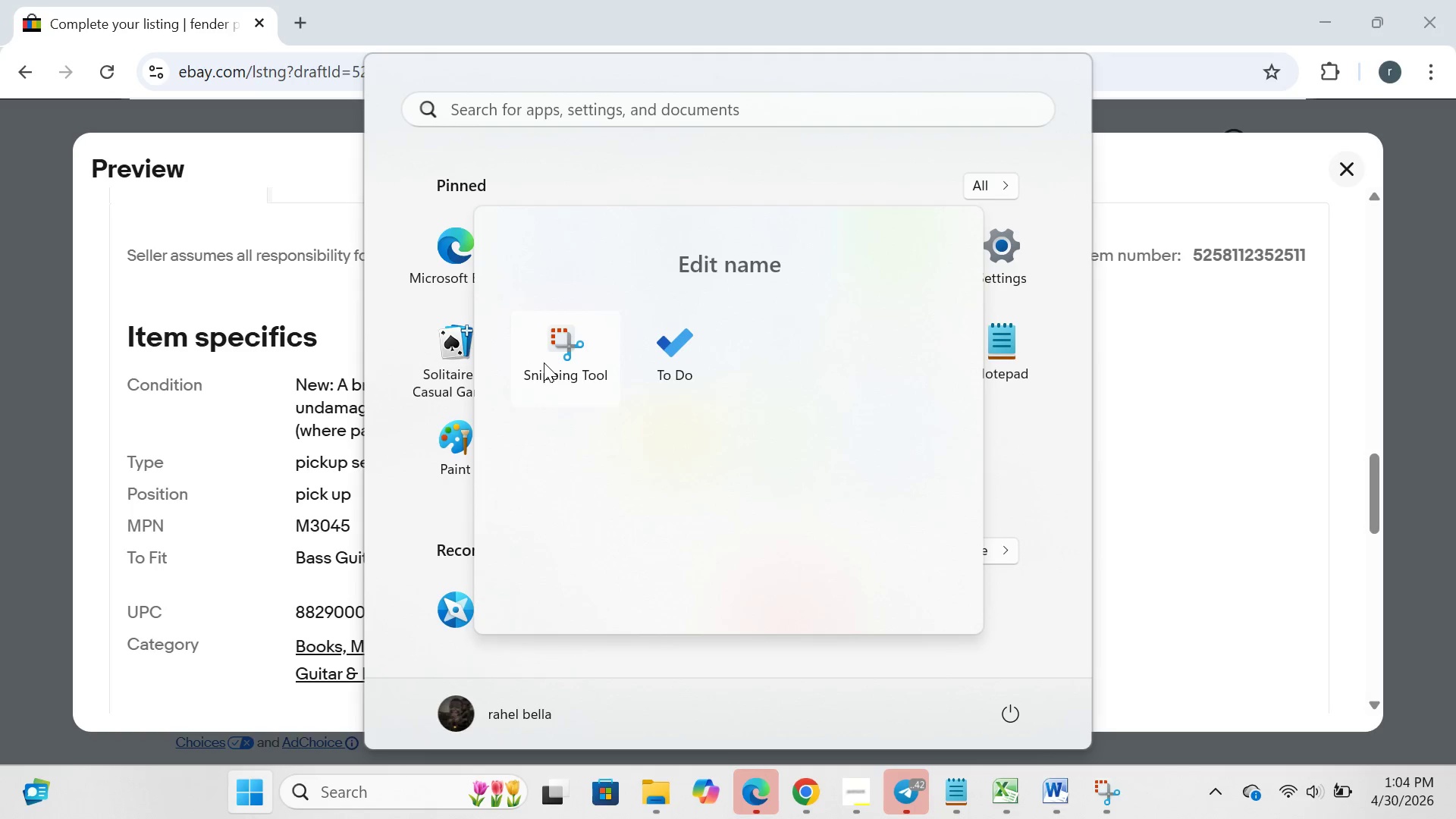 
left_click([544, 362])
 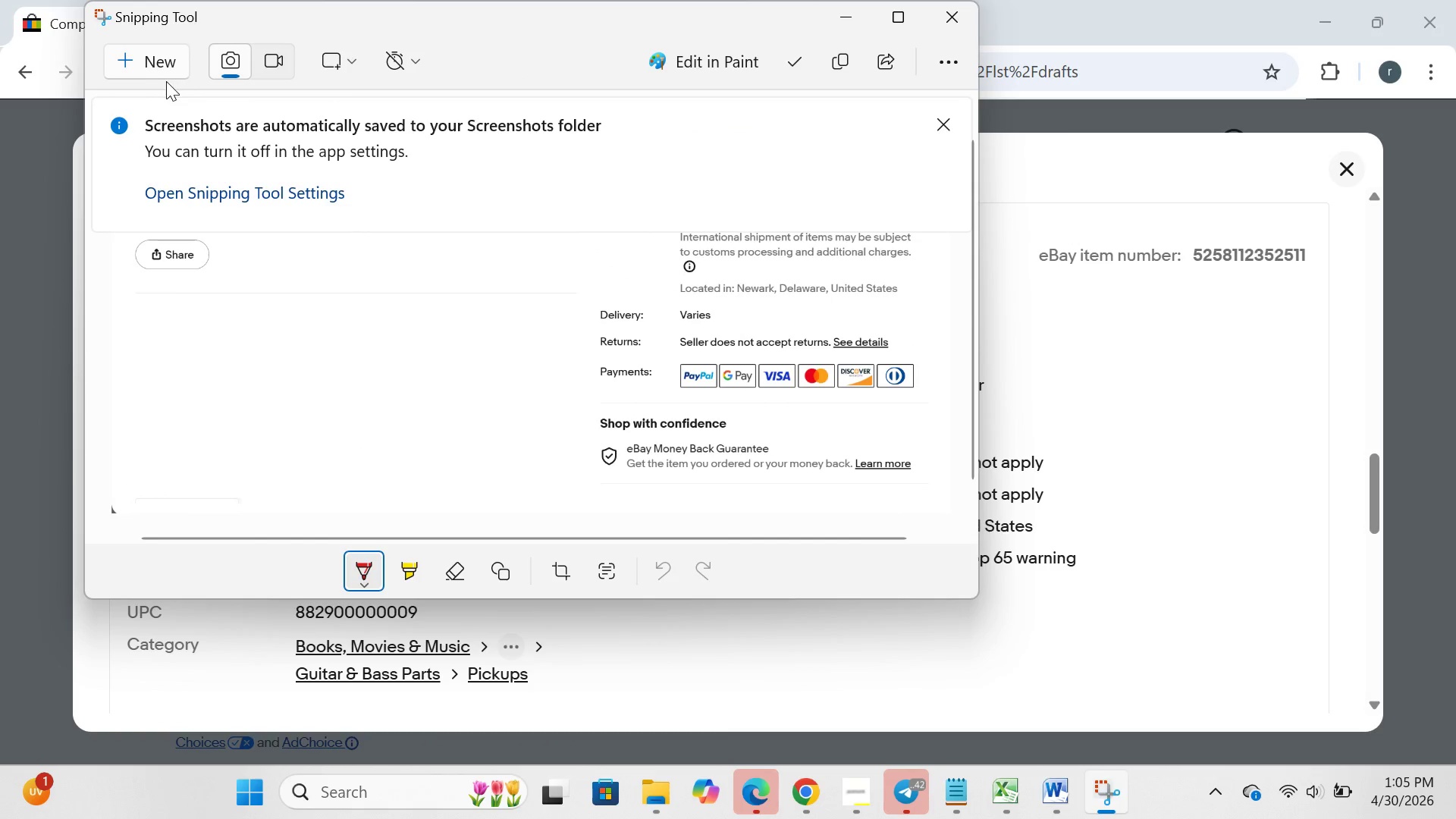 
left_click([157, 81])
 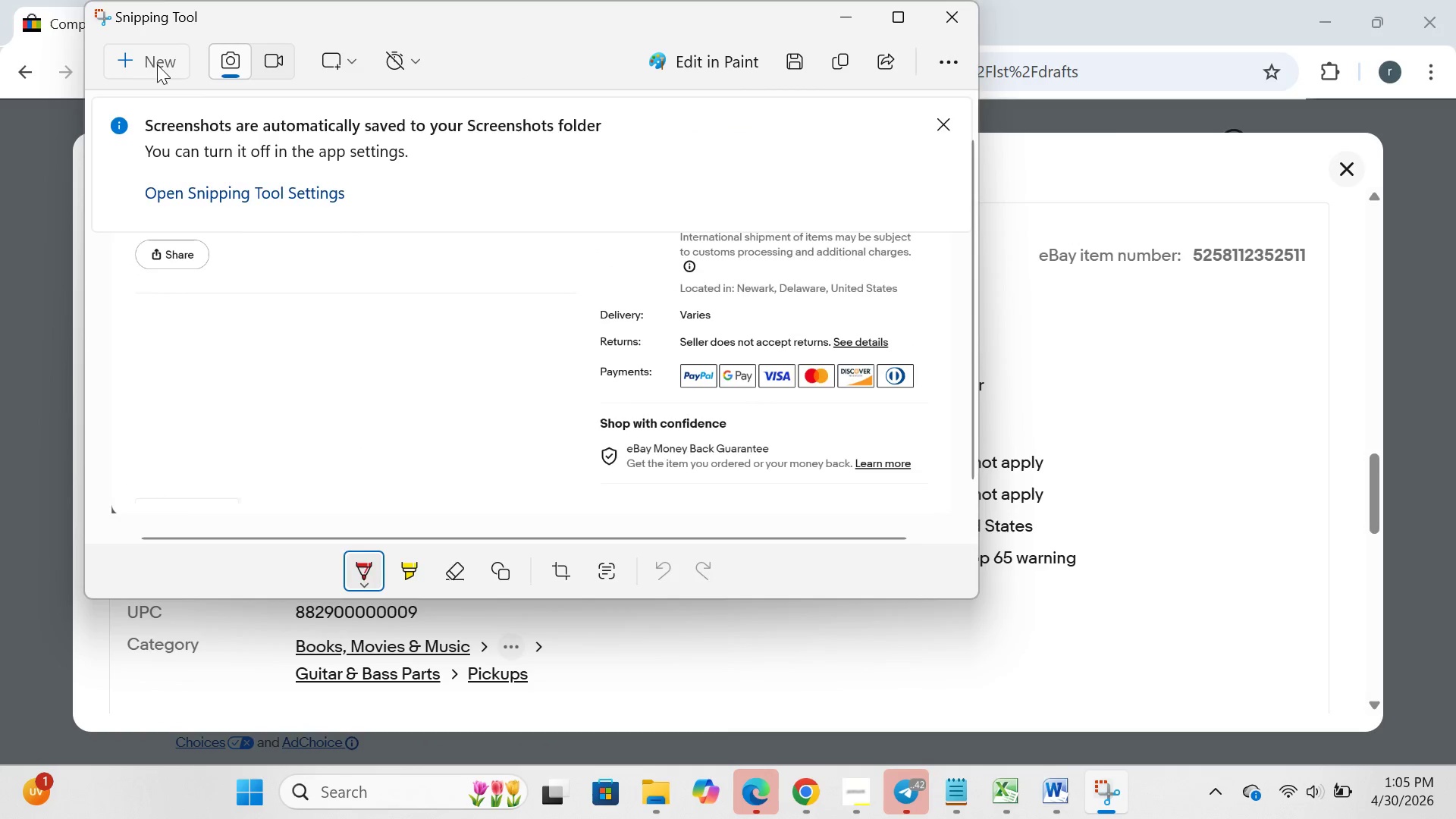 
left_click([157, 64])
 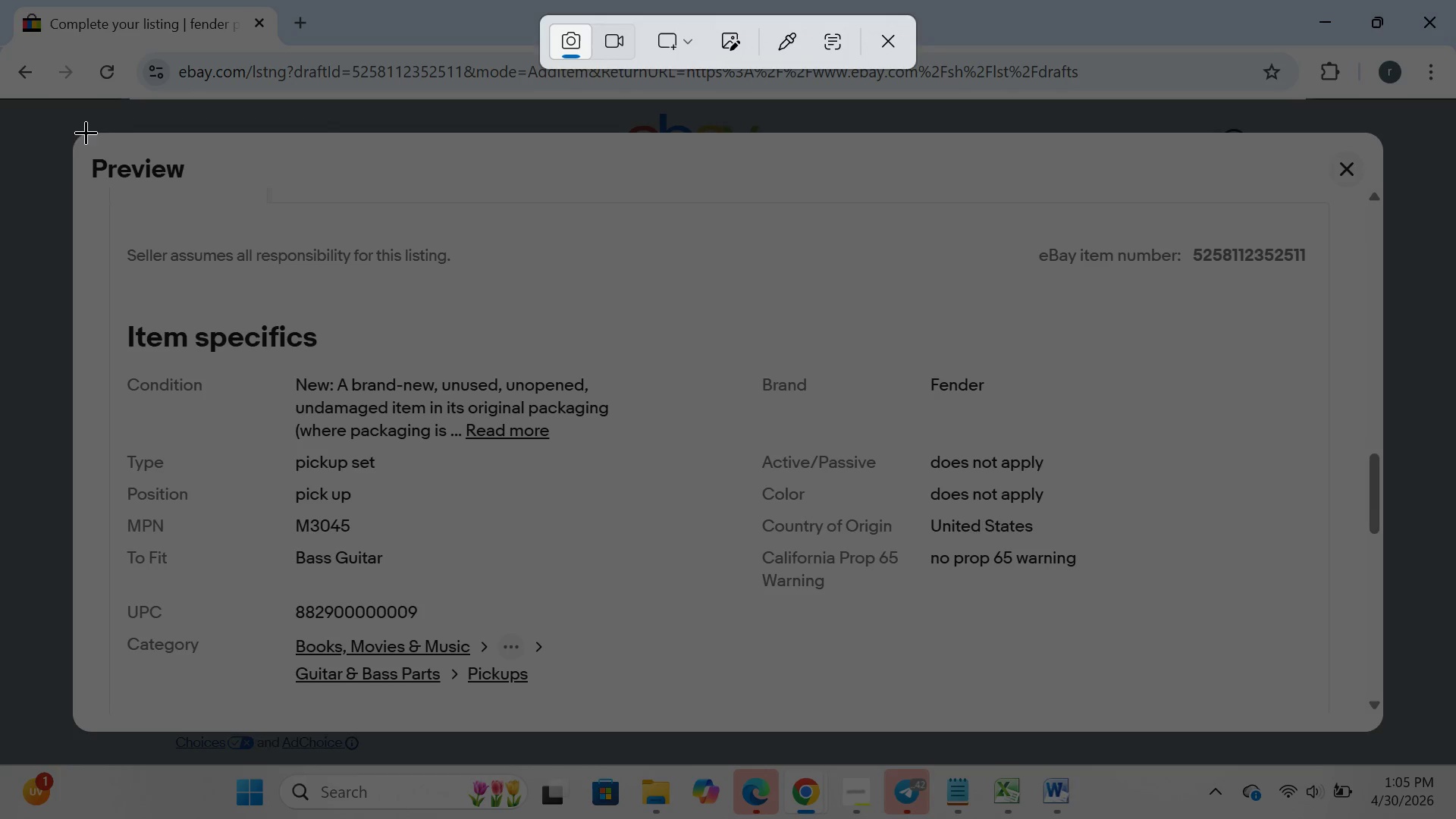 
left_click_drag(start_coordinate=[81, 126], to_coordinate=[1370, 745])
 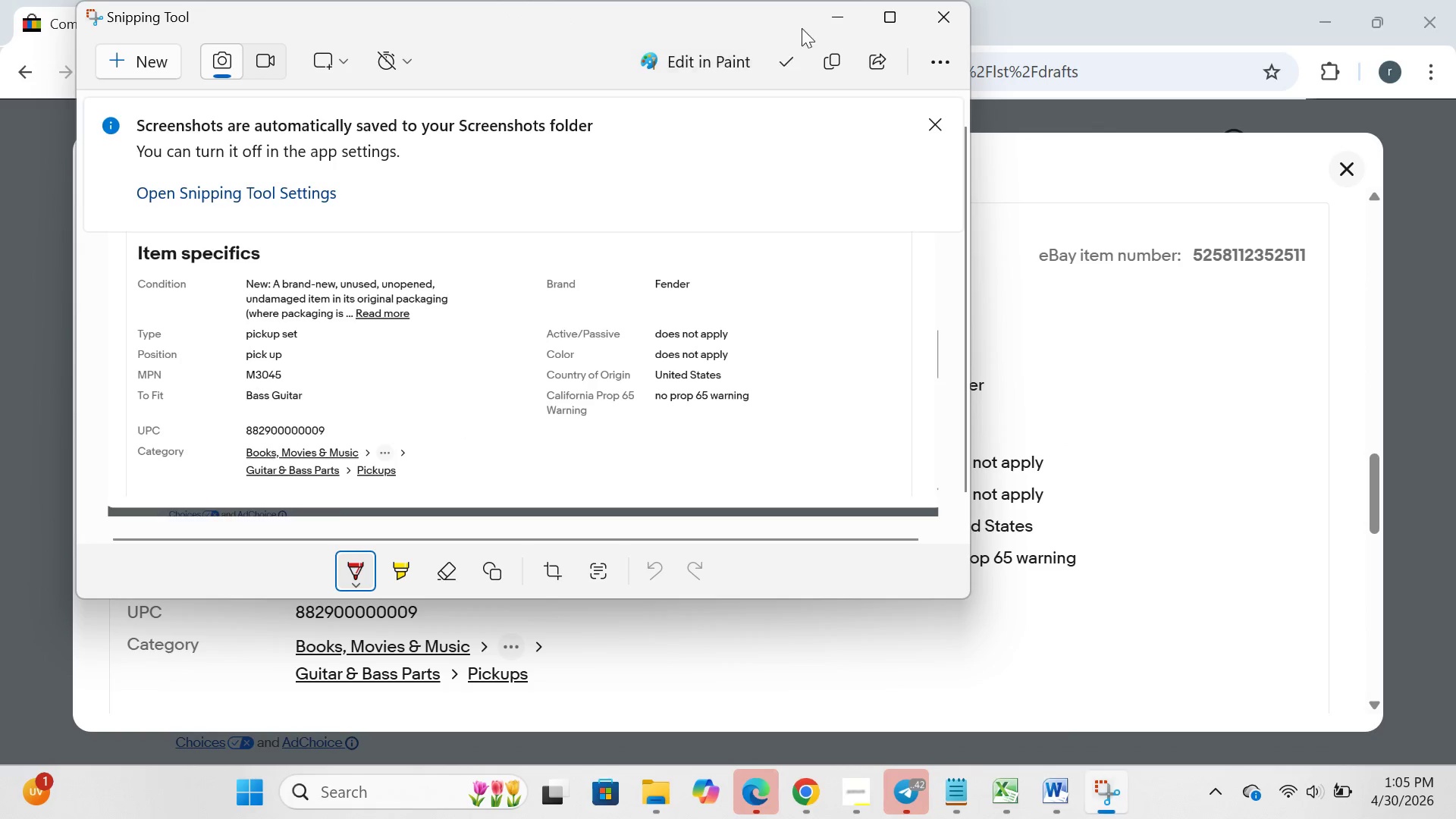 
left_click([839, 30])
 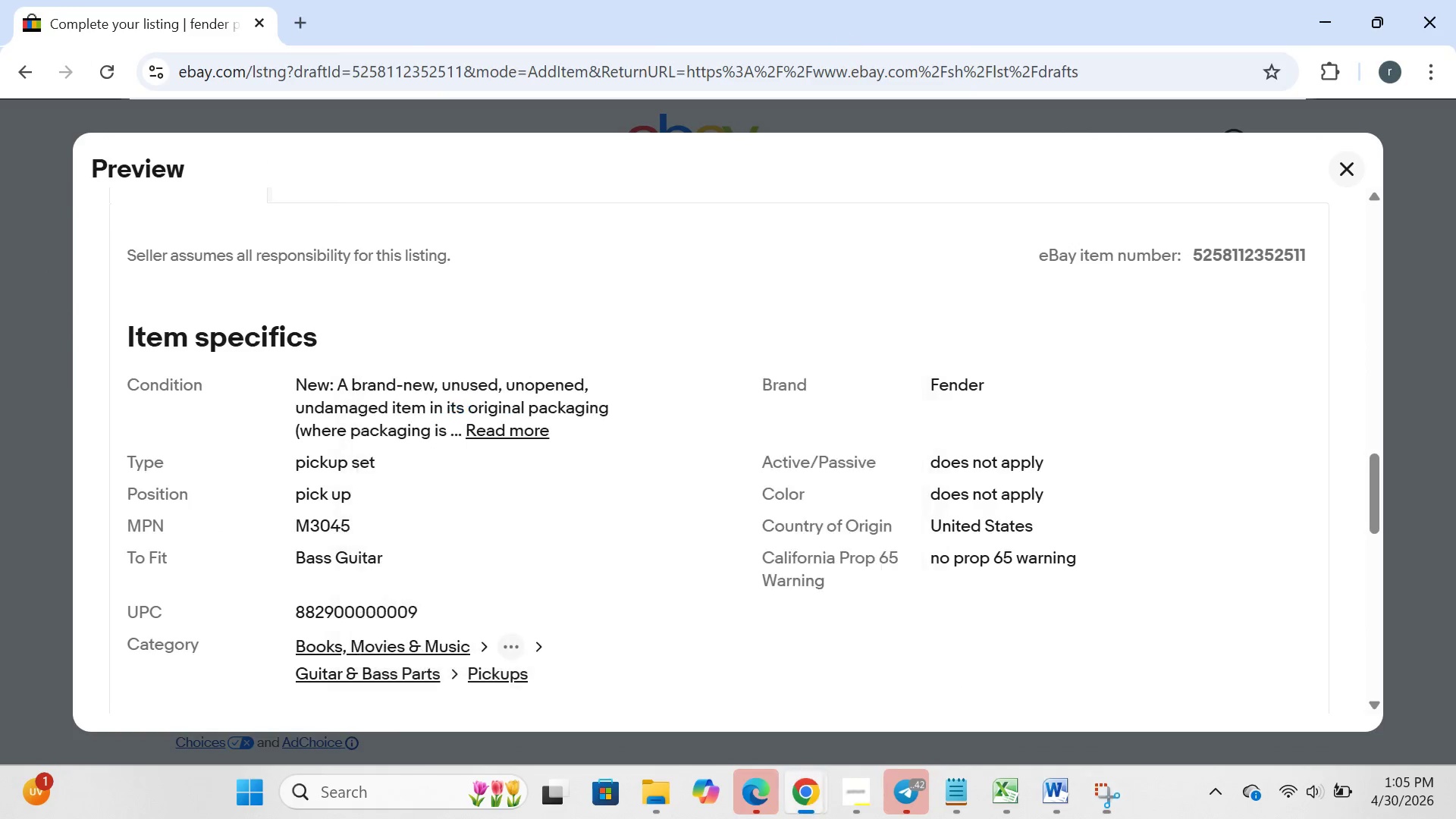 
left_click_drag(start_coordinate=[839, 30], to_coordinate=[824, 235])
 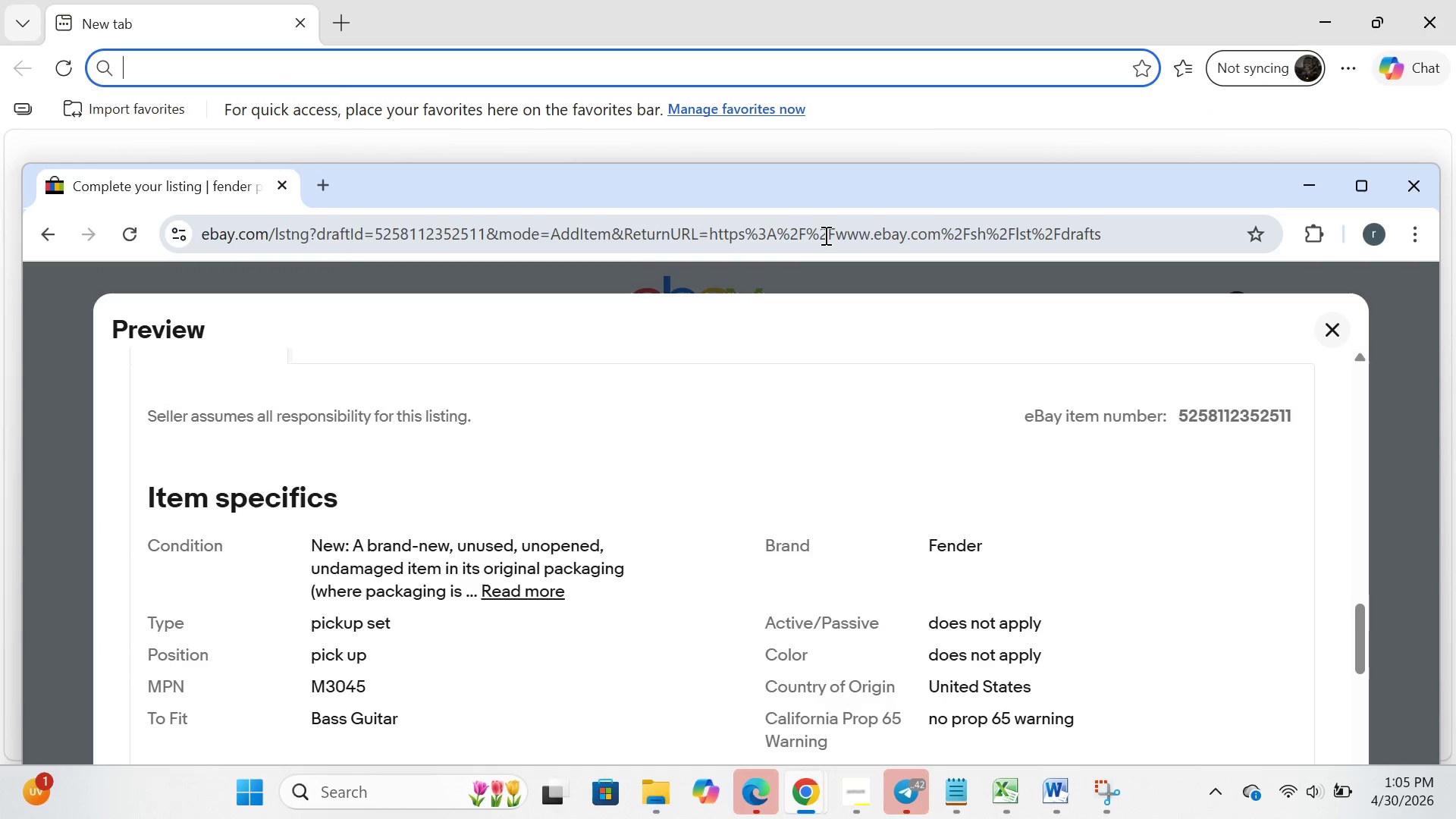 
scroll: coordinate [824, 235], scroll_direction: down, amount: 2.0
 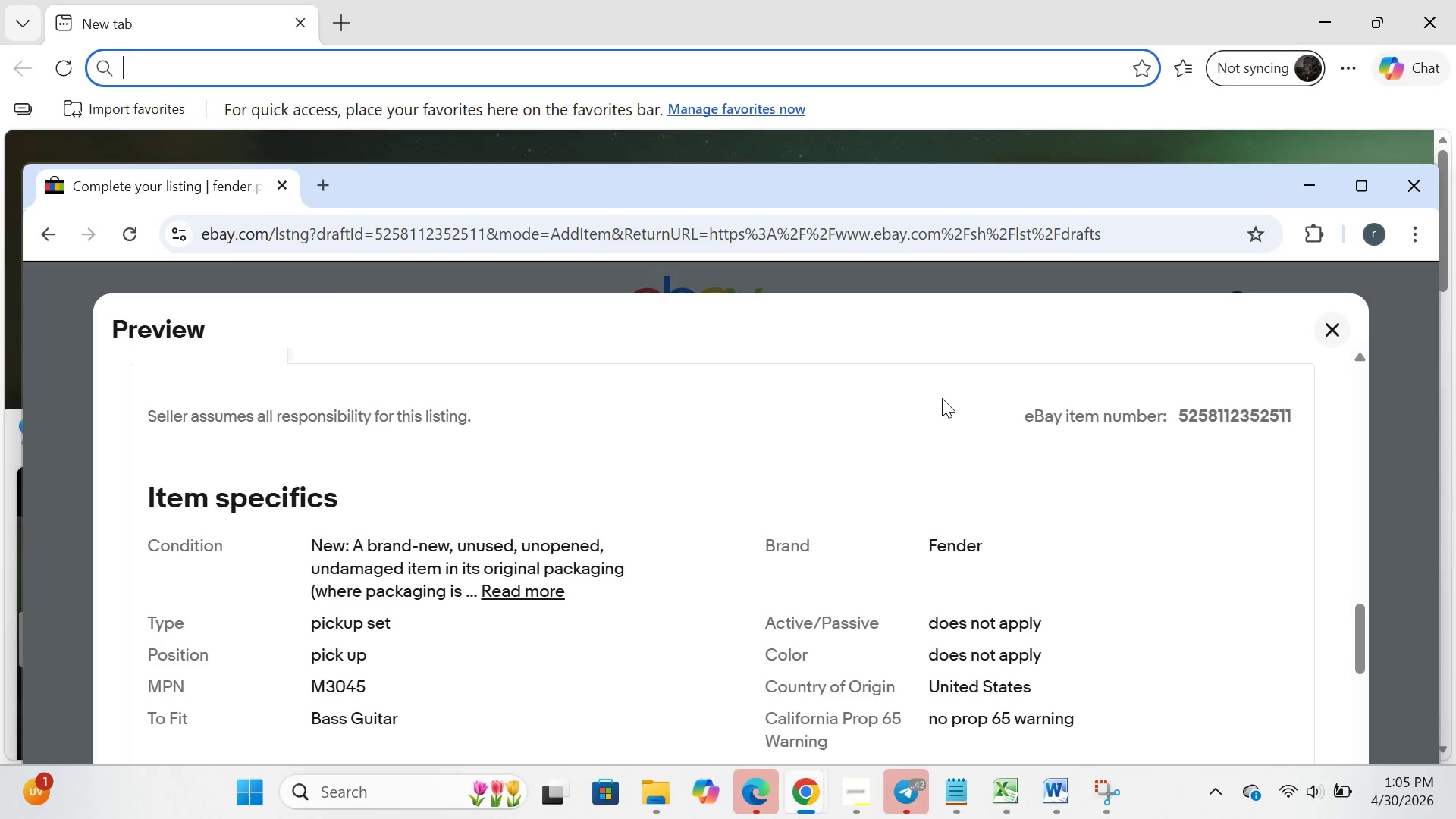 
key(Meta+ArrowRight)
 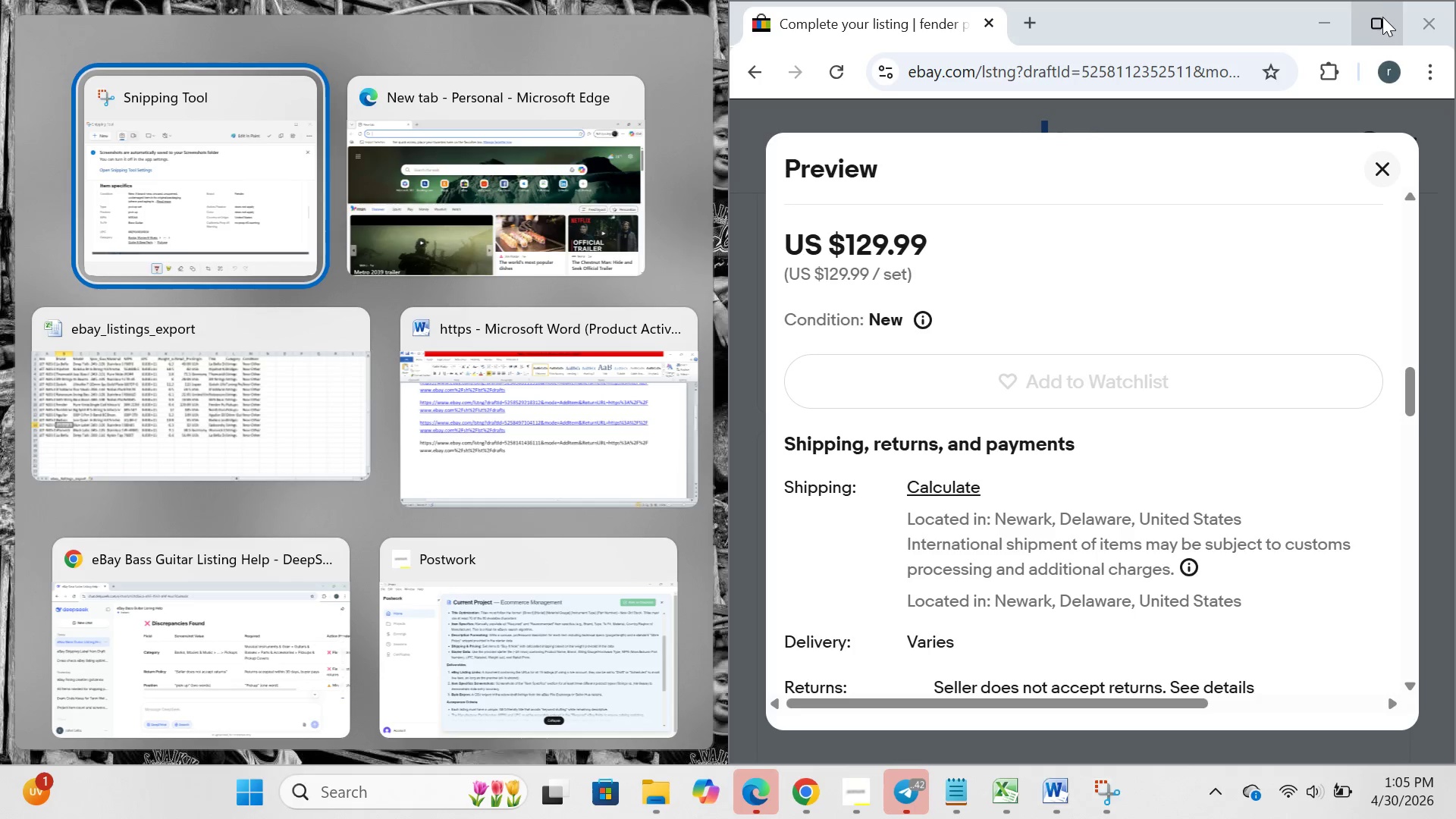 
left_click([1379, 17])
 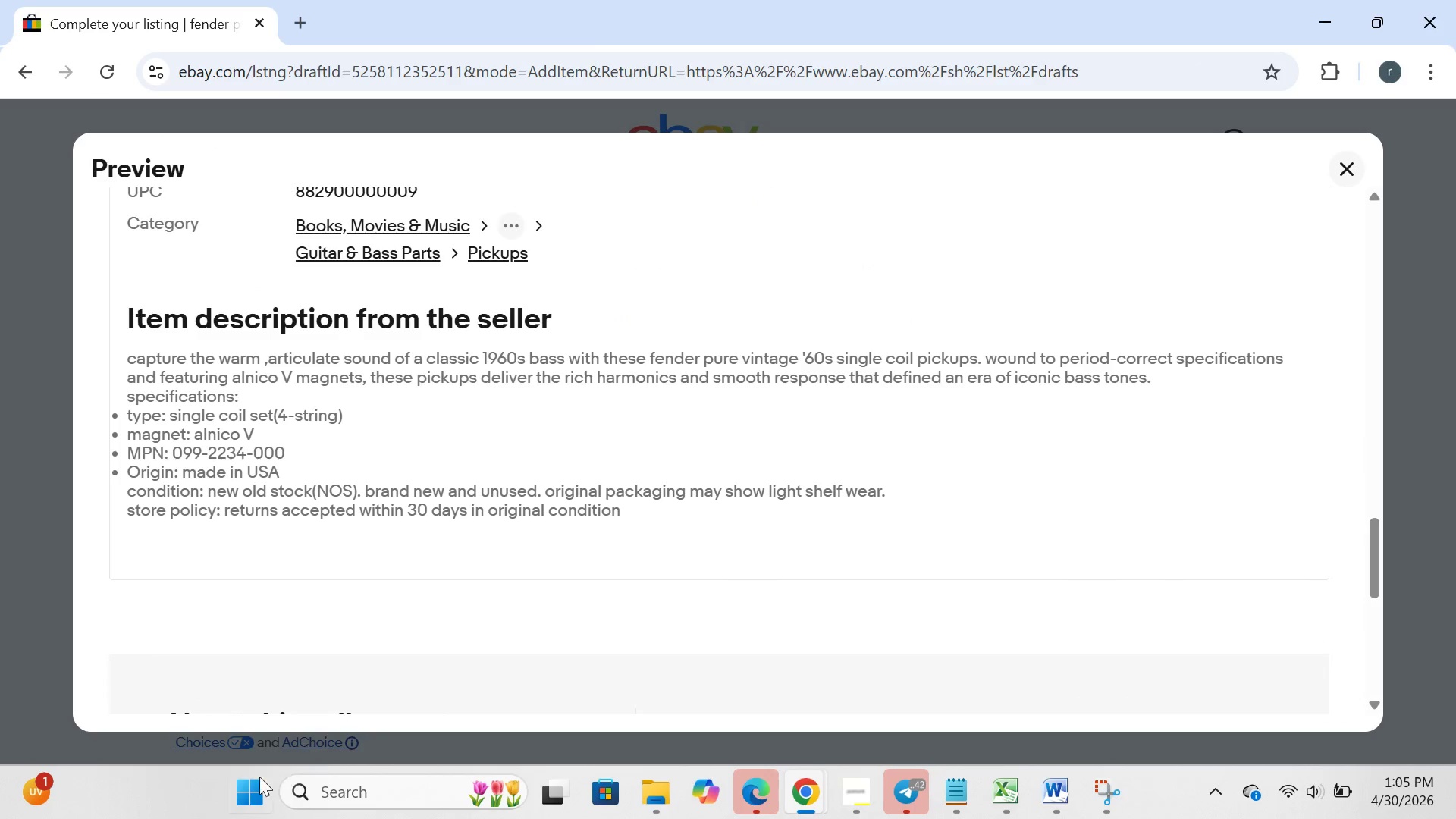 
left_click([251, 793])
 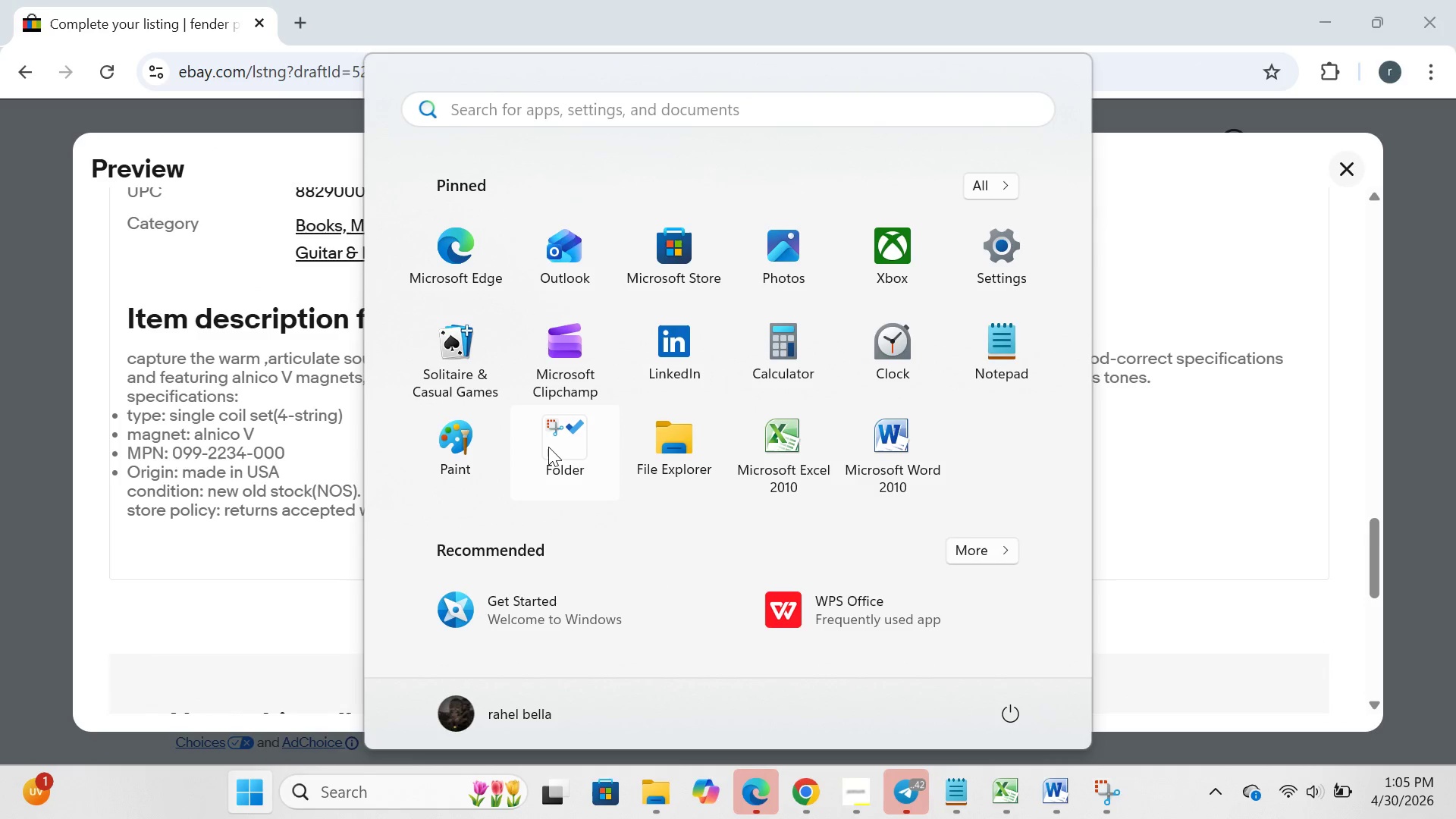 
left_click([548, 447])
 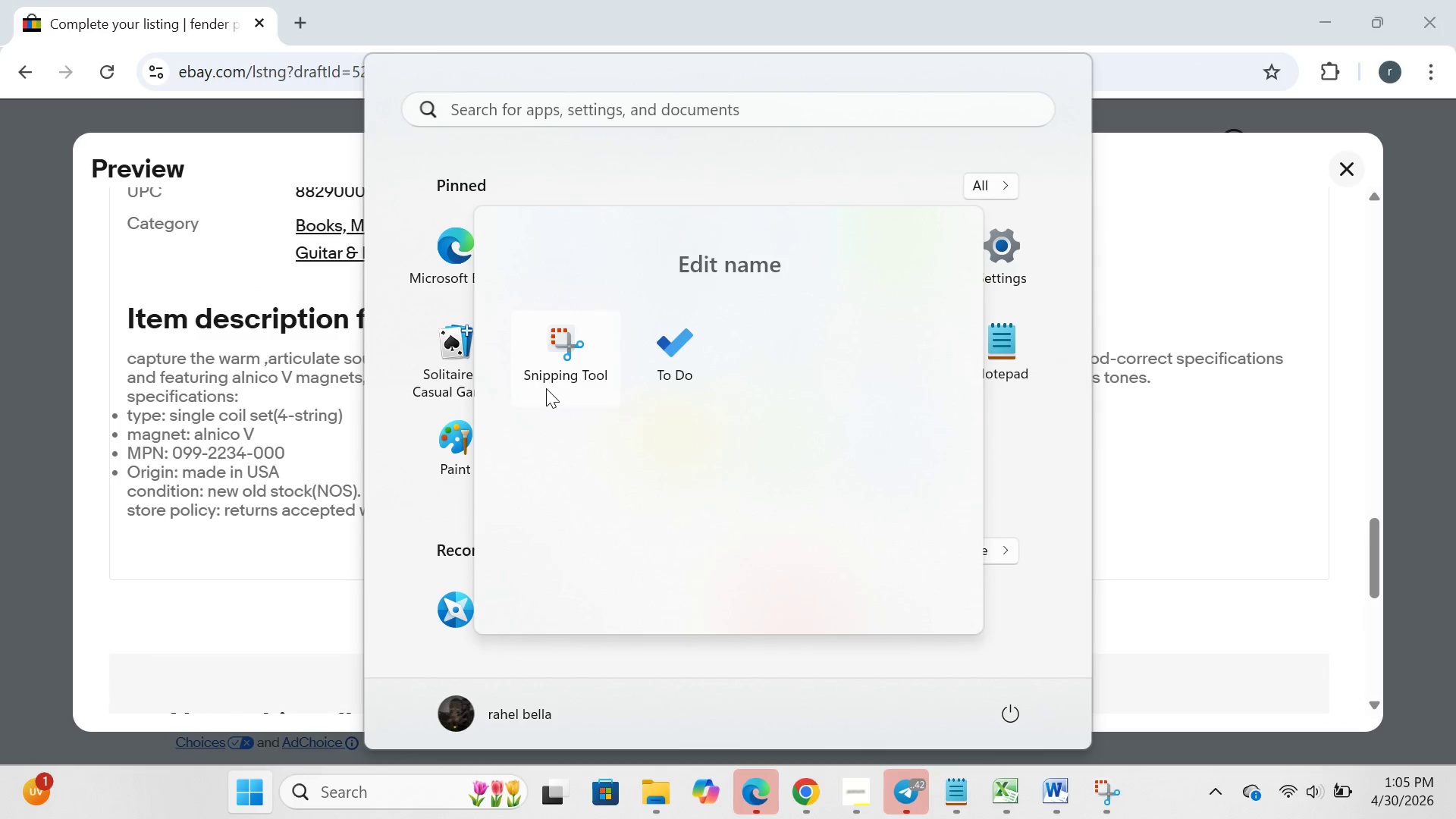 
left_click([546, 388])
 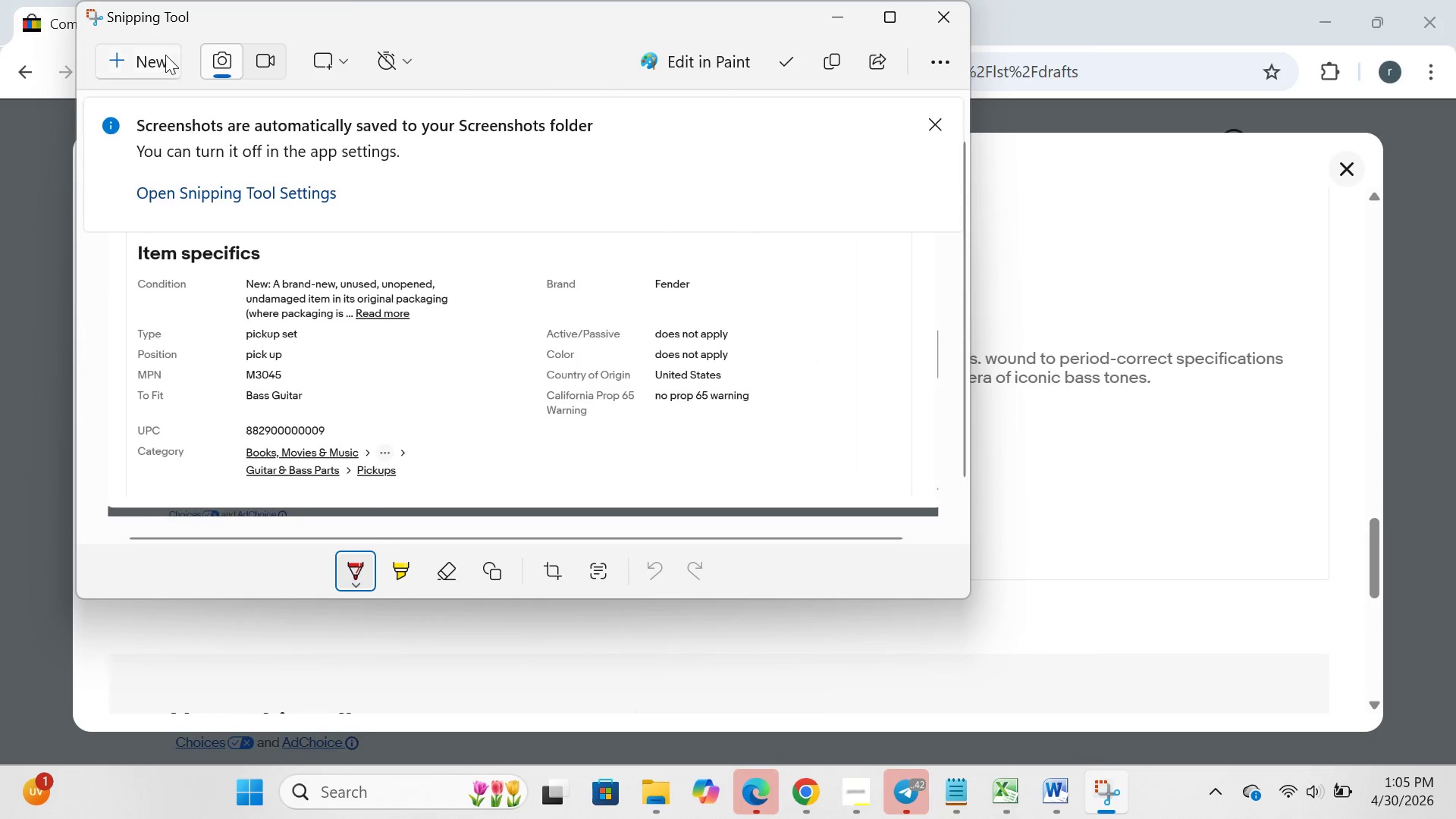 
left_click([164, 55])
 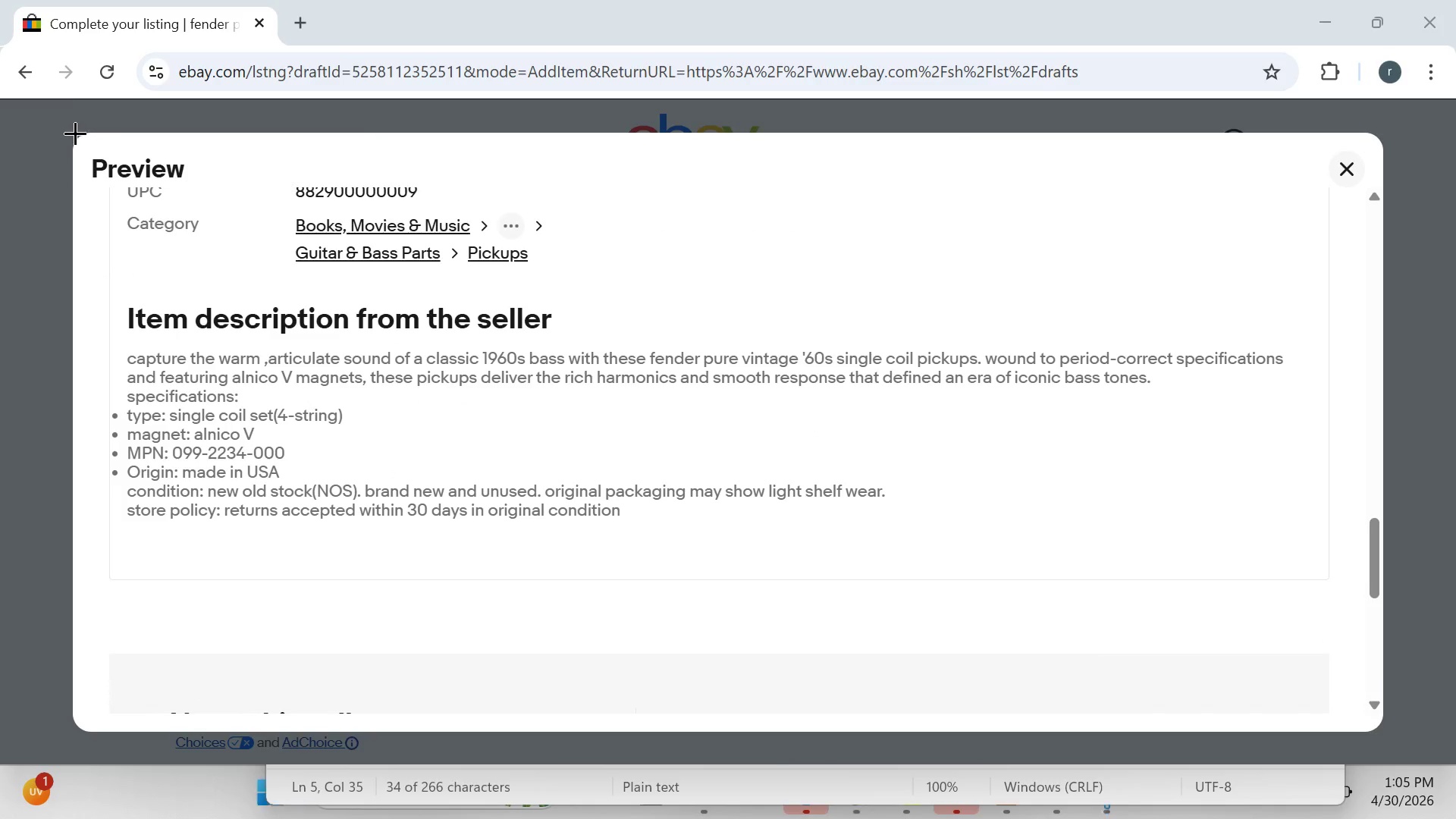 
left_click_drag(start_coordinate=[74, 133], to_coordinate=[1316, 751])
 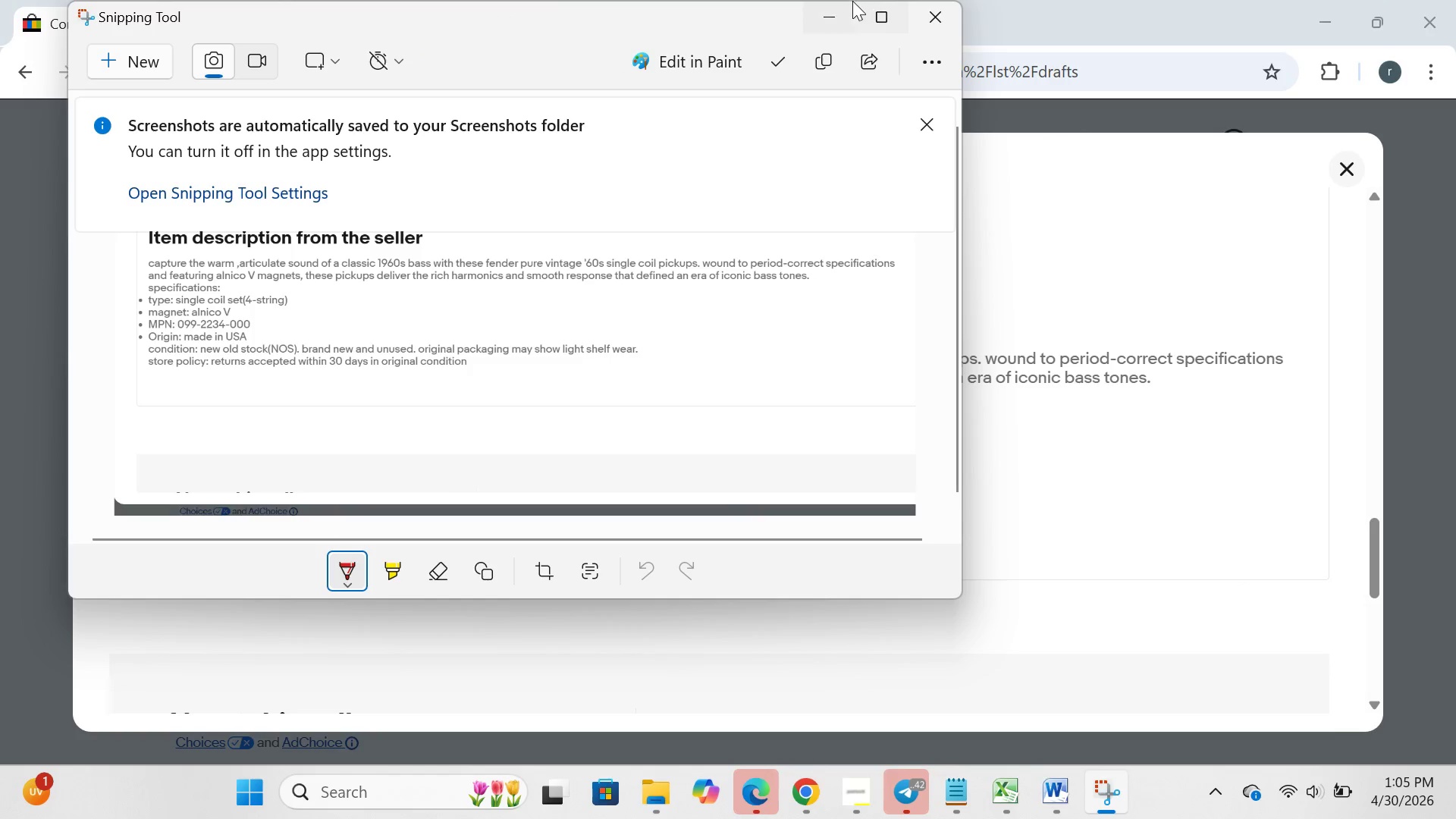 
left_click([833, 6])
 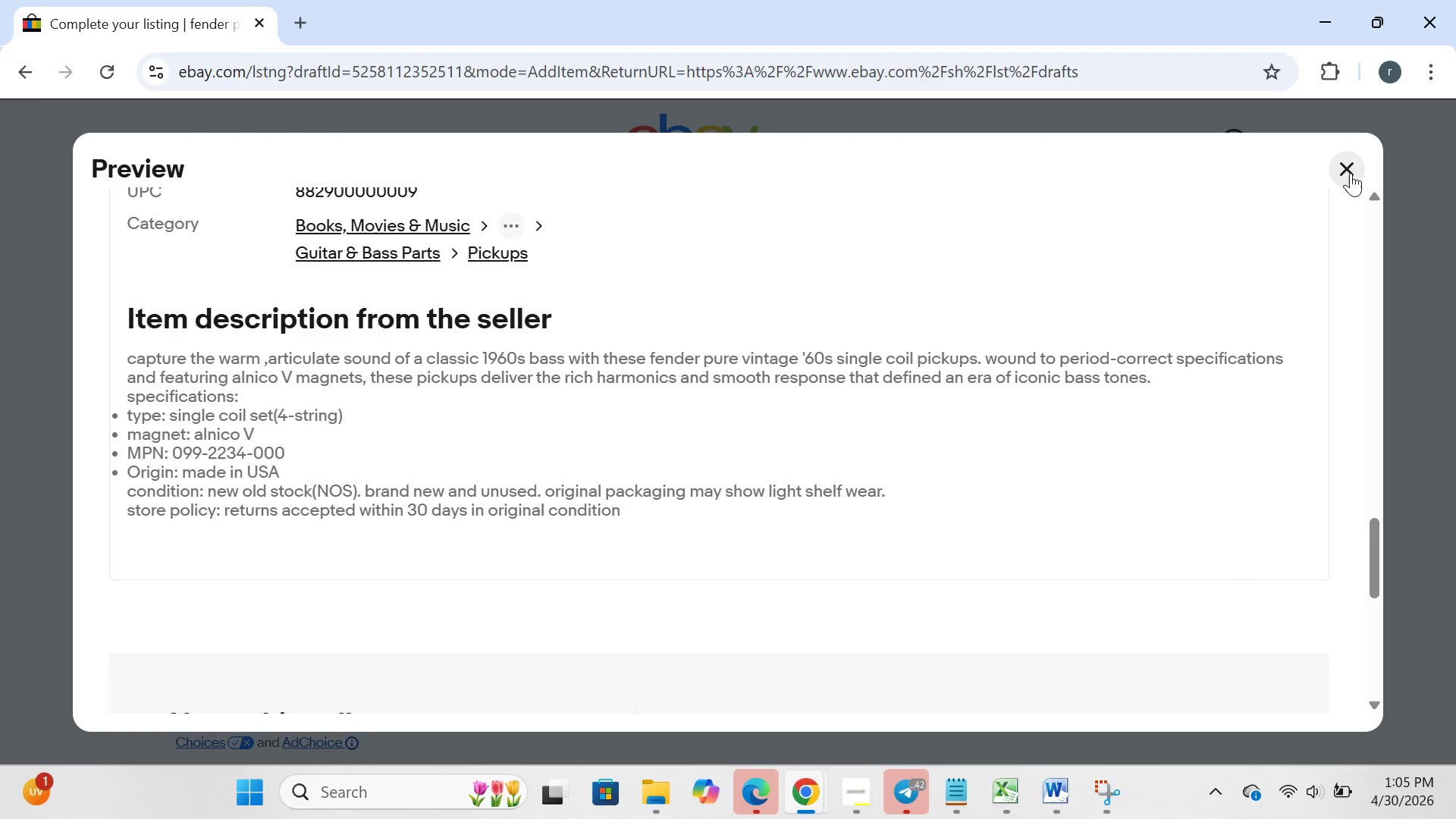 
left_click([1351, 173])
 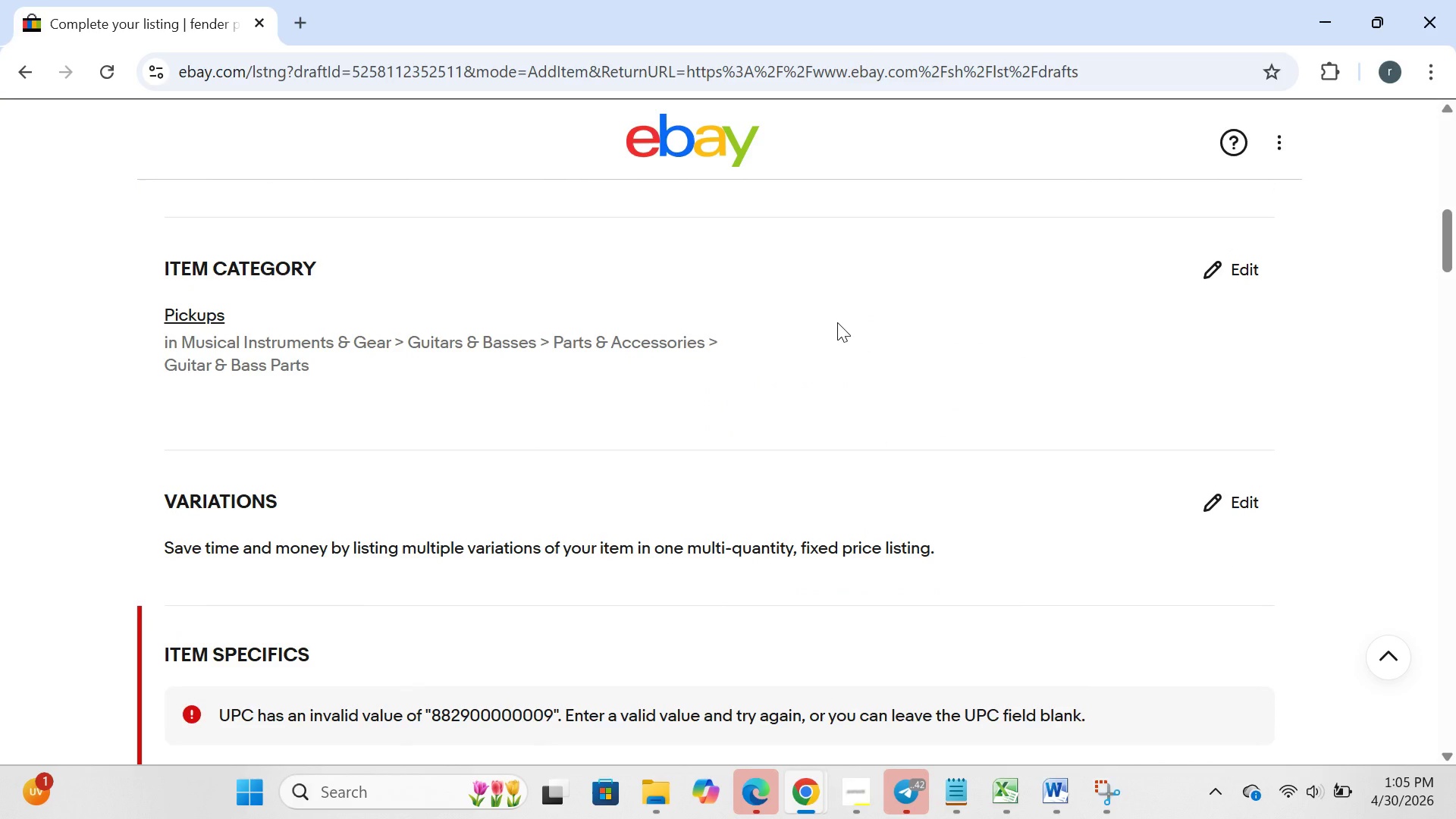 
wait(7.36)
 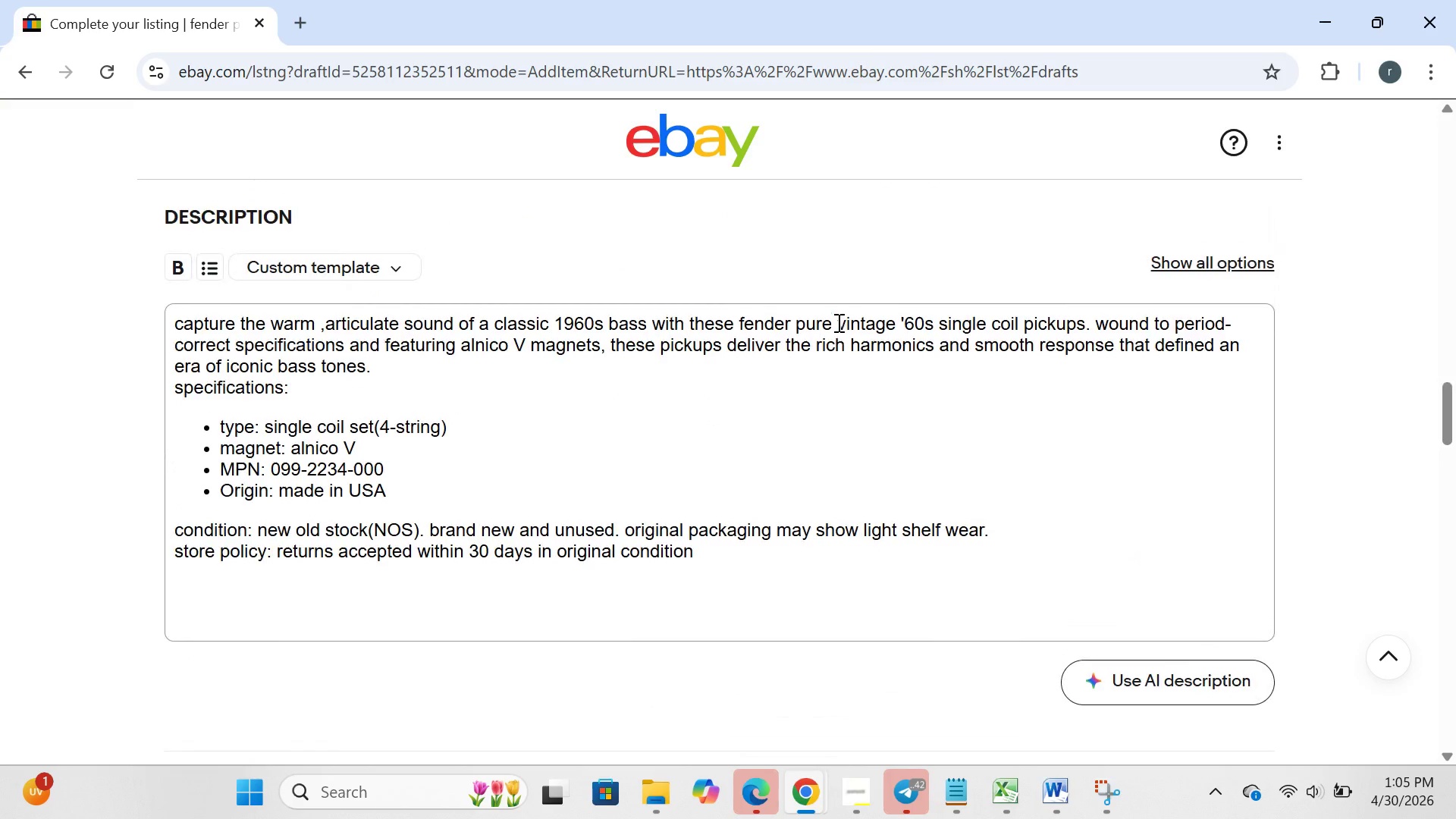 
left_click([1216, 279])
 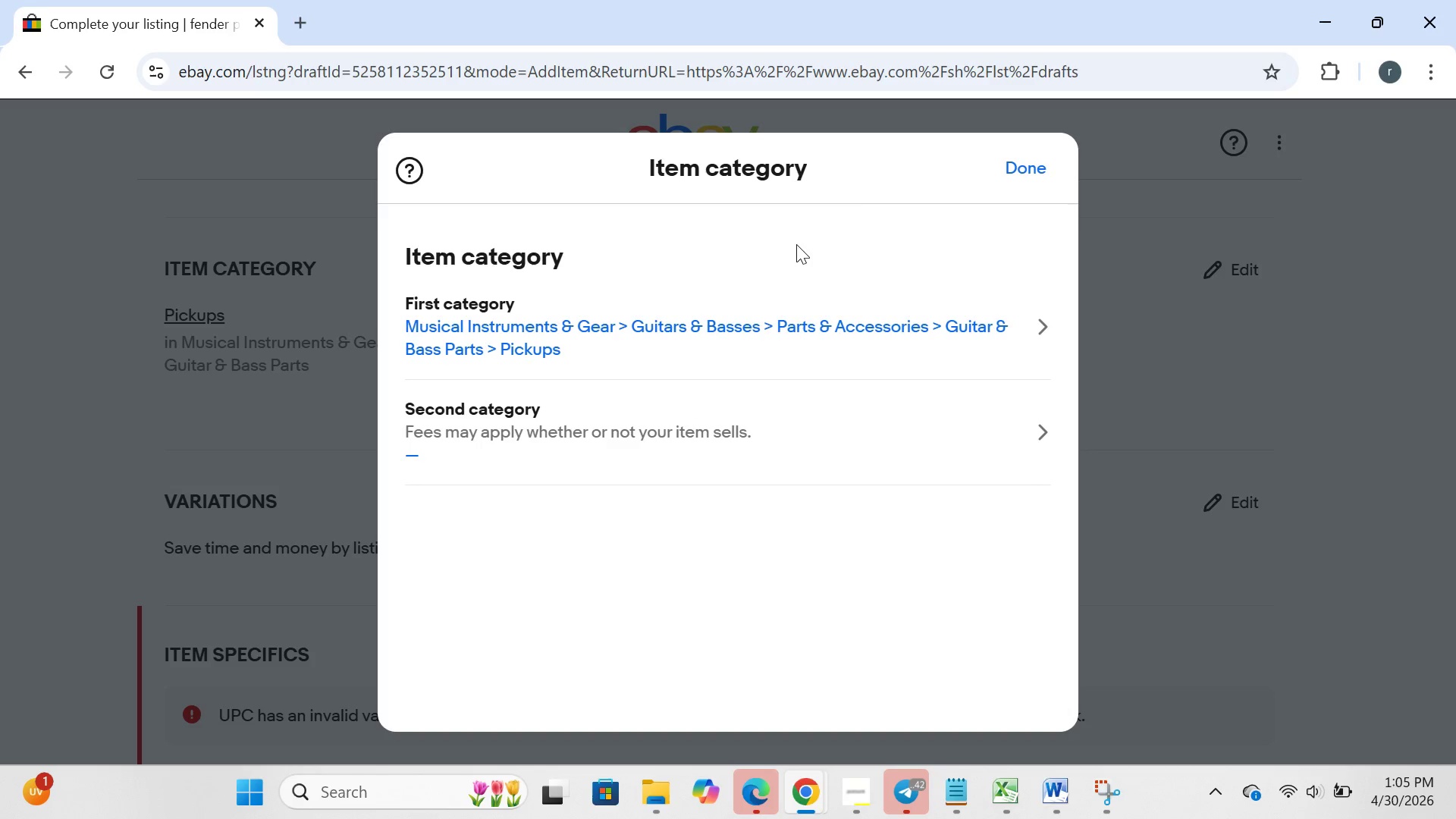 
wait(5.84)
 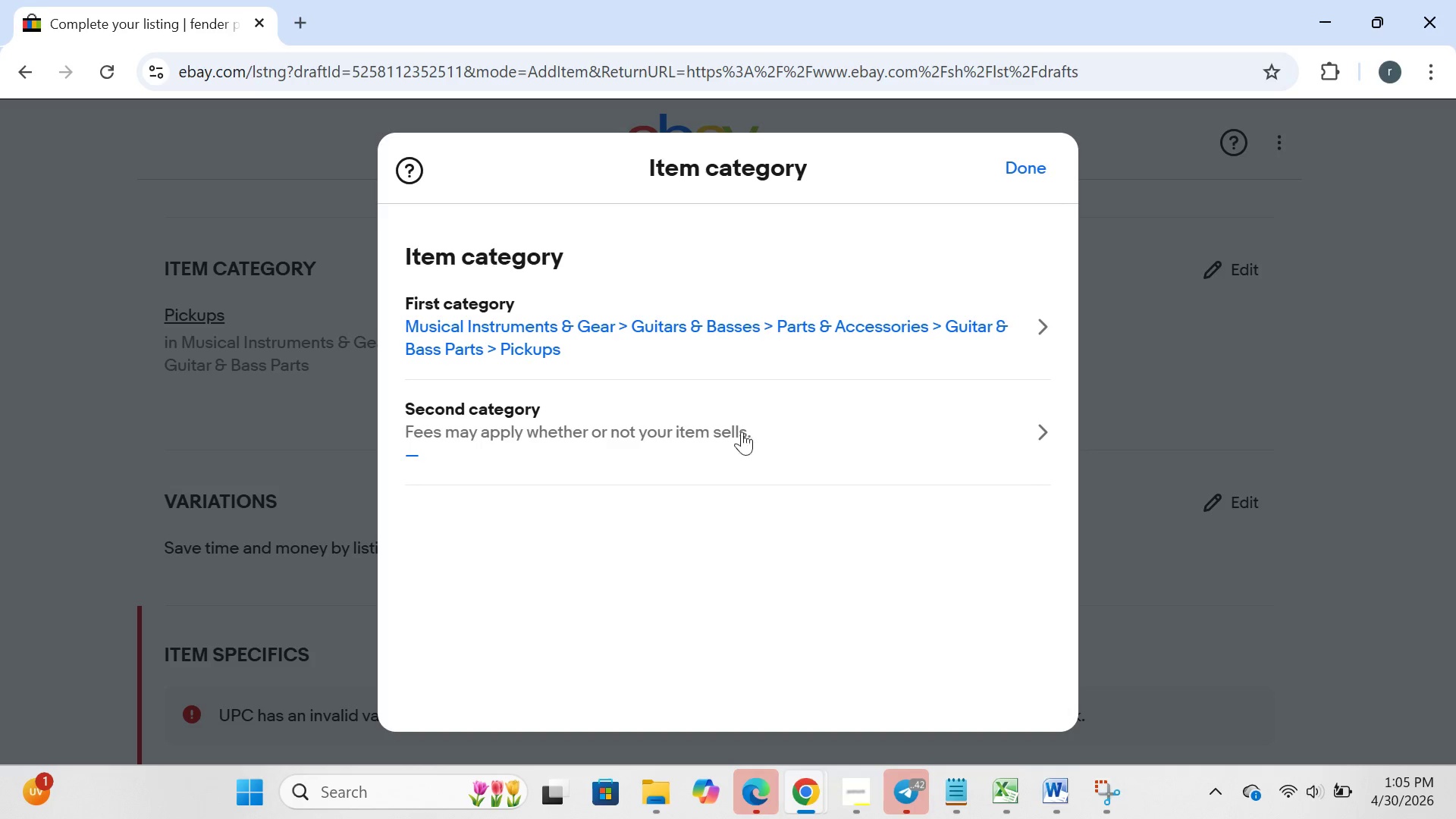 
left_click([1014, 188])
 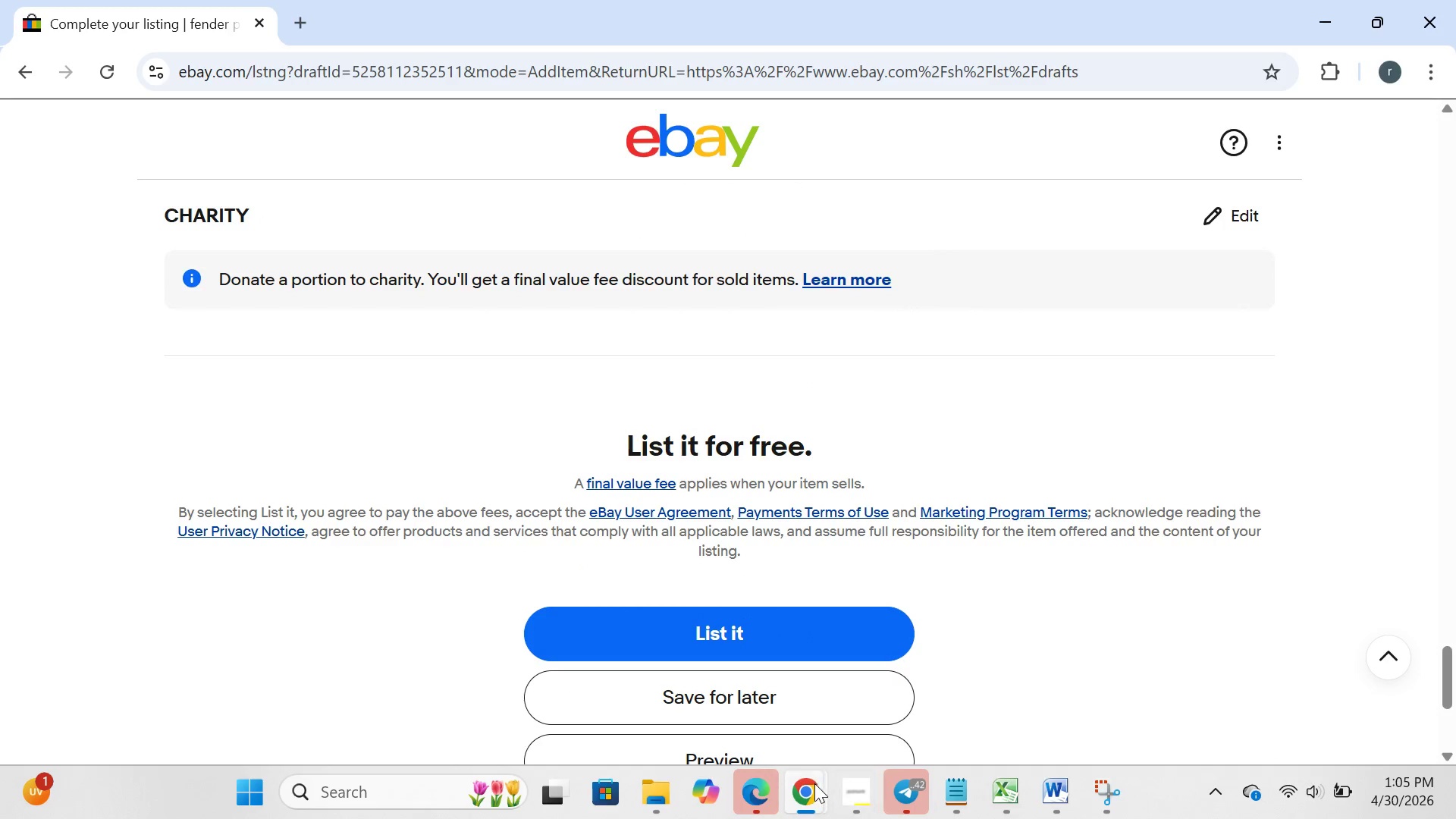 
wait(7.52)
 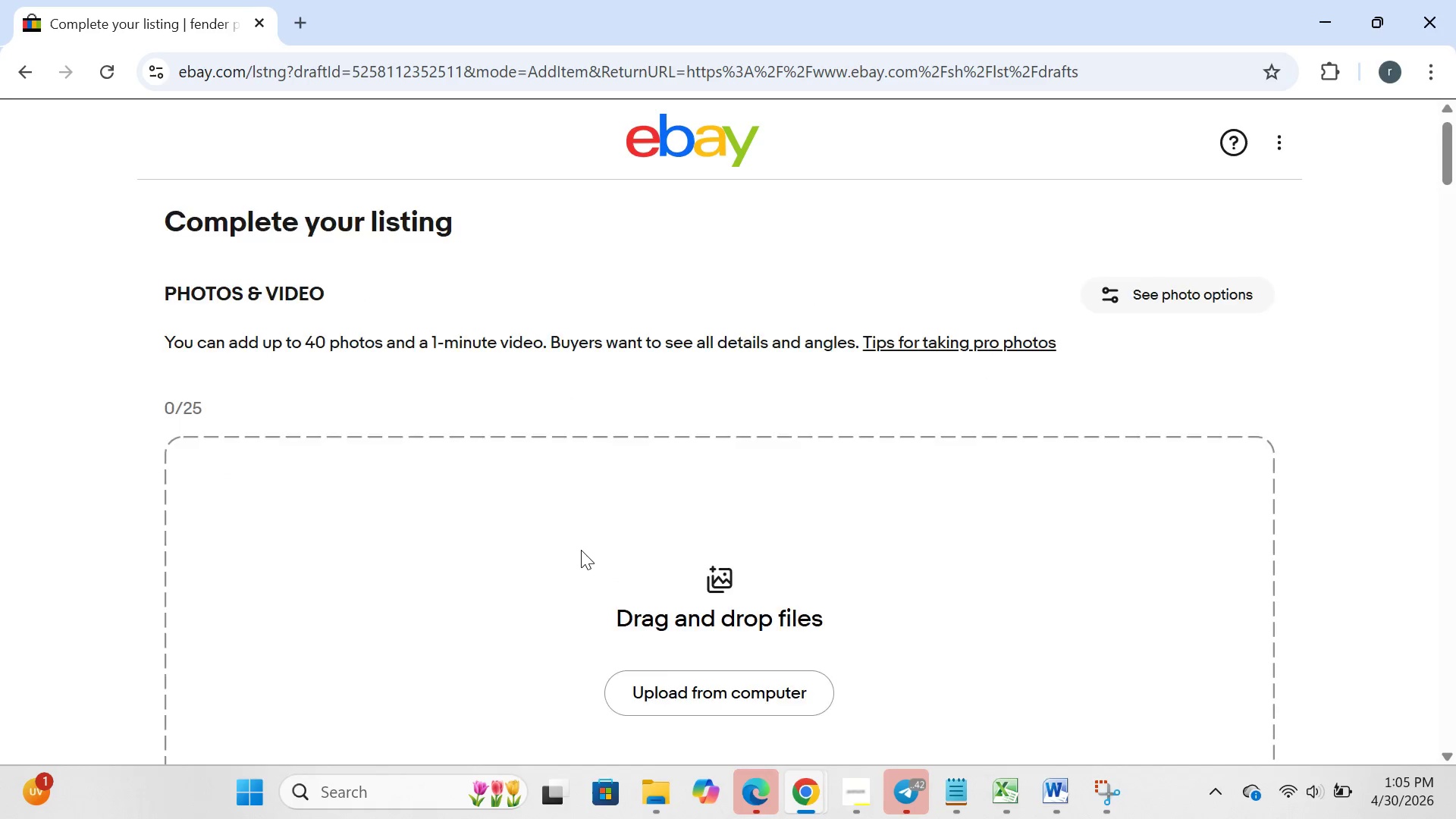 
left_click([734, 679])
 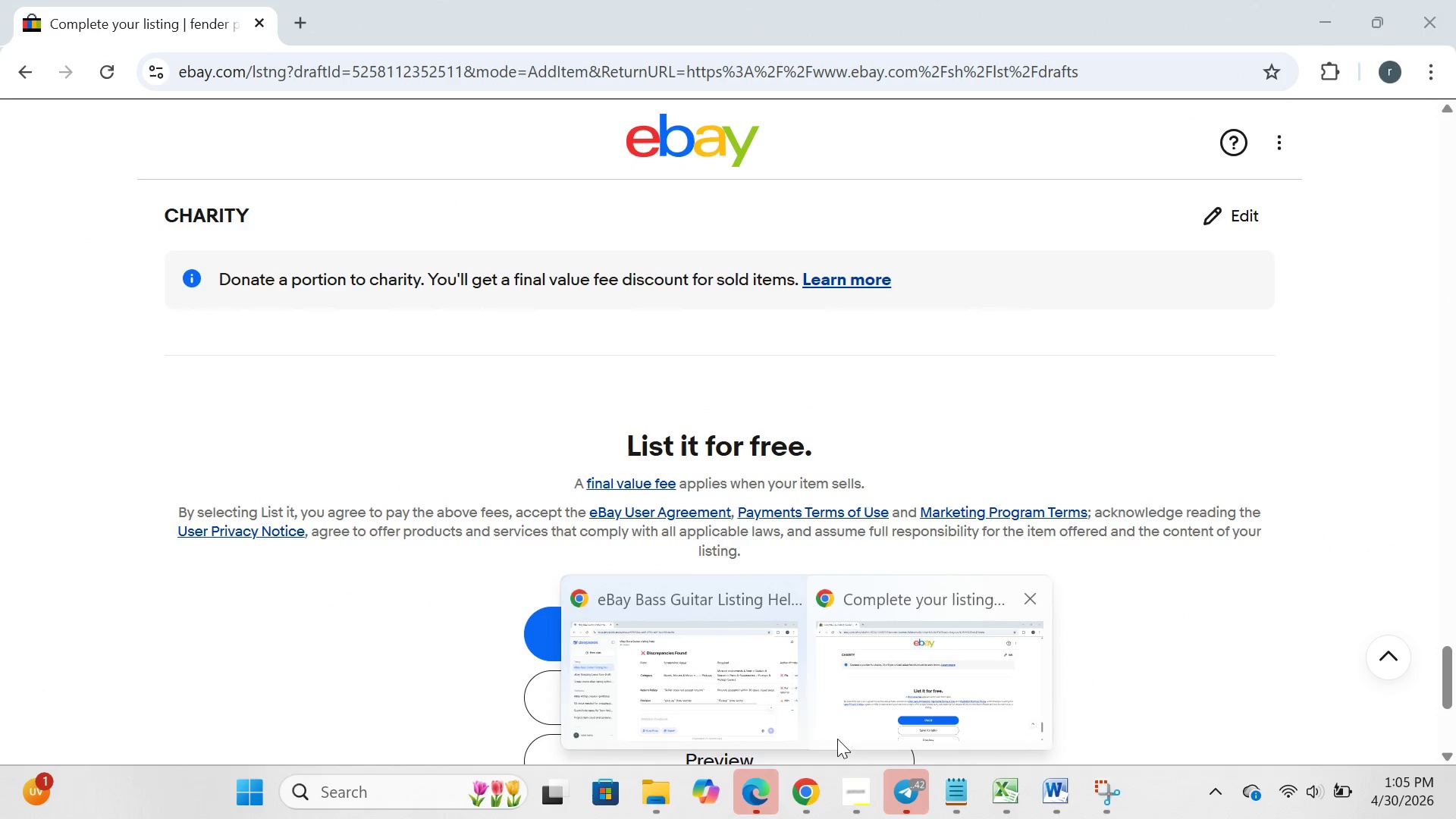 
left_click([736, 682])
 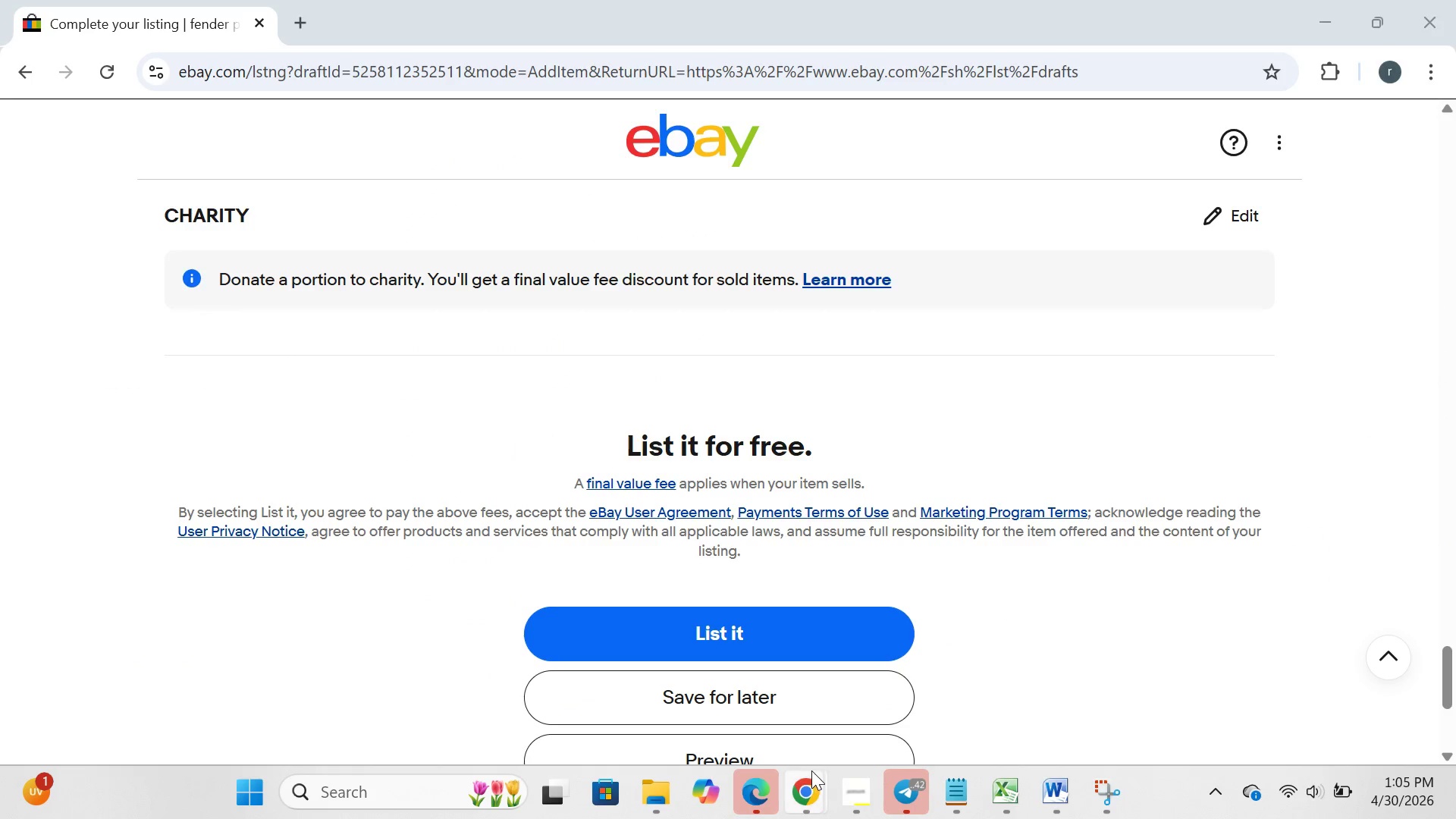 
left_click([811, 770])
 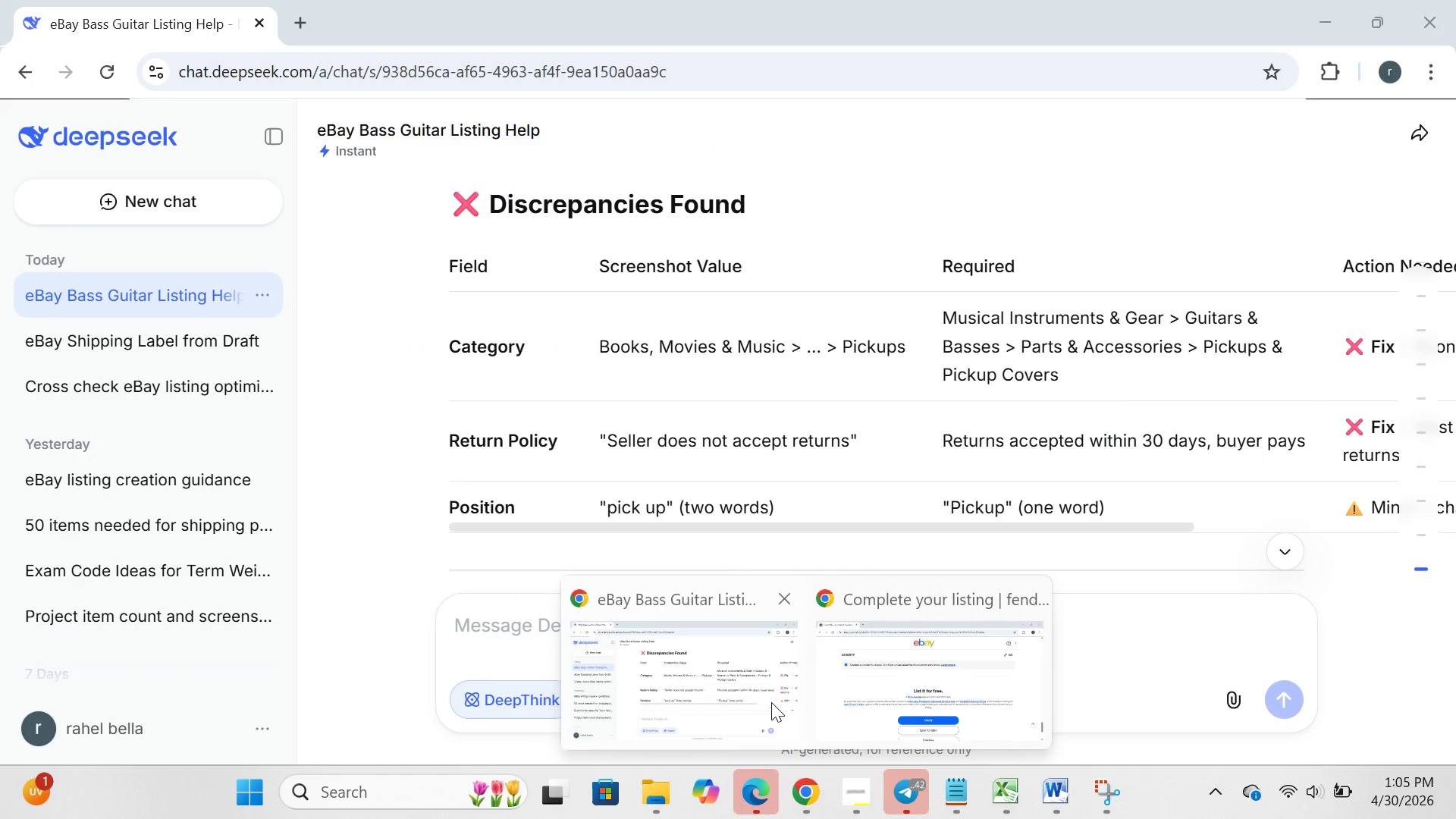 
left_click([771, 702])
 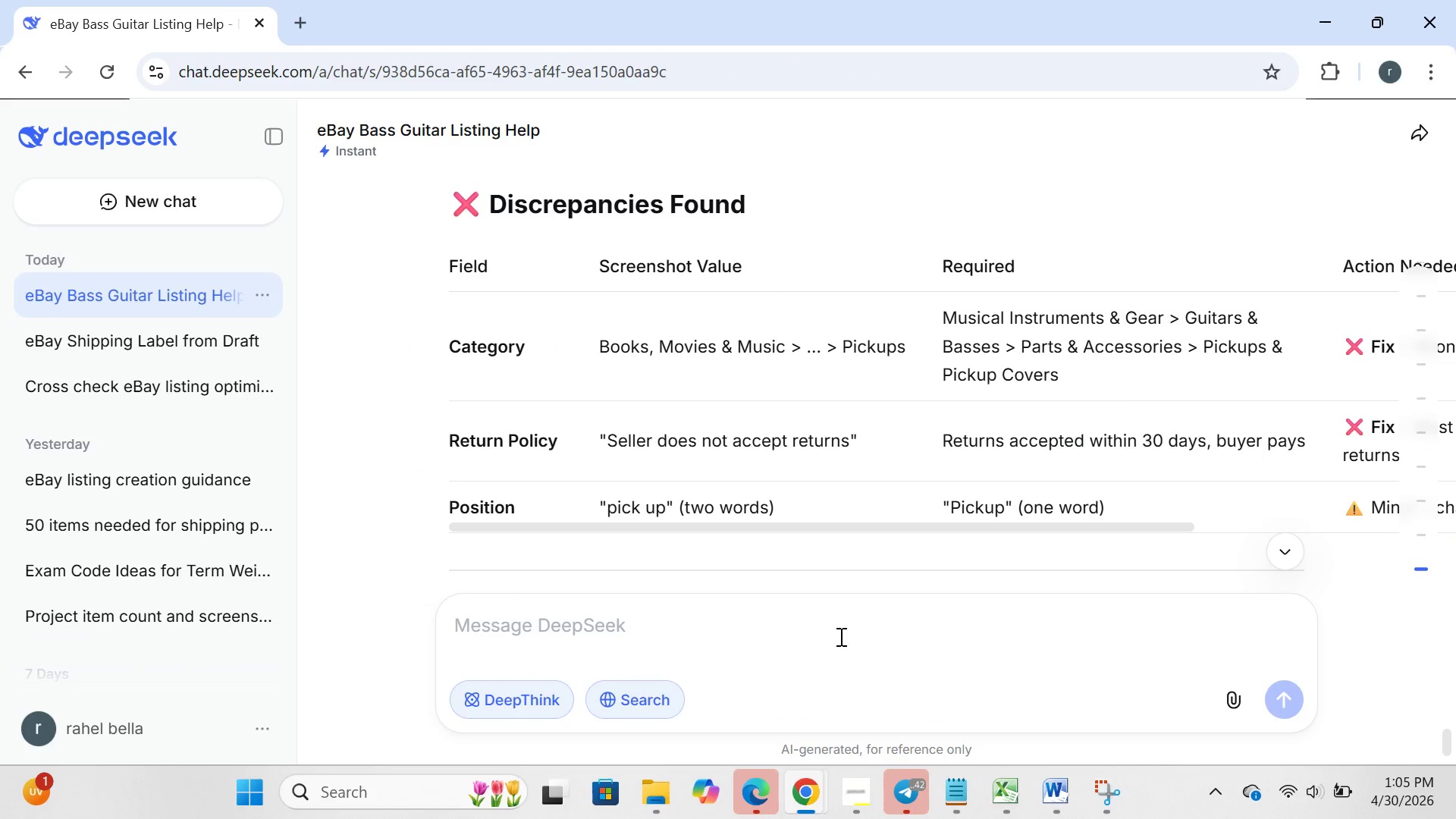 
left_click([839, 636])
 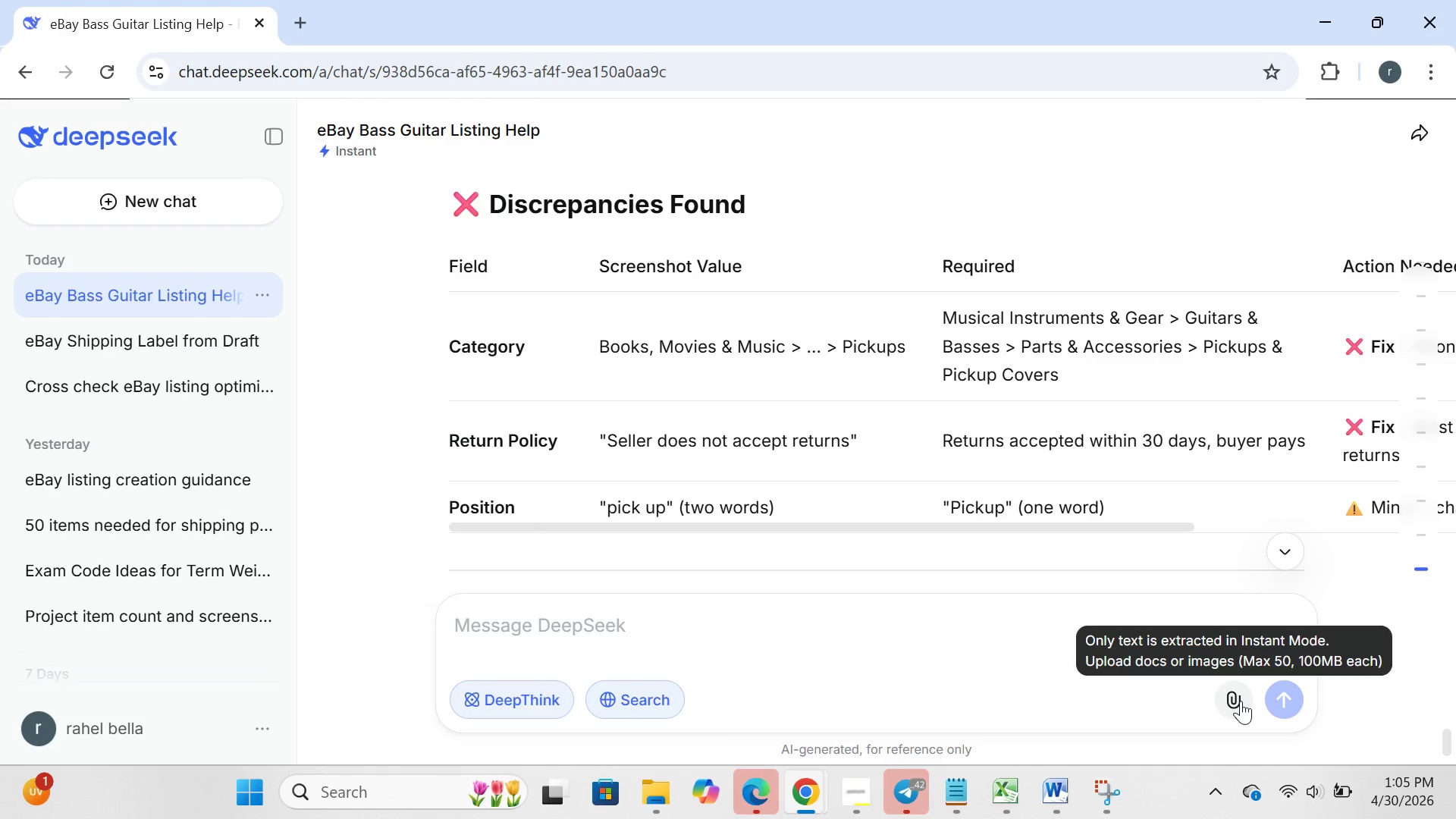 
left_click([1241, 701])
 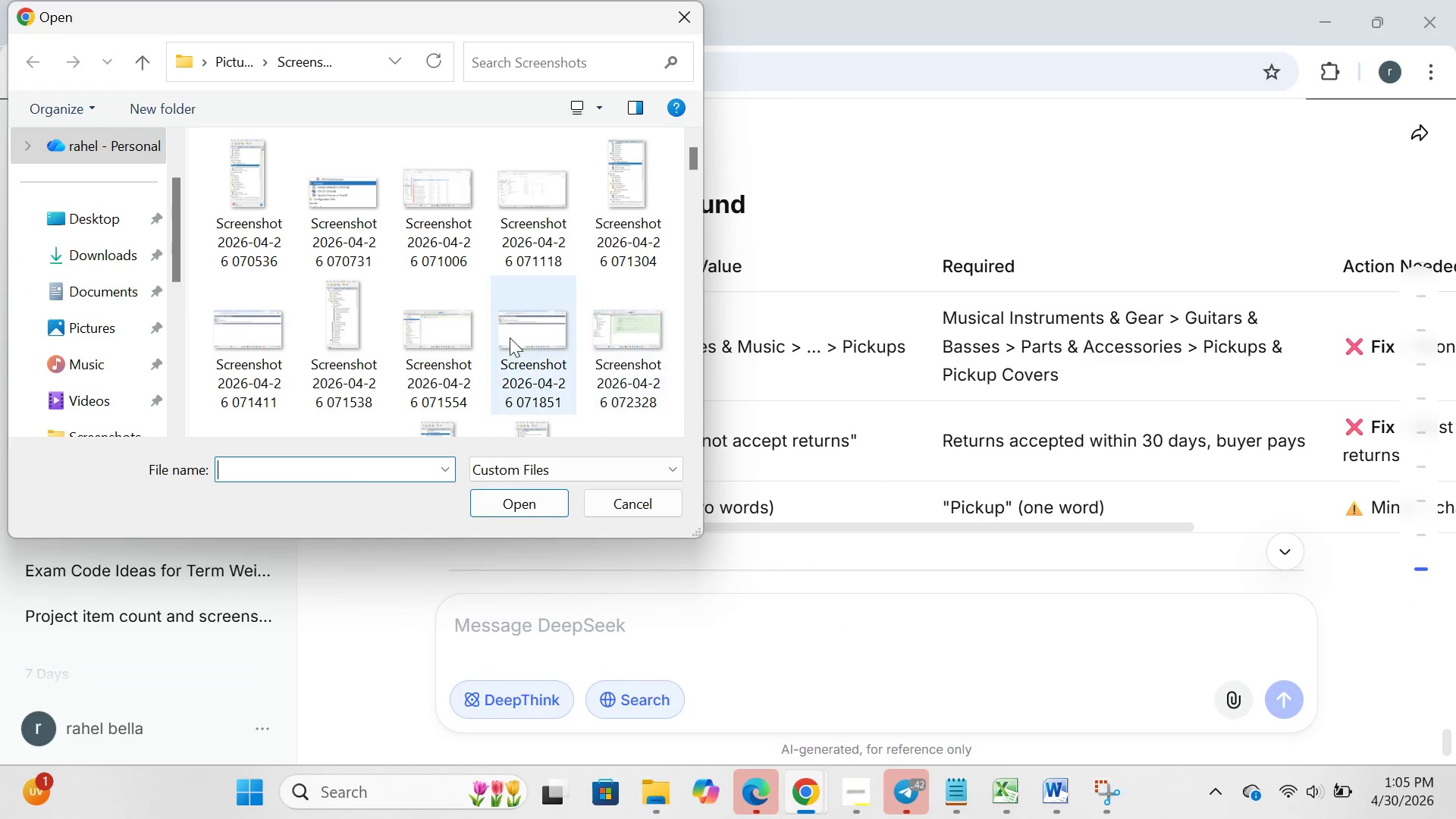 
scroll: coordinate [497, 350], scroll_direction: down, amount: 228.0
 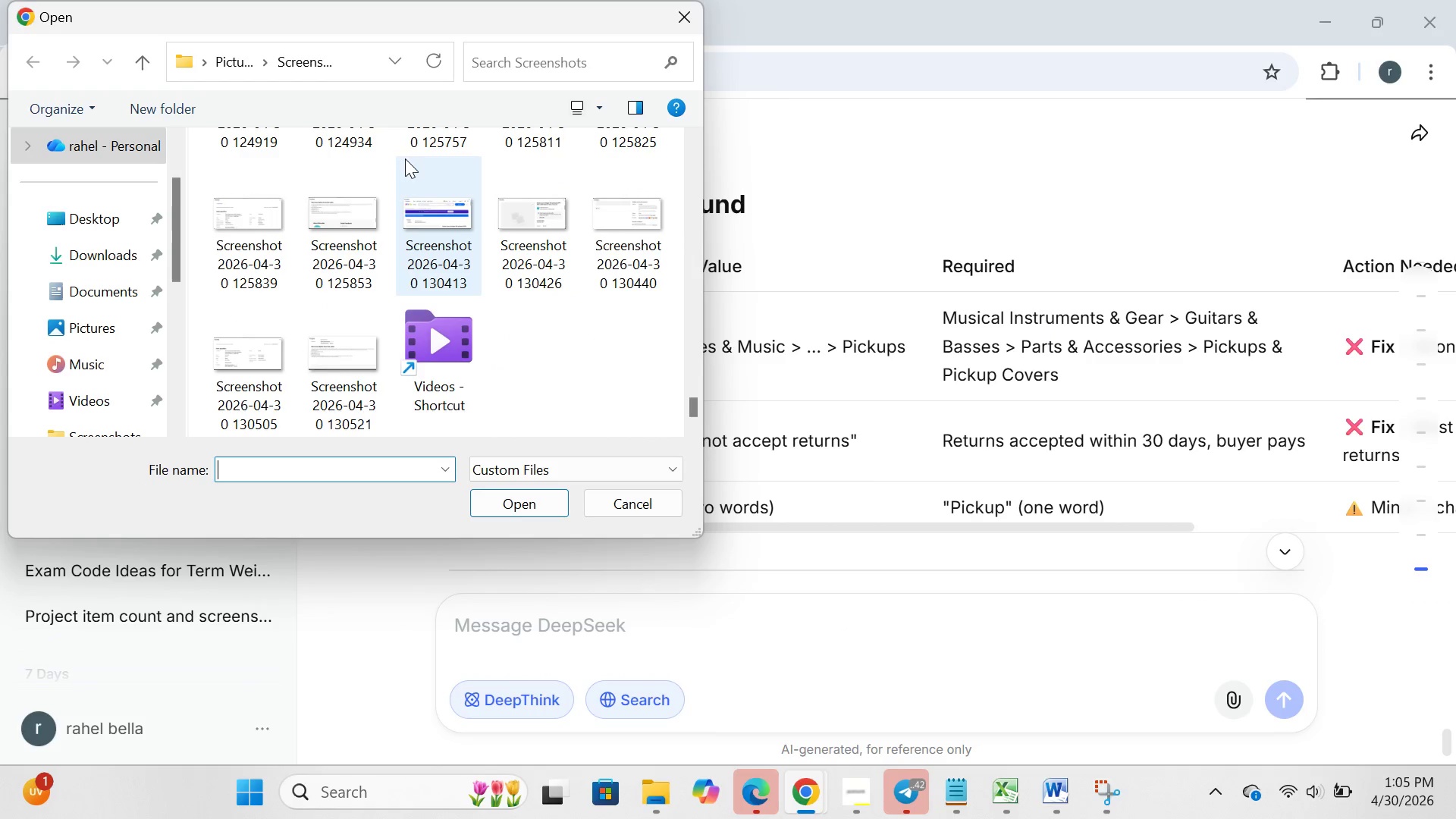 
left_click_drag(start_coordinate=[405, 161], to_coordinate=[679, 287])
 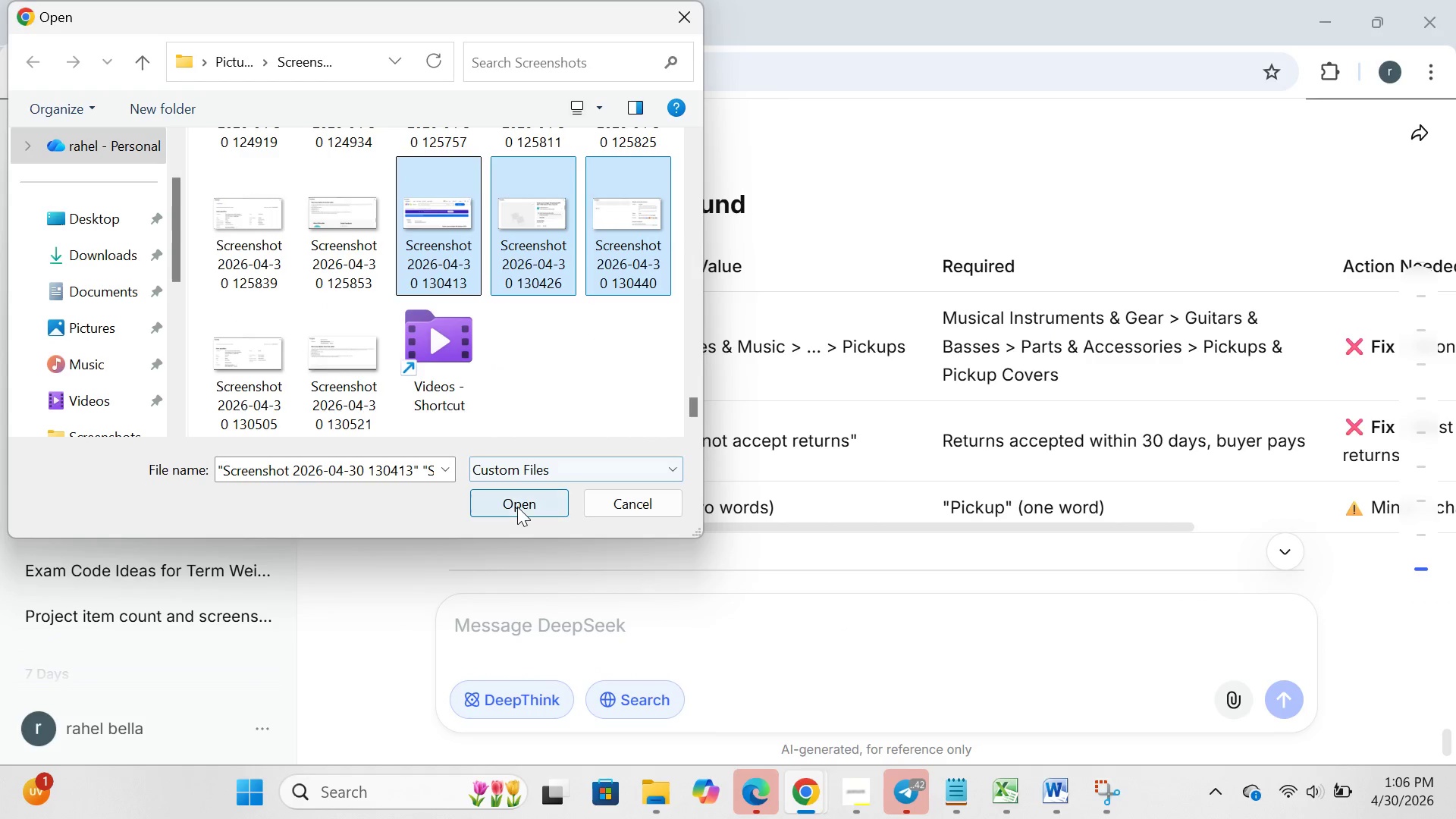 
left_click([517, 507])
 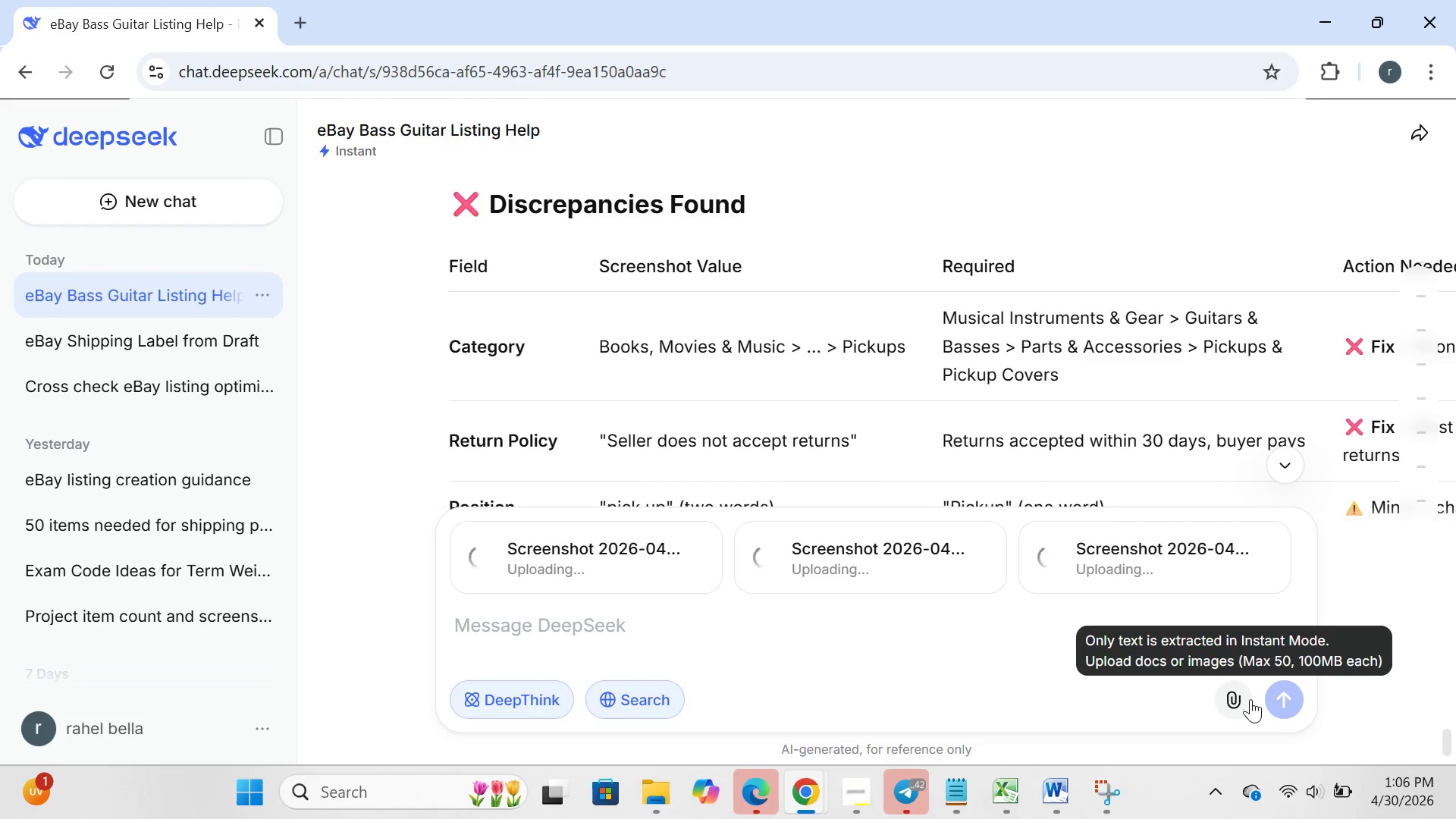 
left_click([1250, 700])
 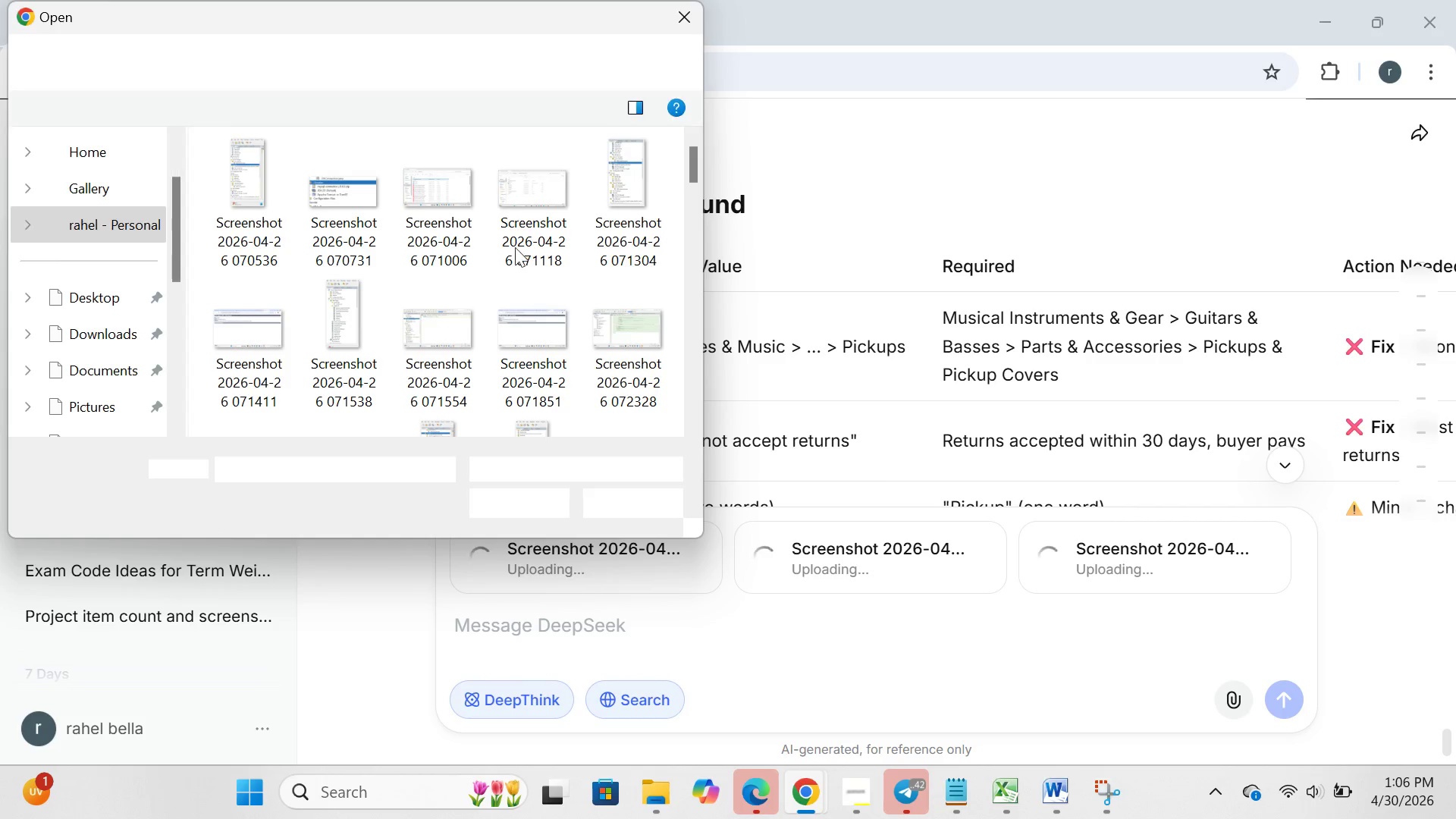 
scroll: coordinate [482, 248], scroll_direction: down, amount: 234.0
 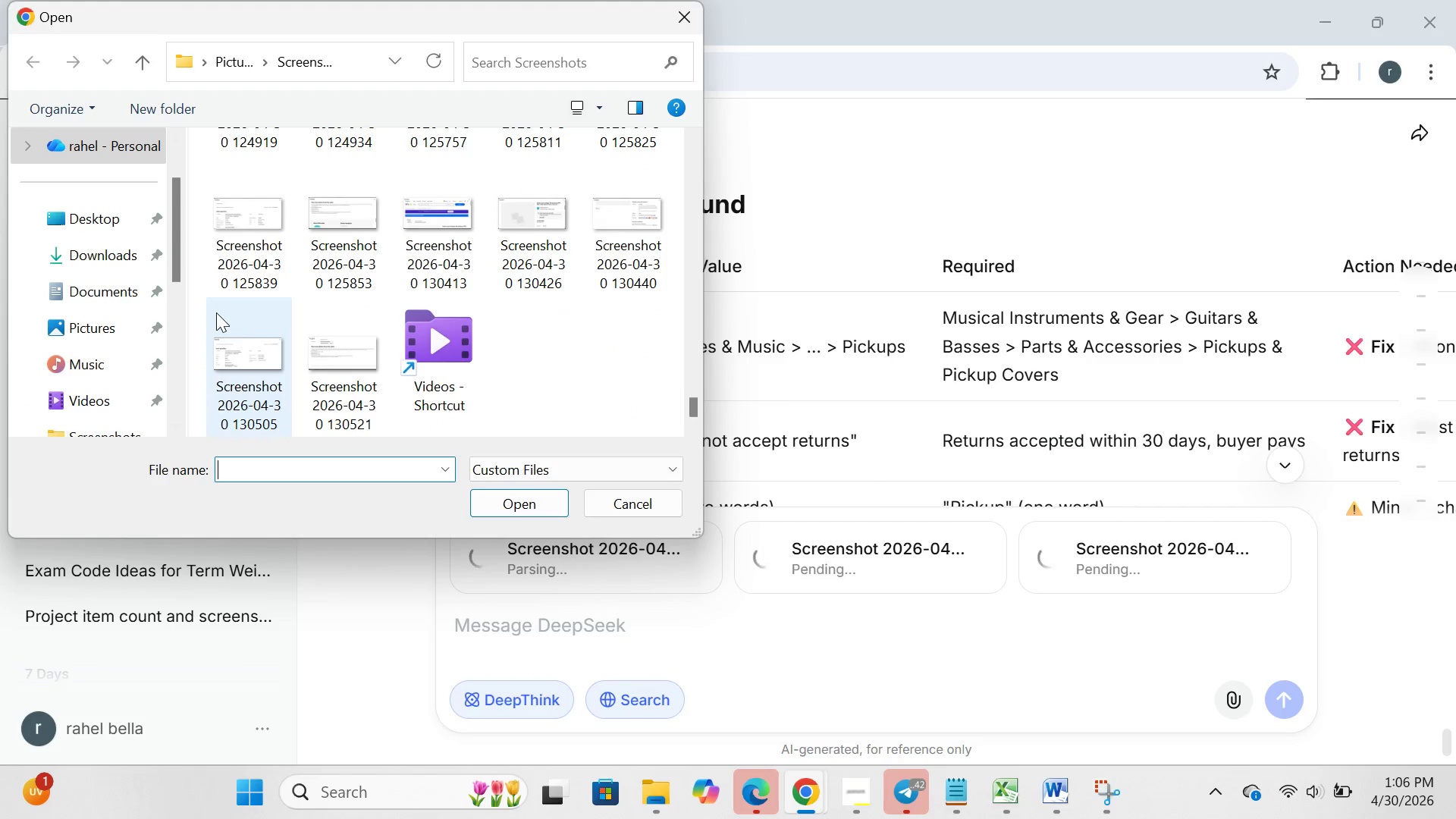 
left_click_drag(start_coordinate=[216, 312], to_coordinate=[384, 434])
 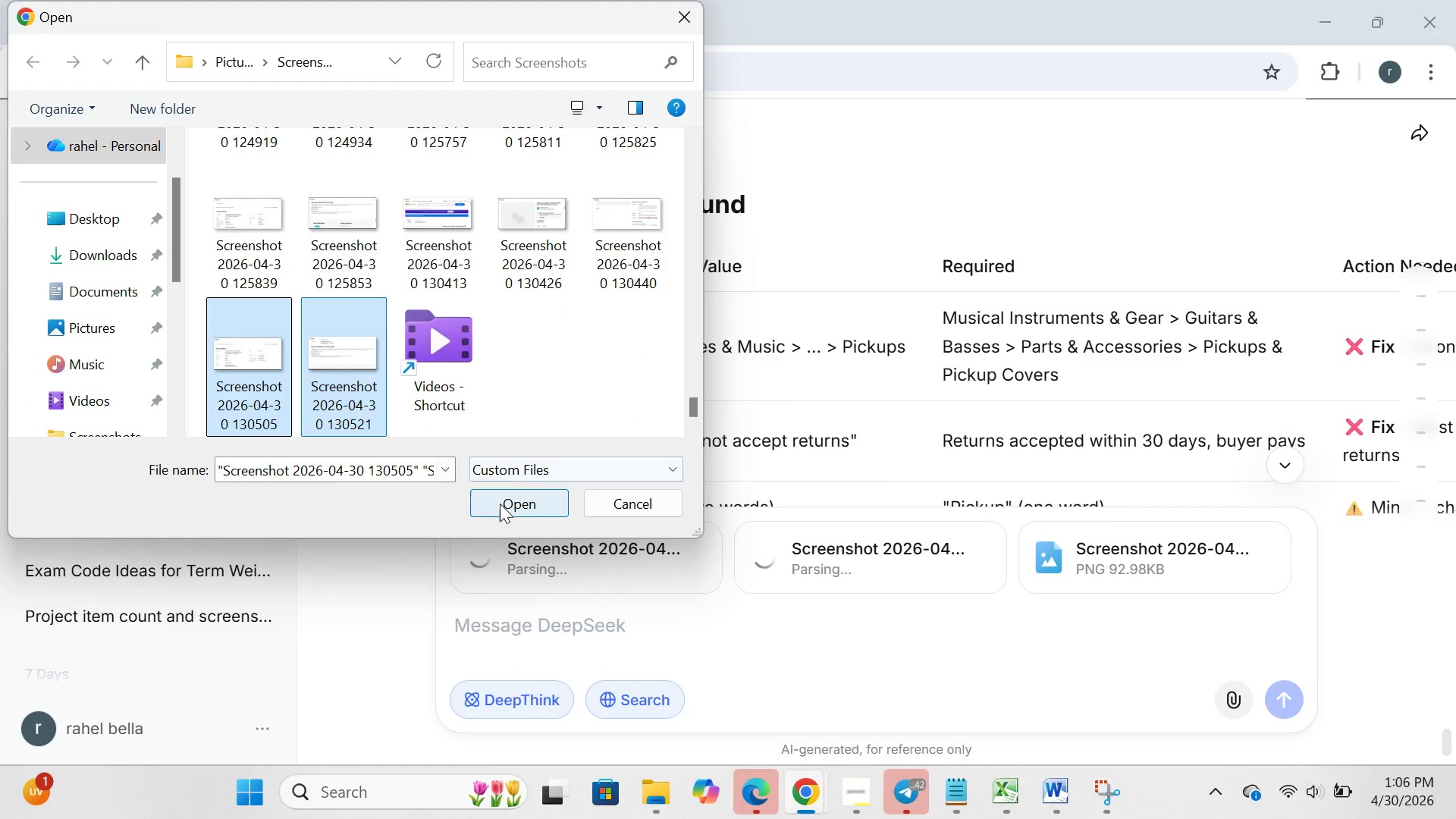 
left_click([500, 504])
 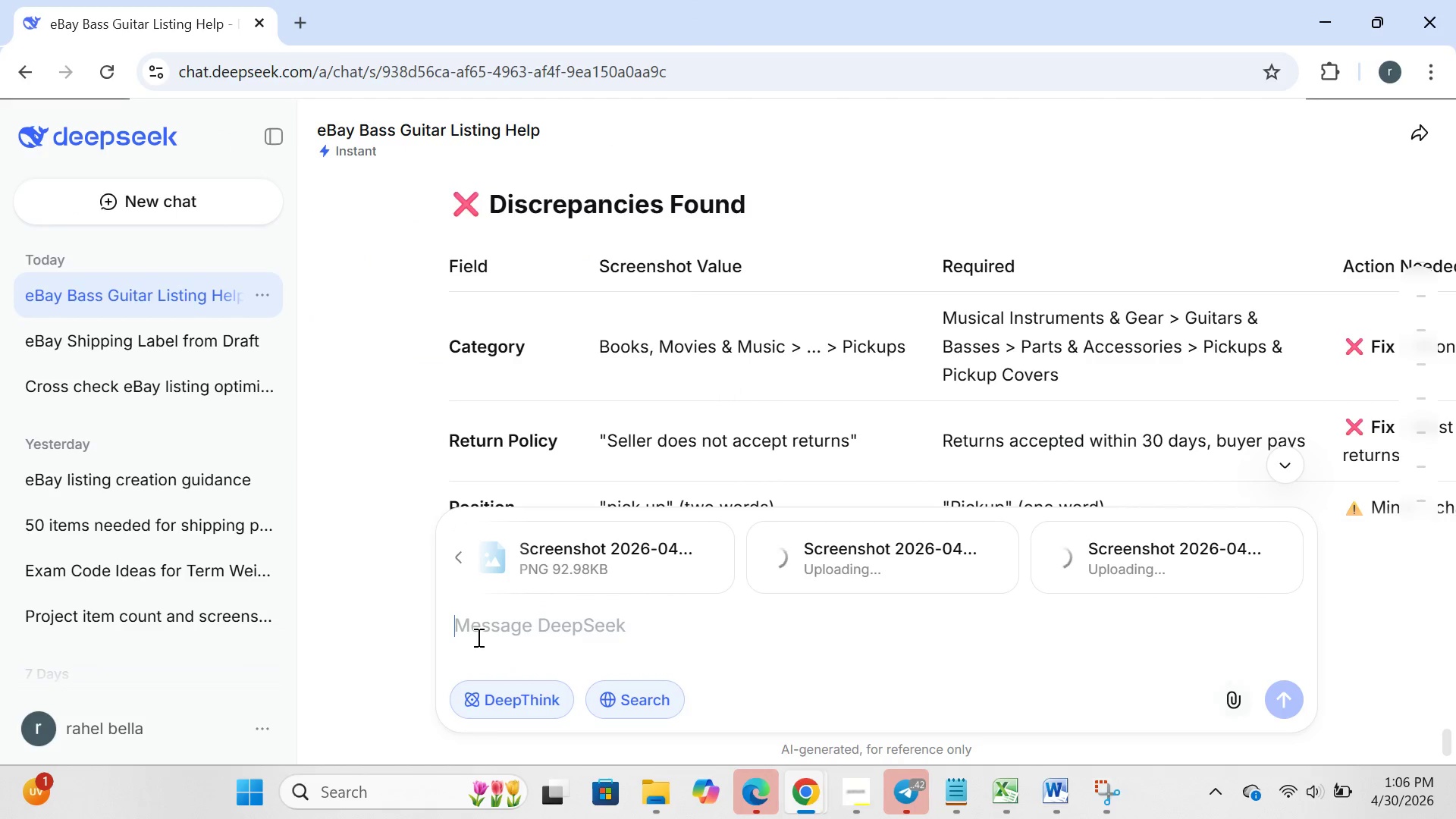 
left_click([477, 637])
 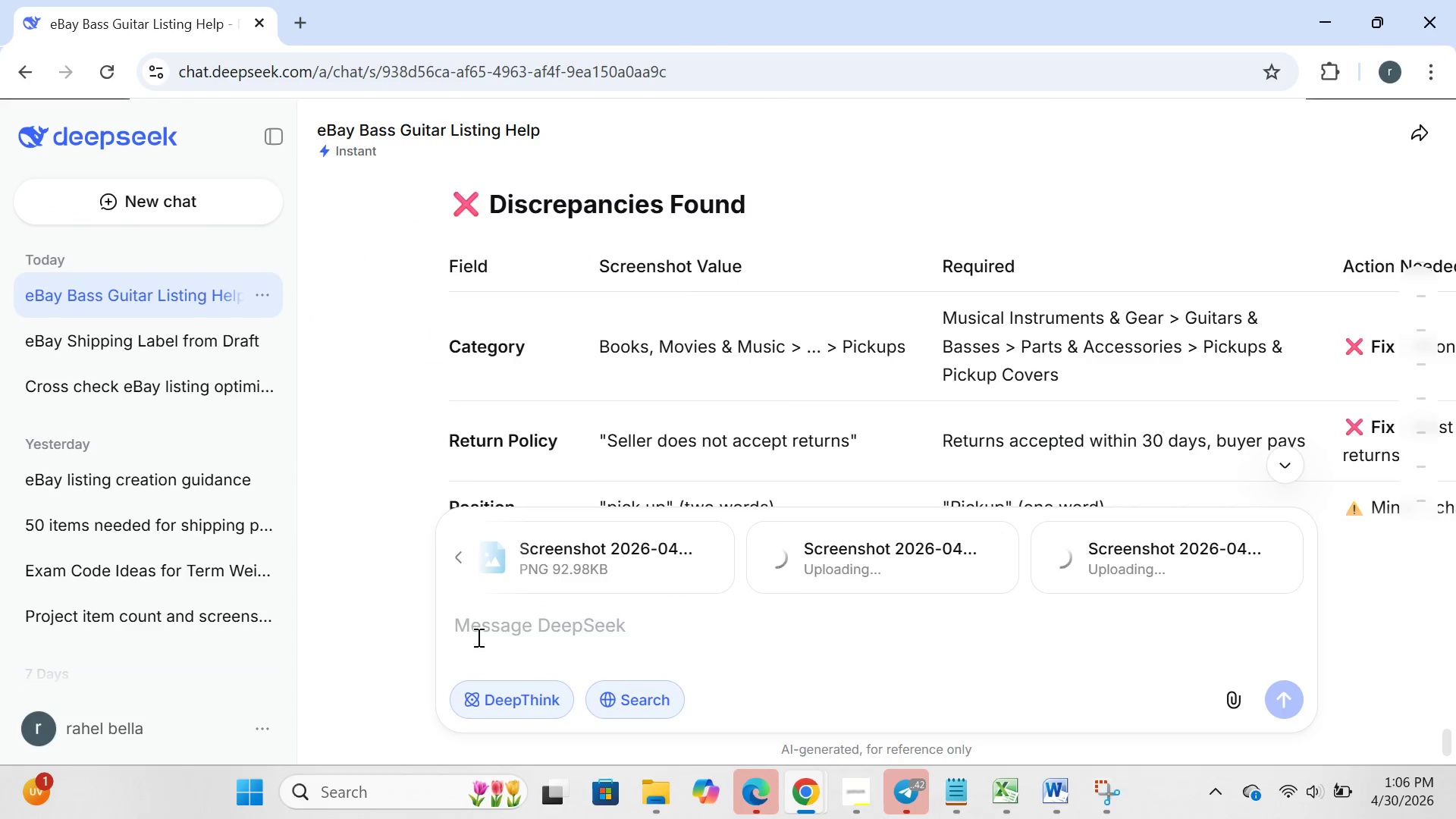 
type(cross check it with in the csv)
 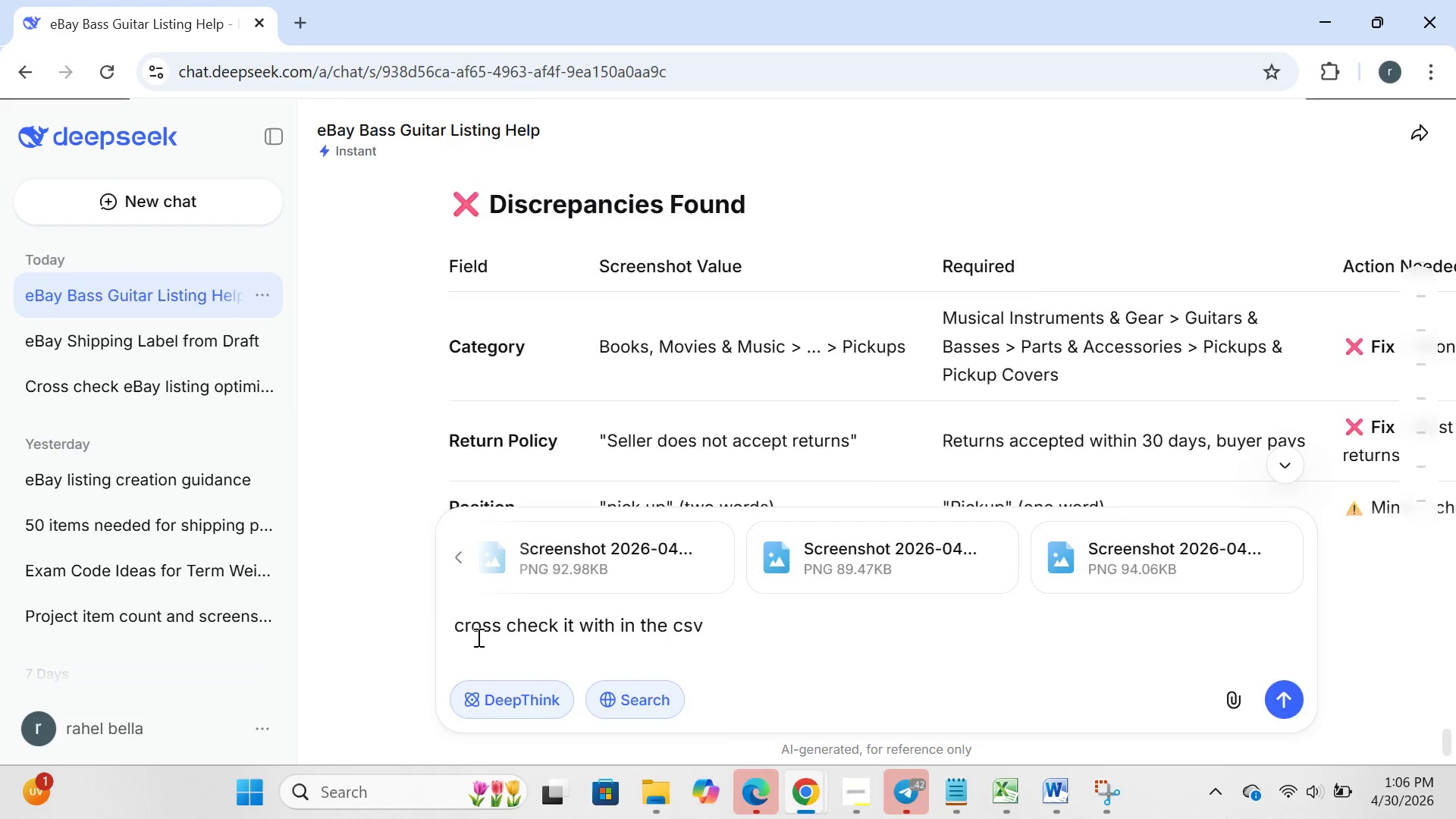 
key(Enter)
 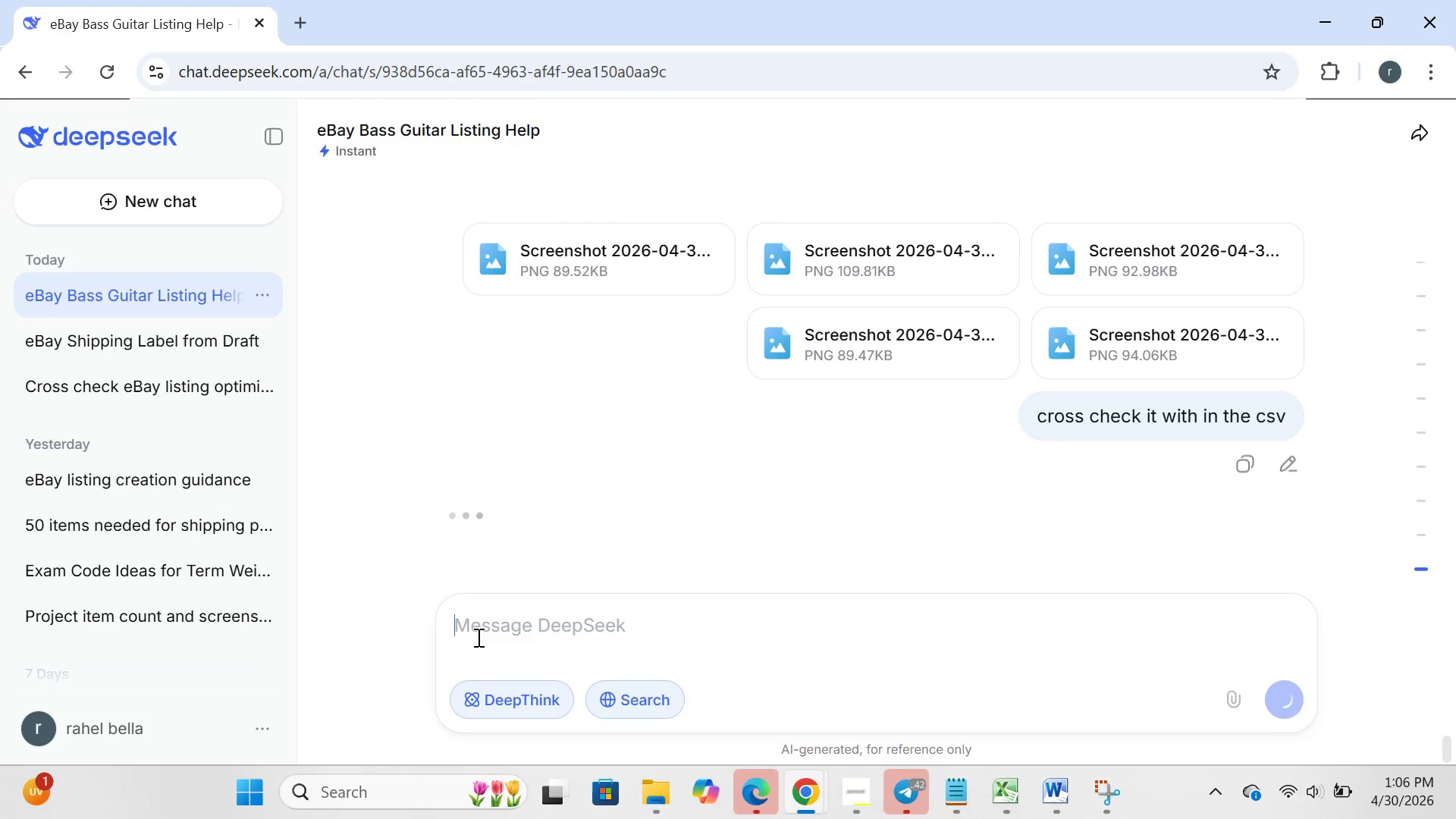 
left_click_drag(start_coordinate=[477, 637], to_coordinate=[503, 617])
 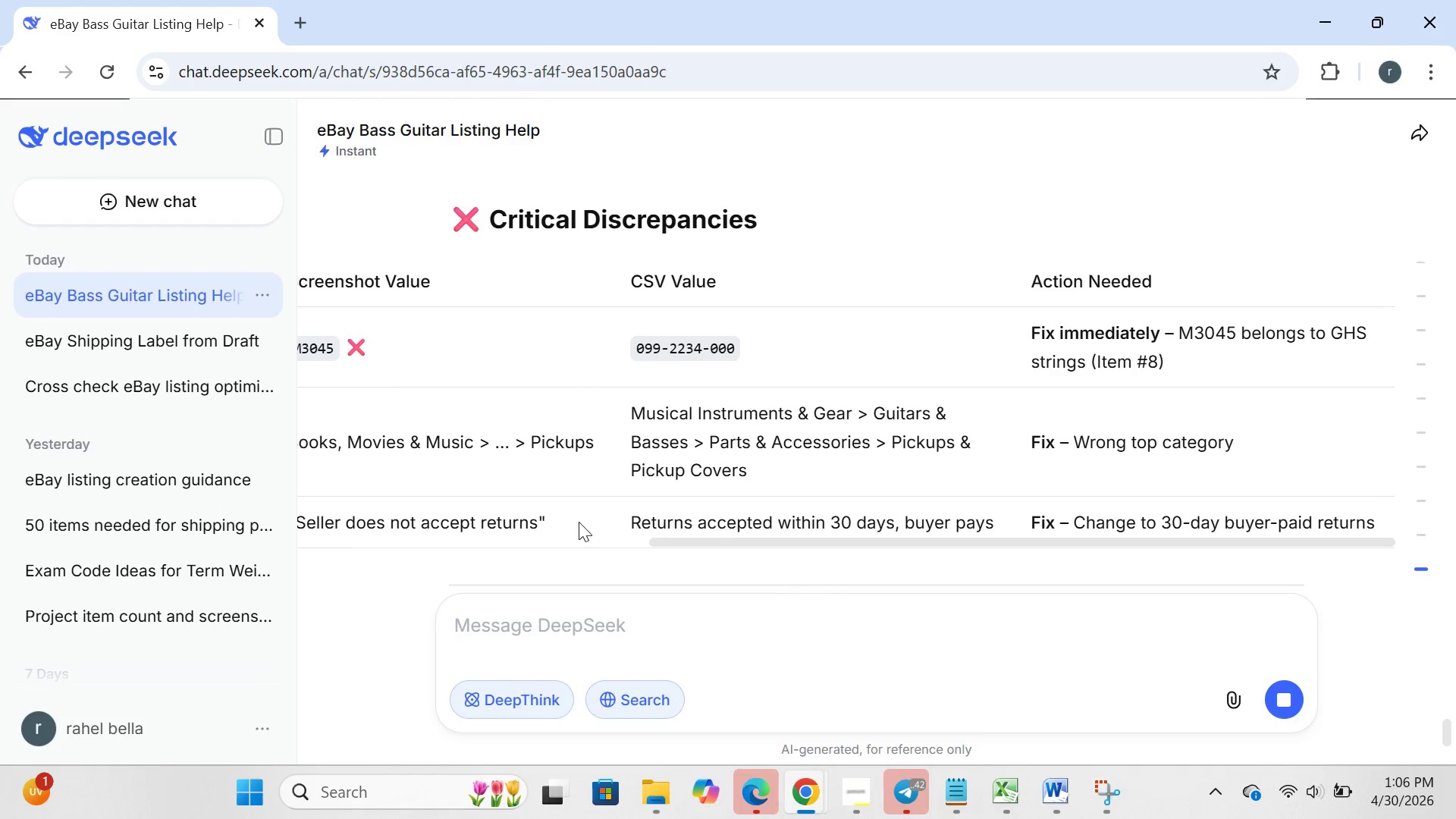 
wait(27.25)
 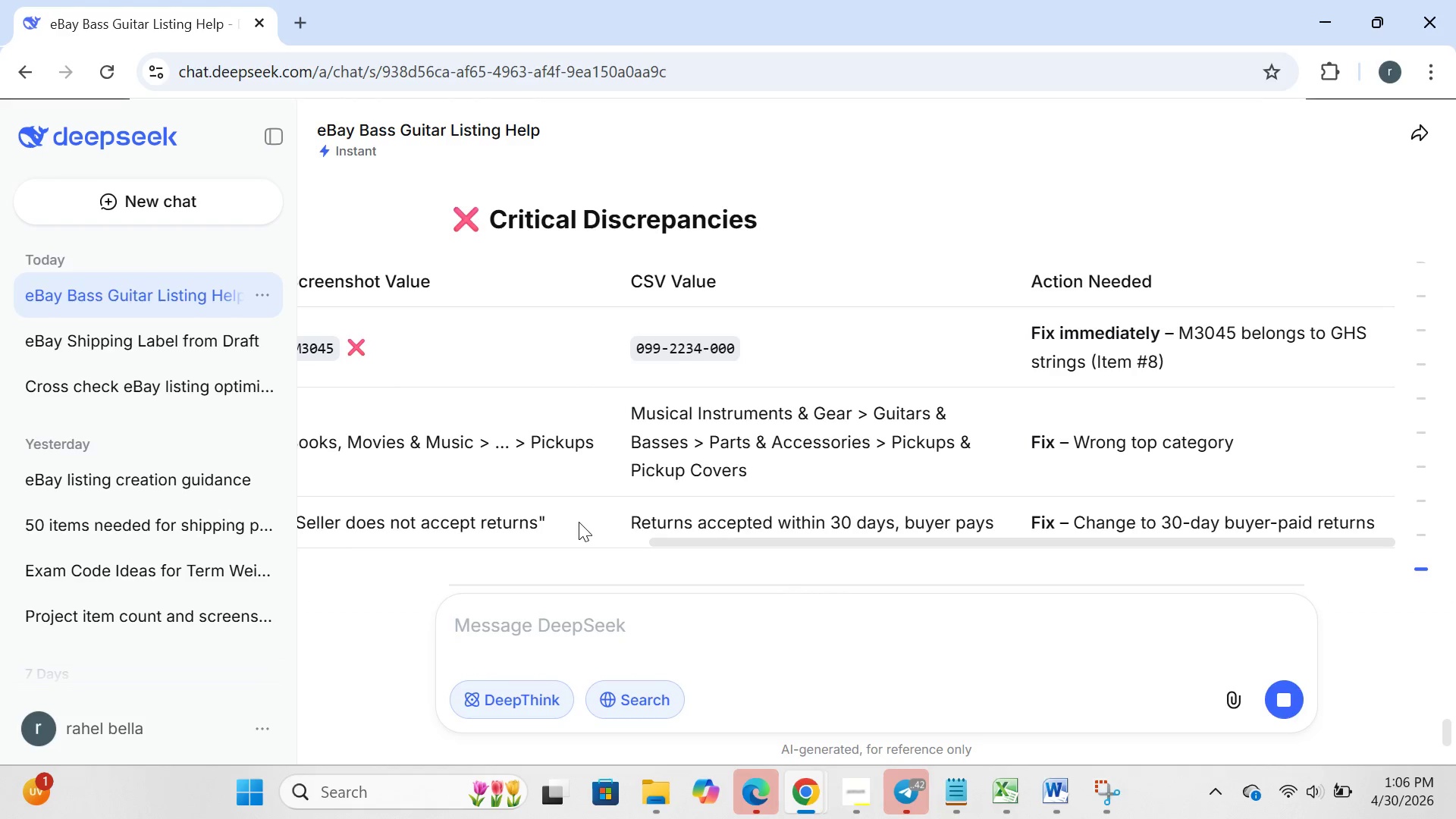 
left_click_drag(start_coordinate=[948, 339], to_coordinate=[1077, 371])
 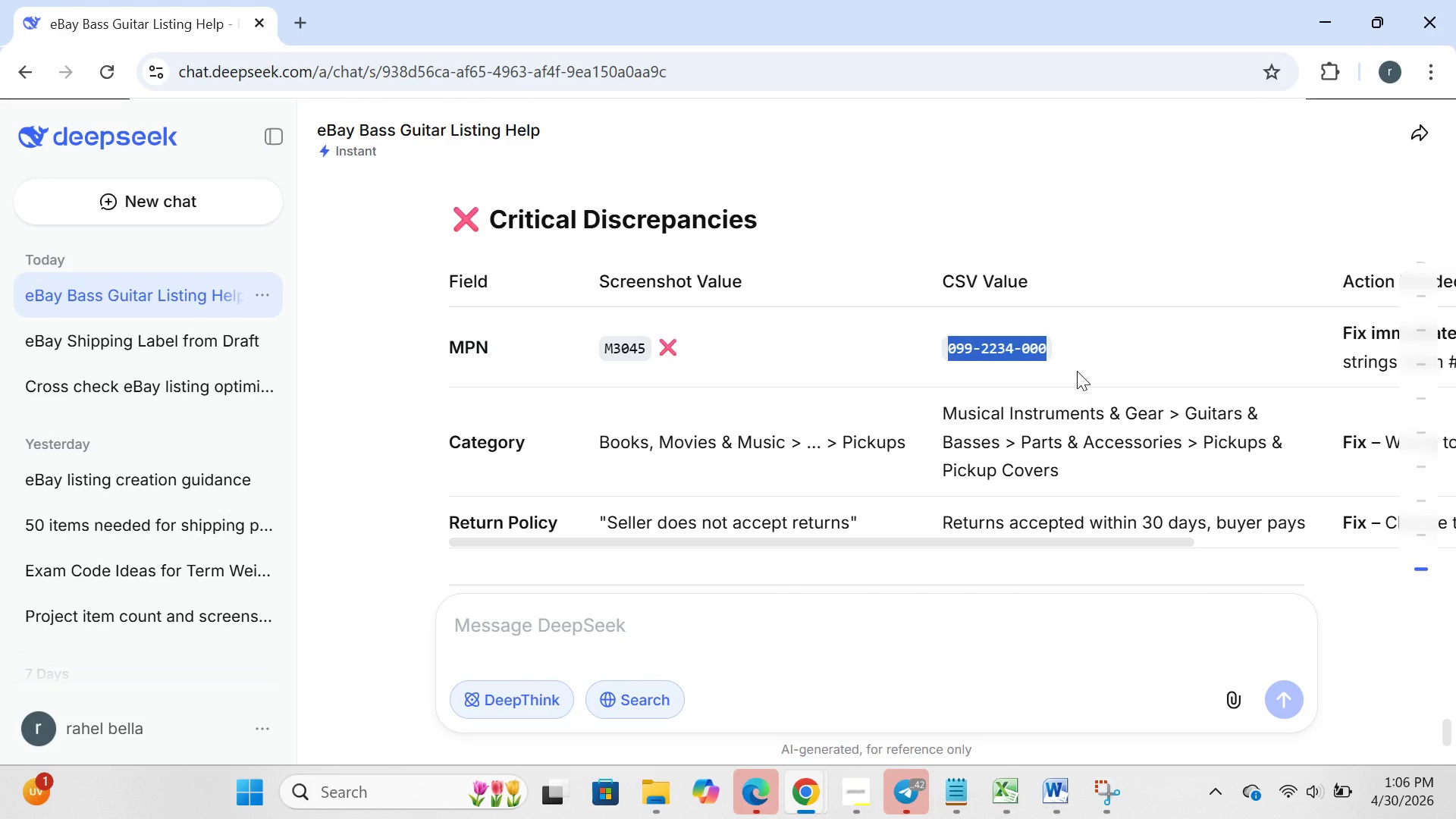 
key(Control+C)
 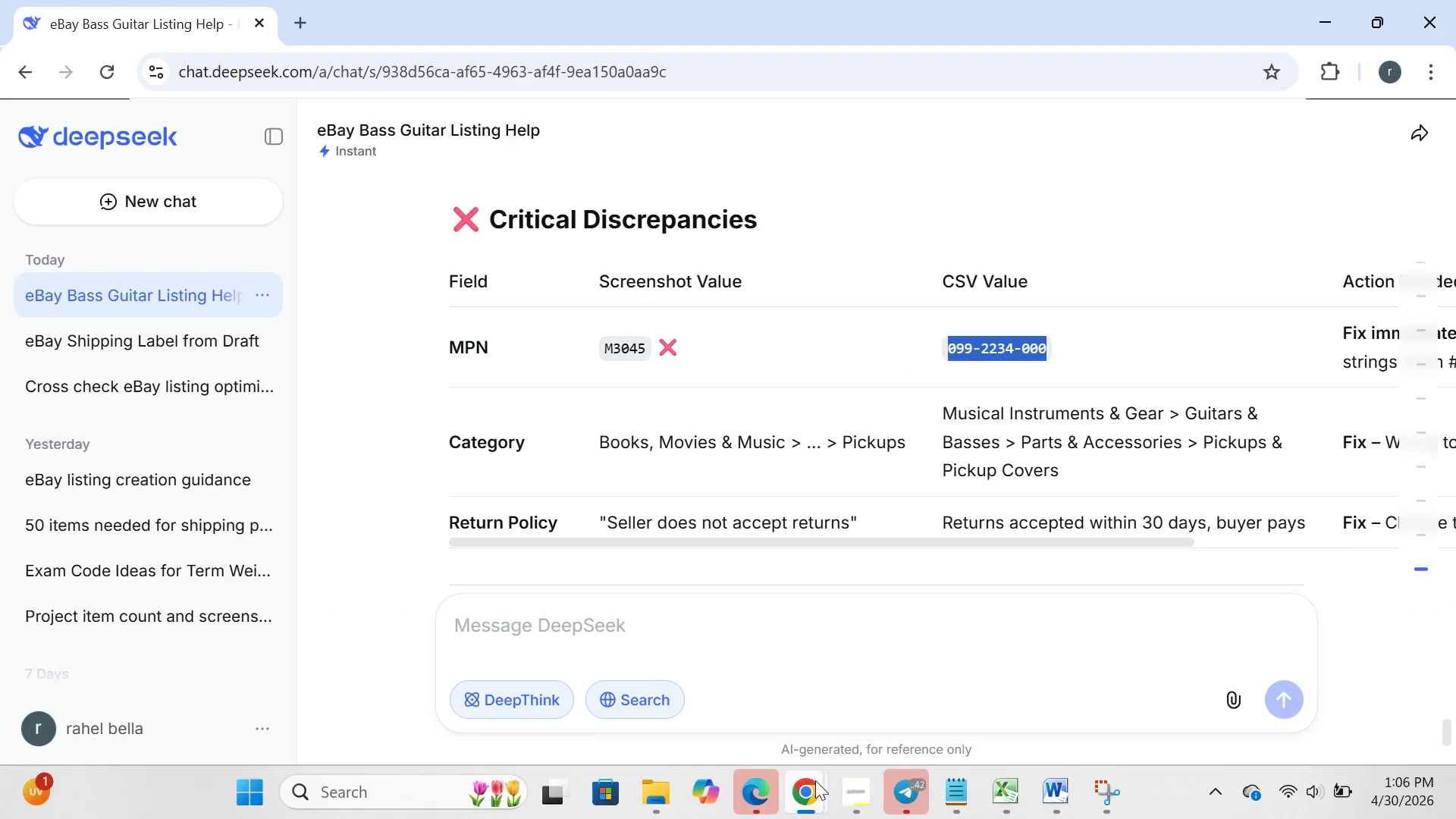 
left_click([815, 781])
 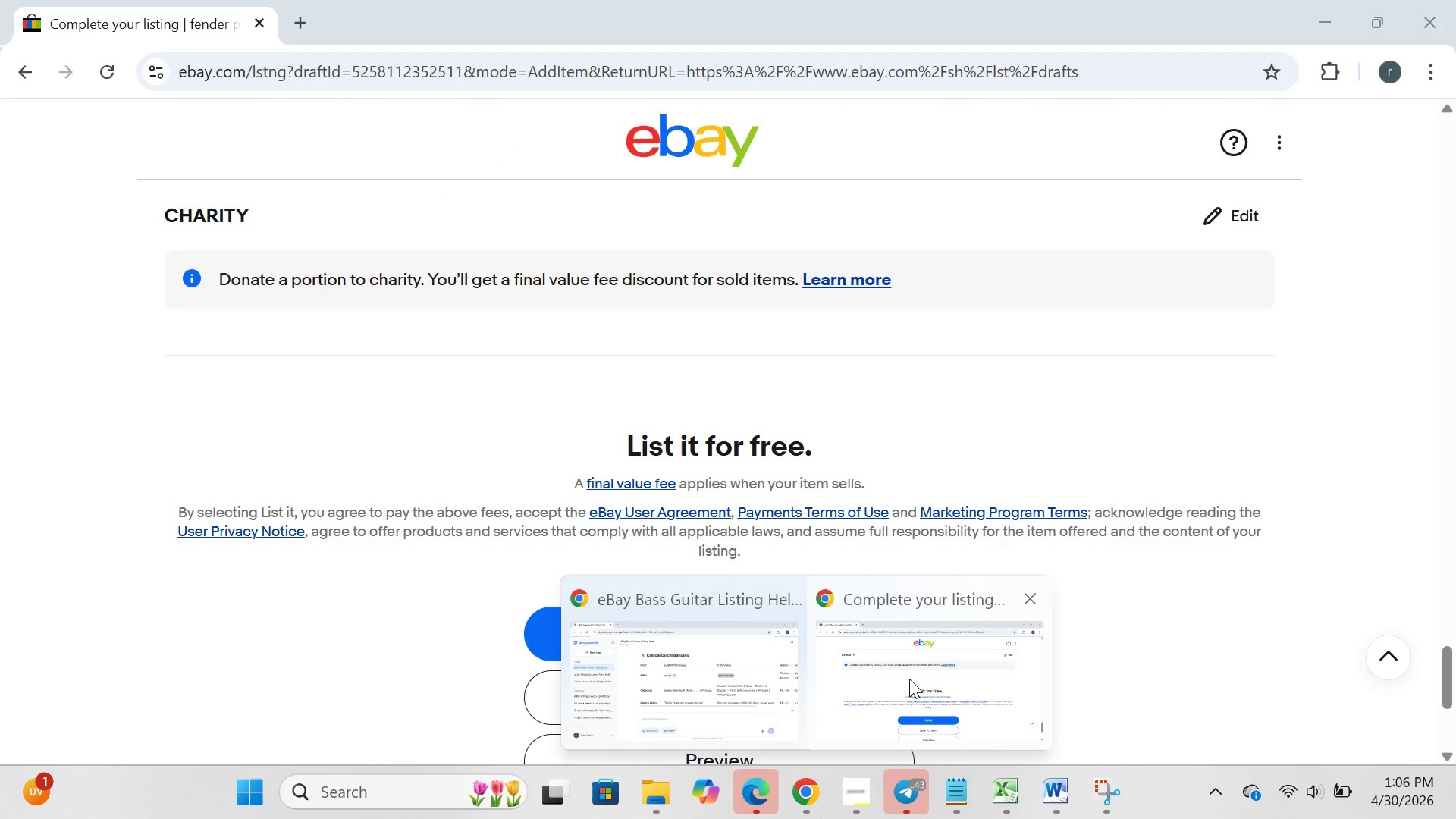 
left_click([909, 679])
 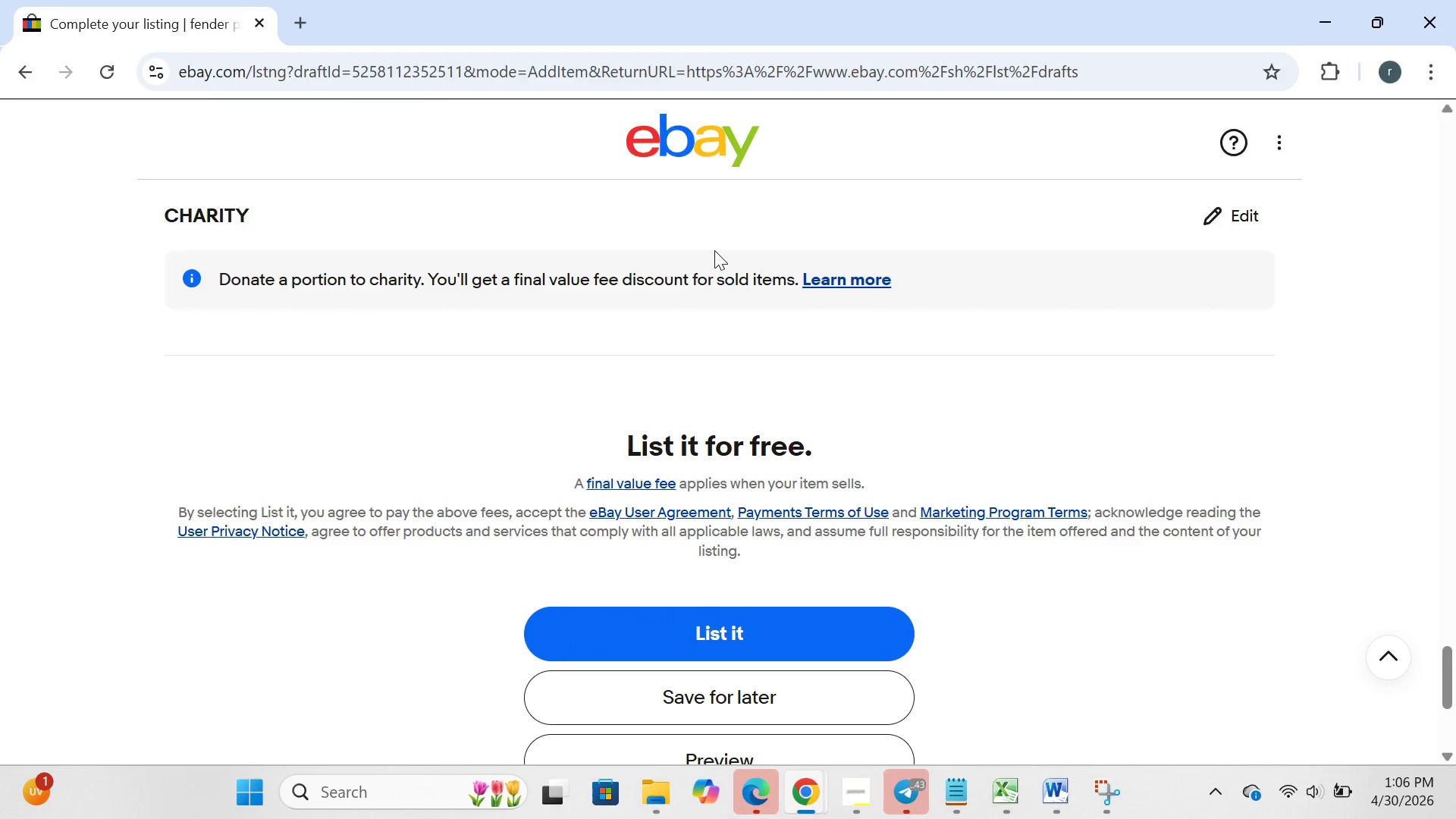 
mouse_move([707, 270])
 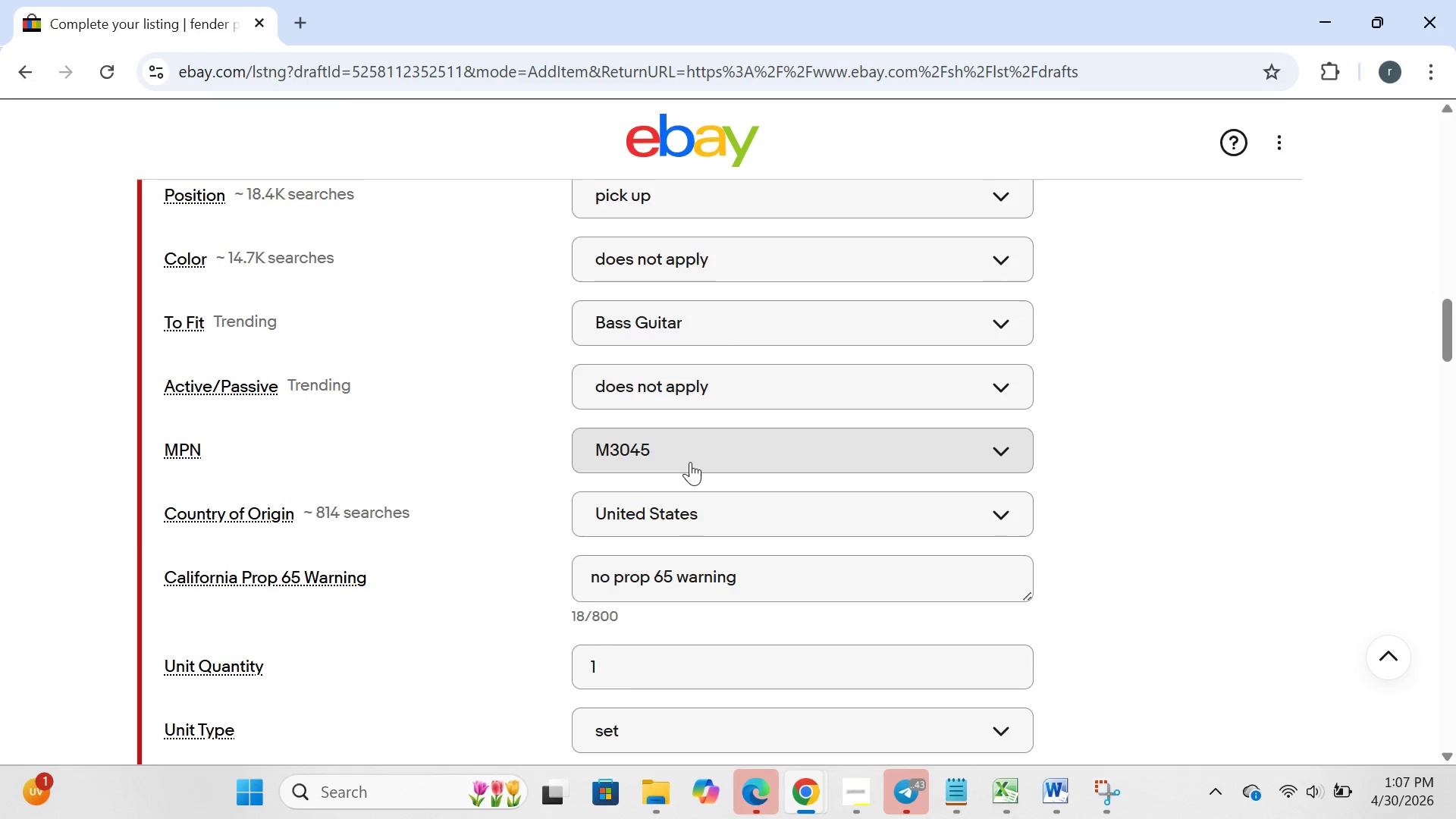 
left_click([690, 462])
 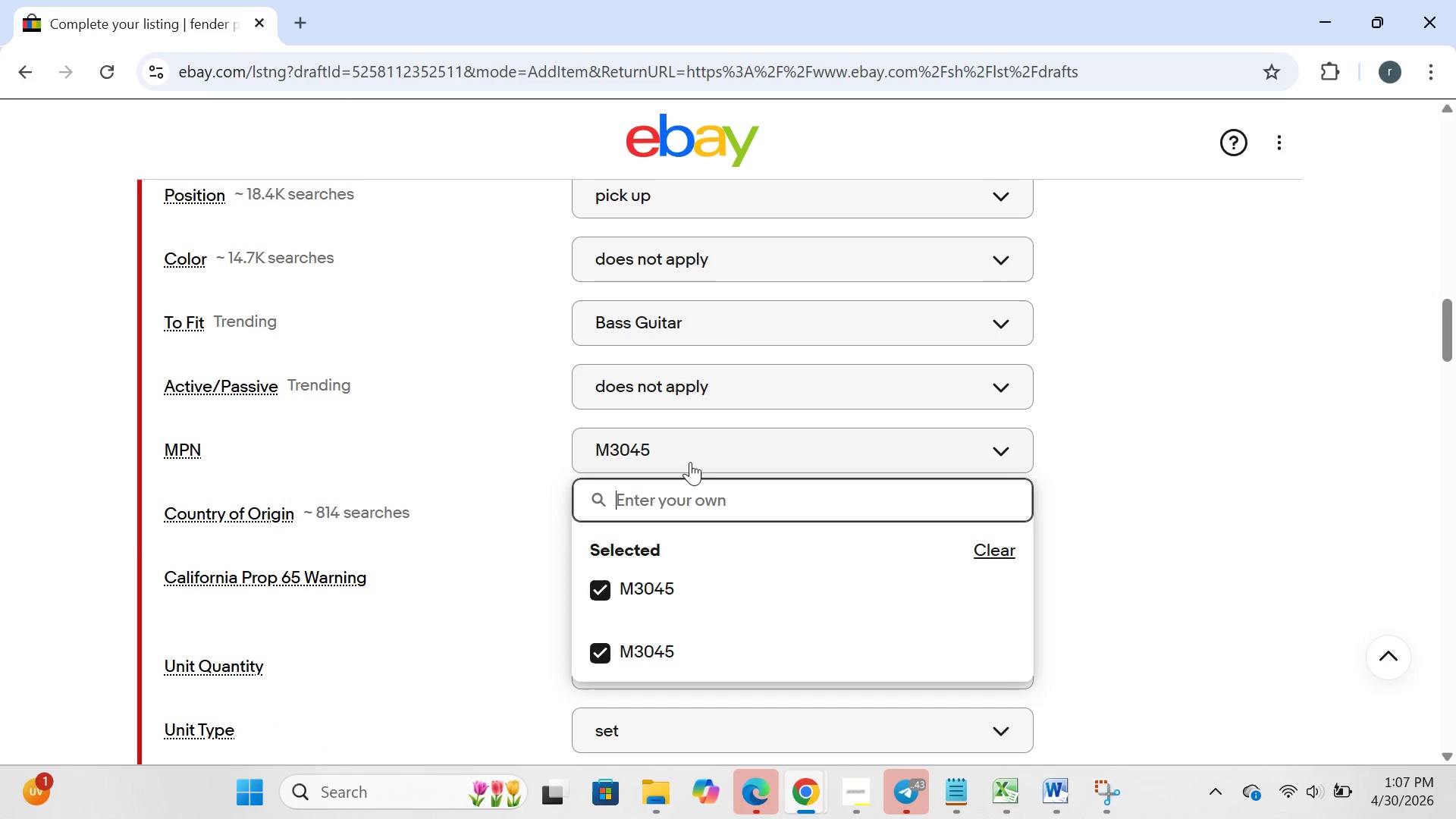 
key(Control+V)
 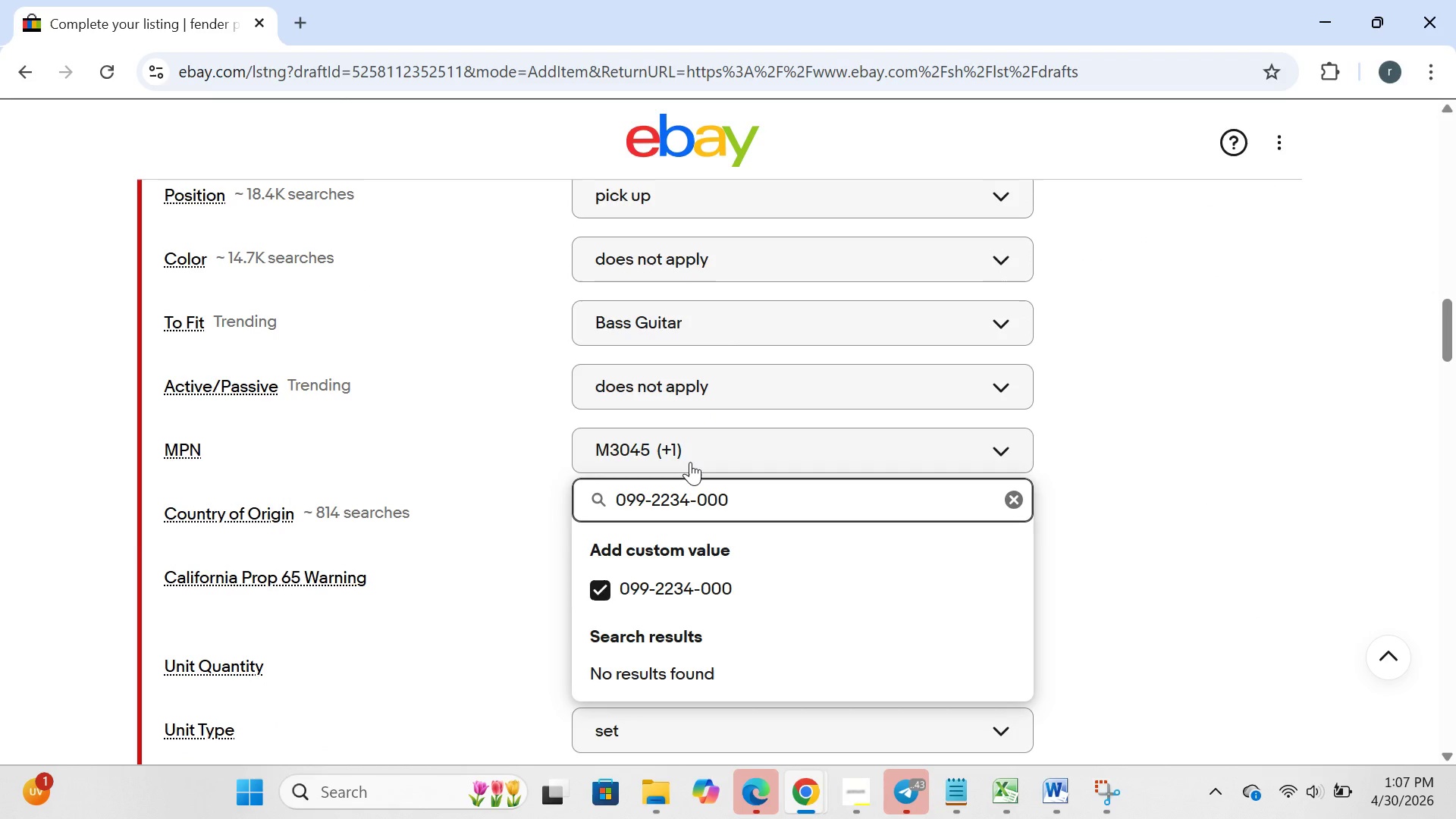 
key(Enter)
 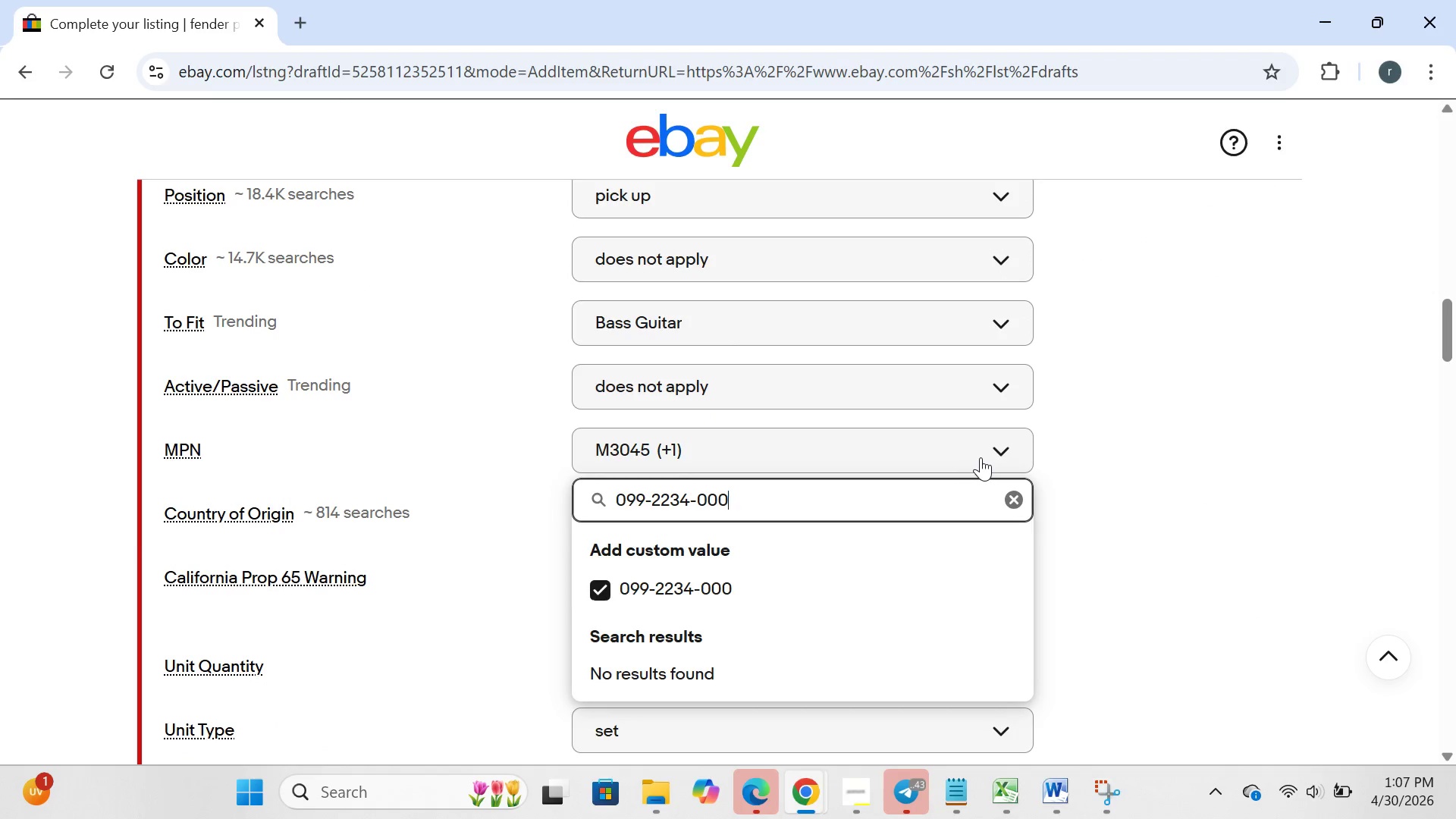 
left_click([983, 457])
 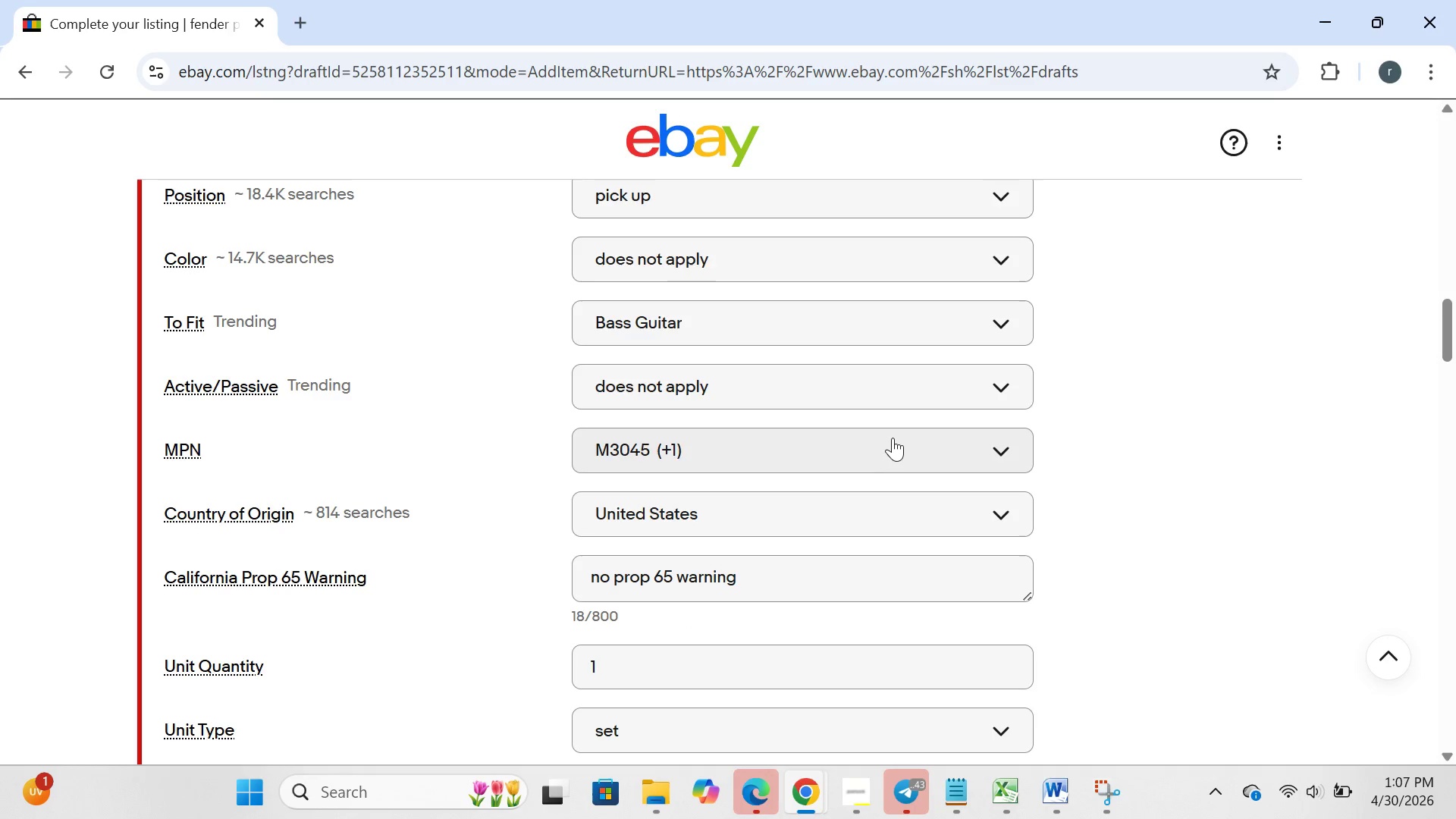 
left_click([893, 437])
 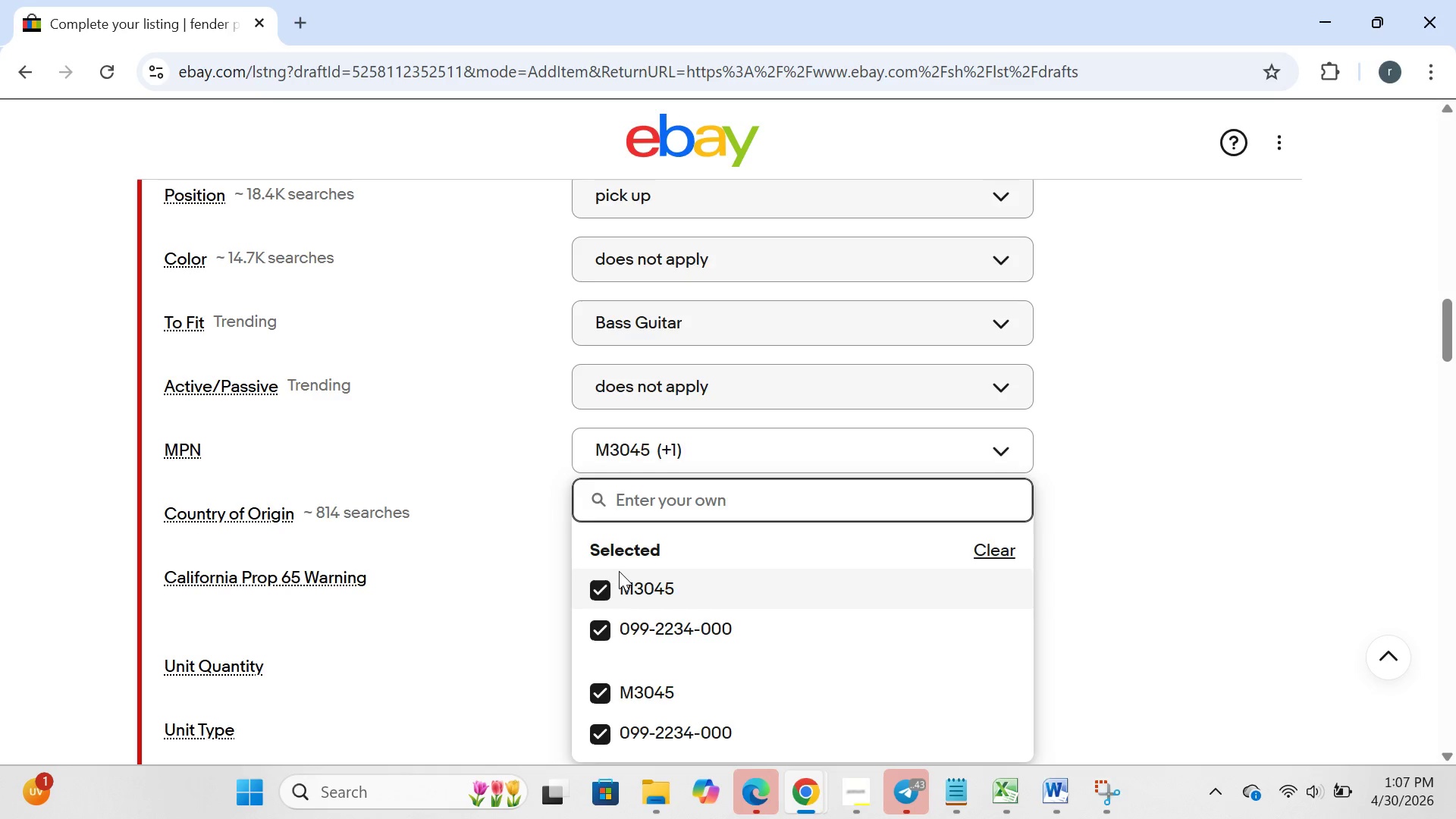 
left_click_drag(start_coordinate=[619, 571], to_coordinate=[605, 584])
 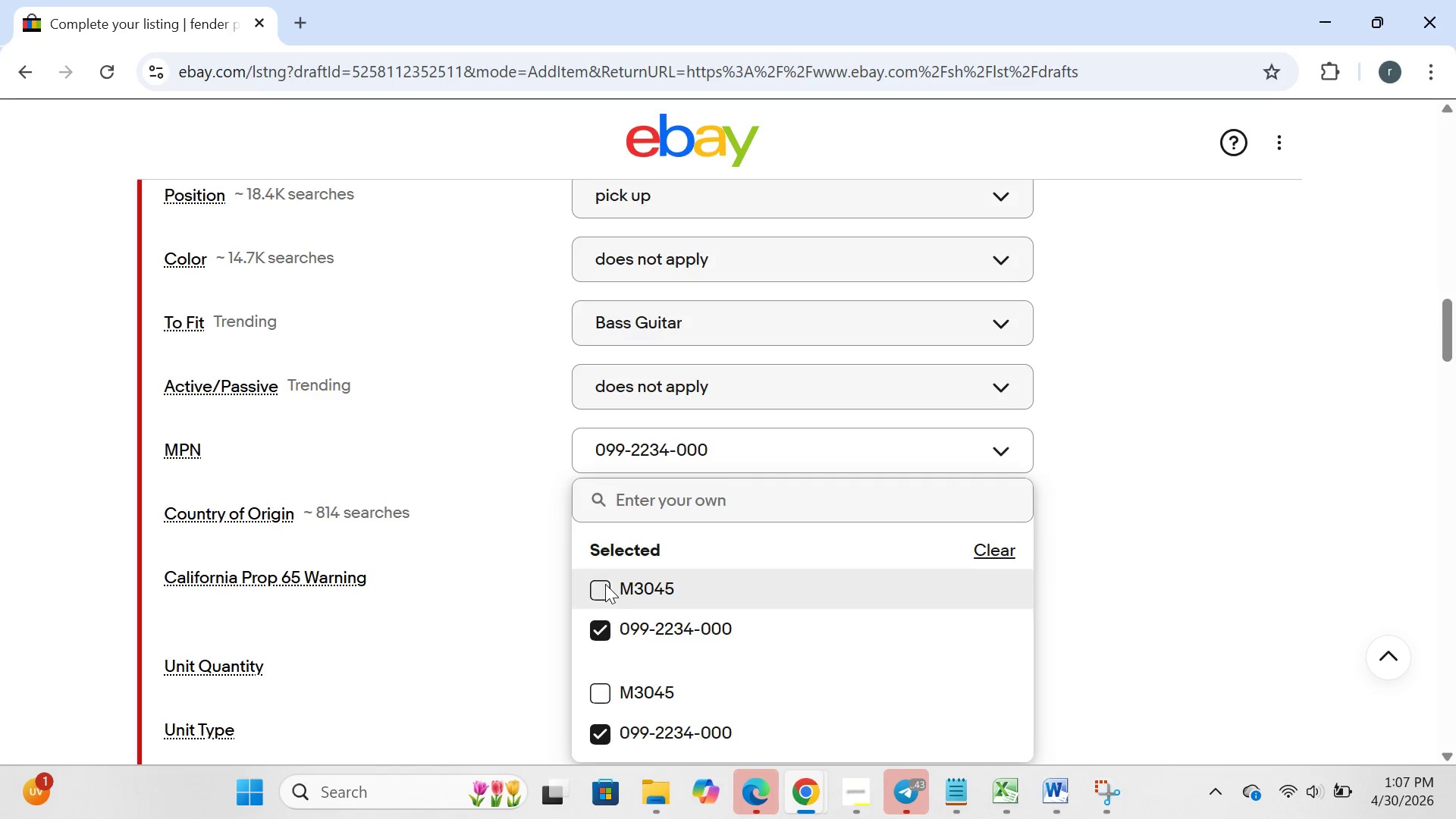 
left_click([605, 584])
 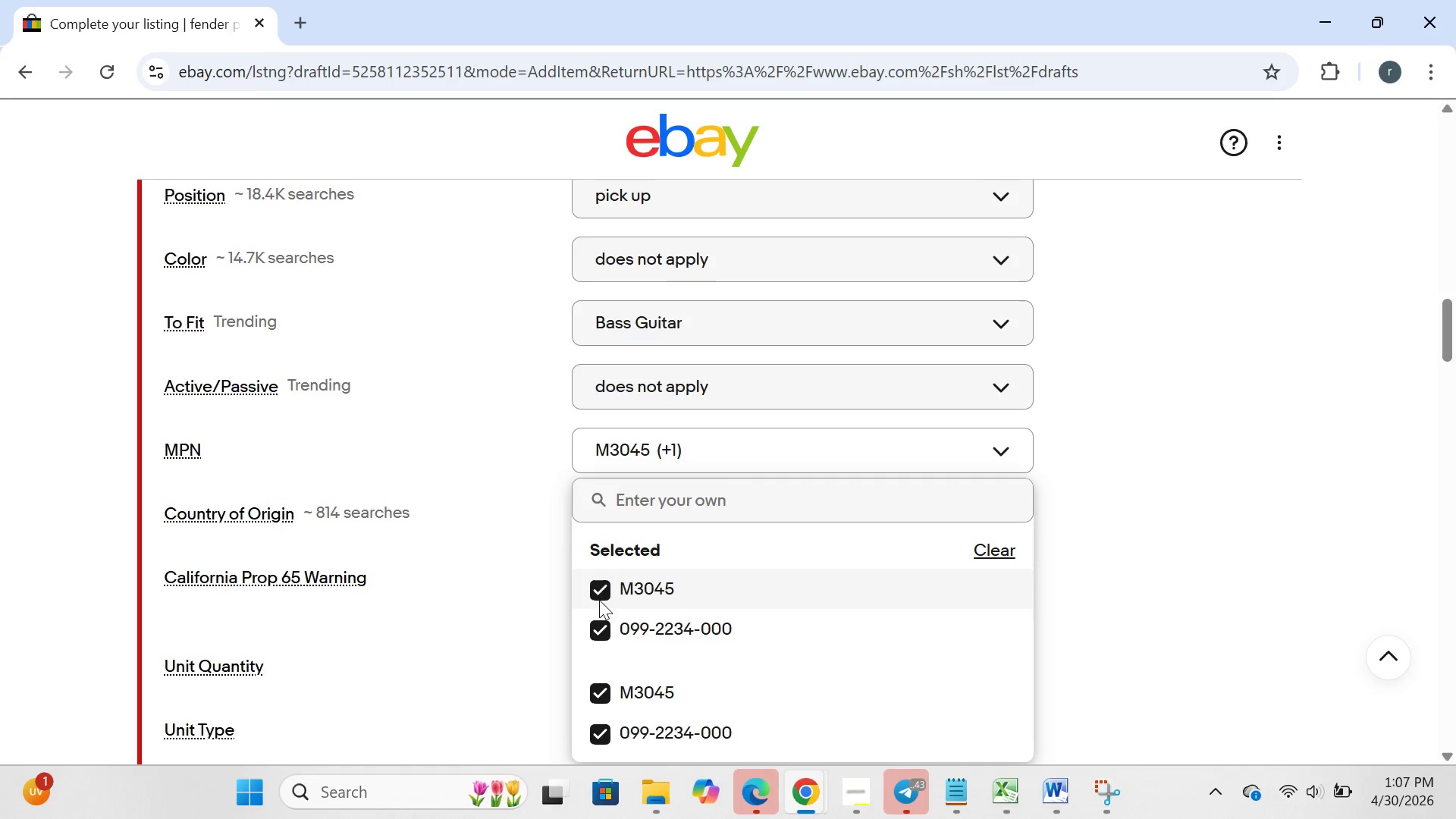 
left_click([598, 591])
 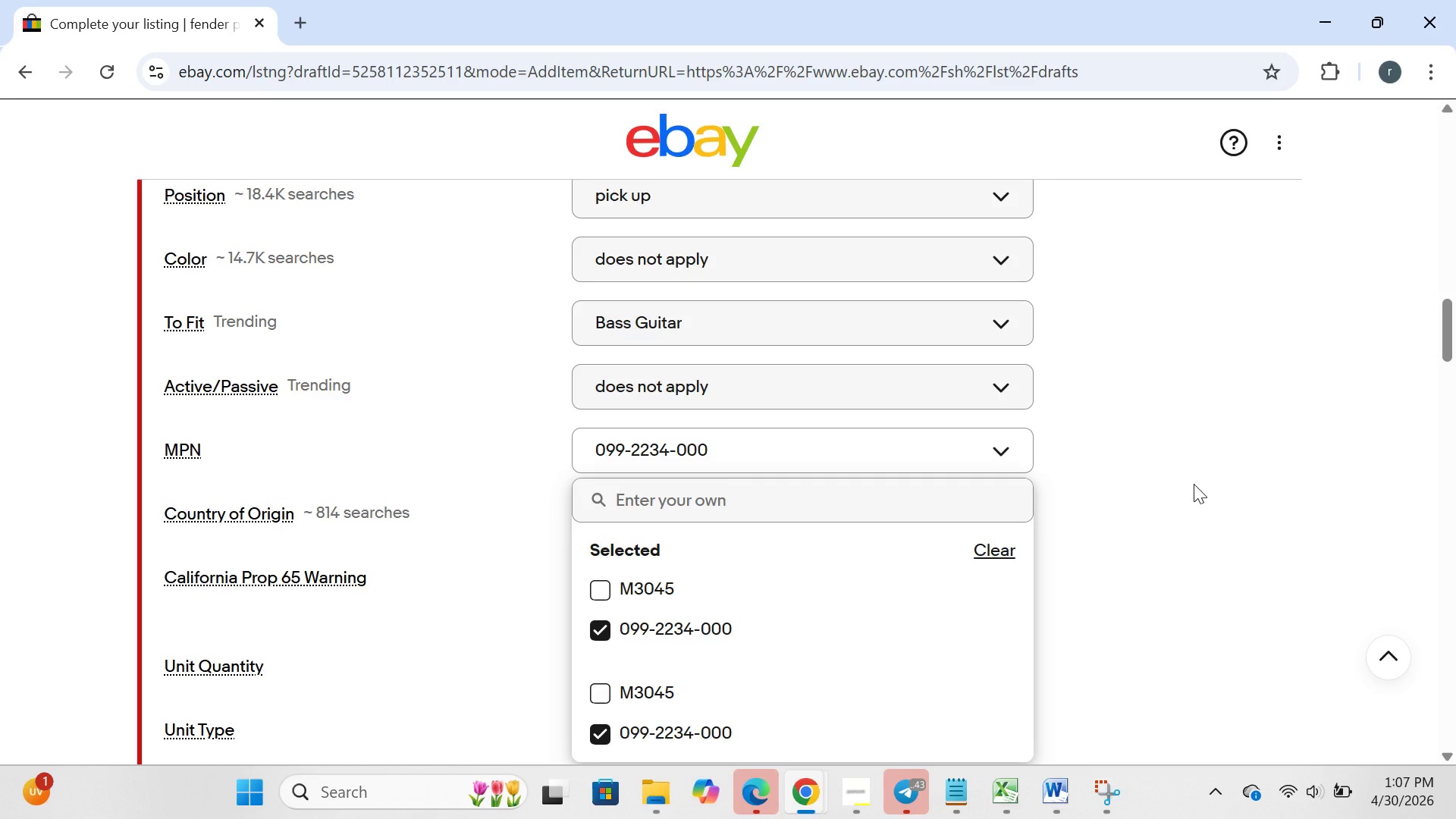 
left_click([1194, 484])
 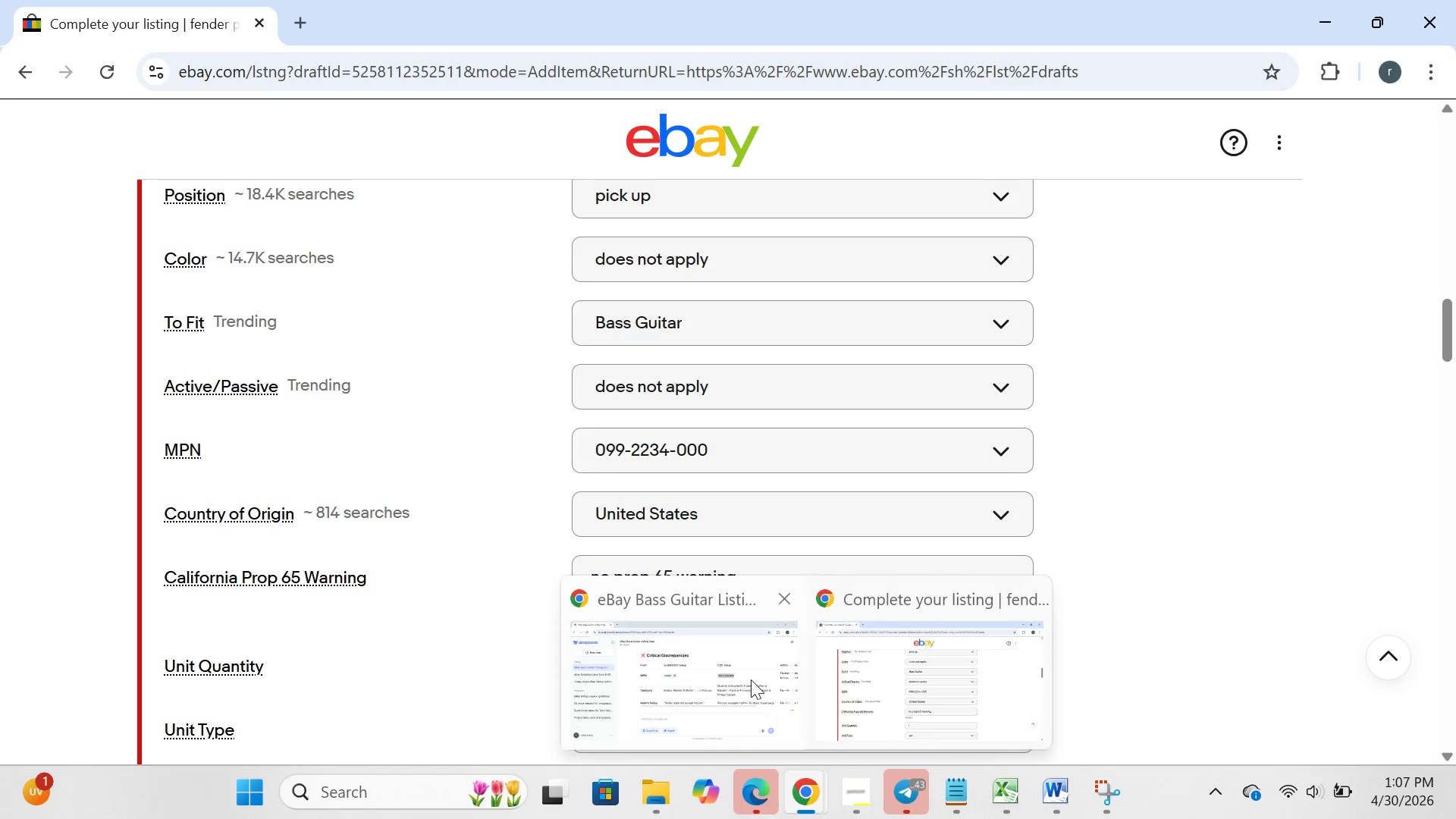 
left_click([742, 678])
 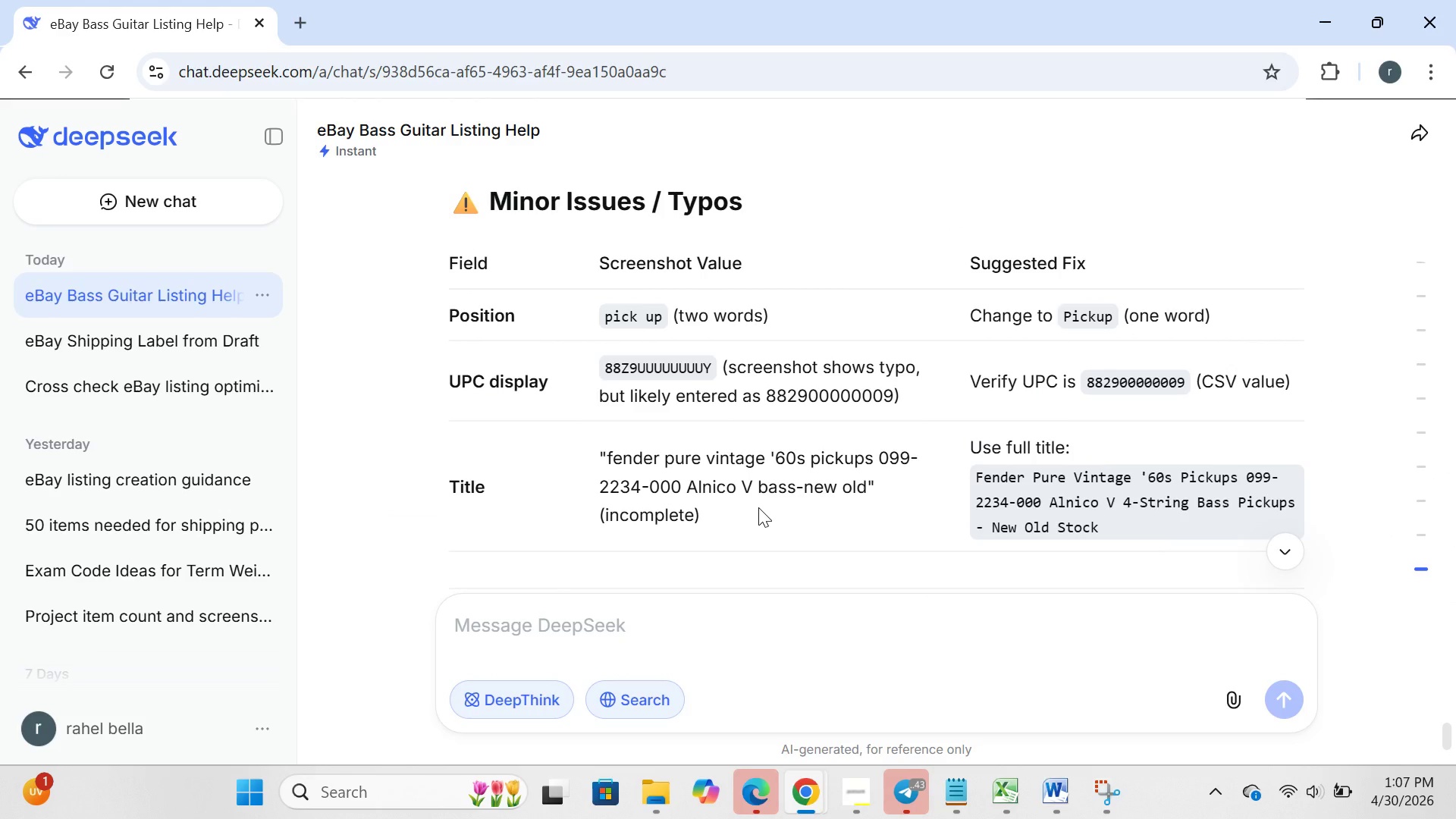 
wait(7.45)
 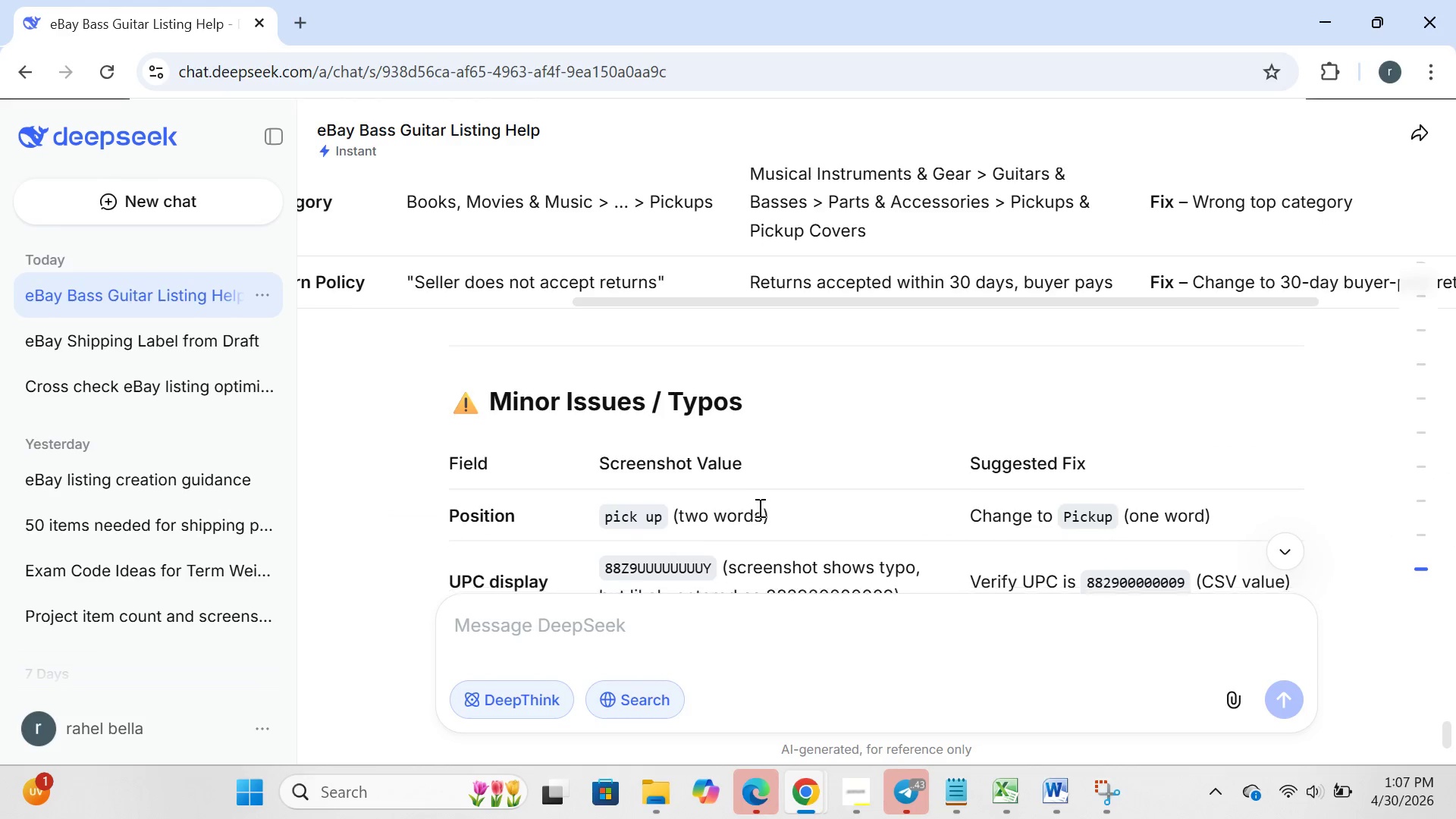 
left_click([758, 507])
 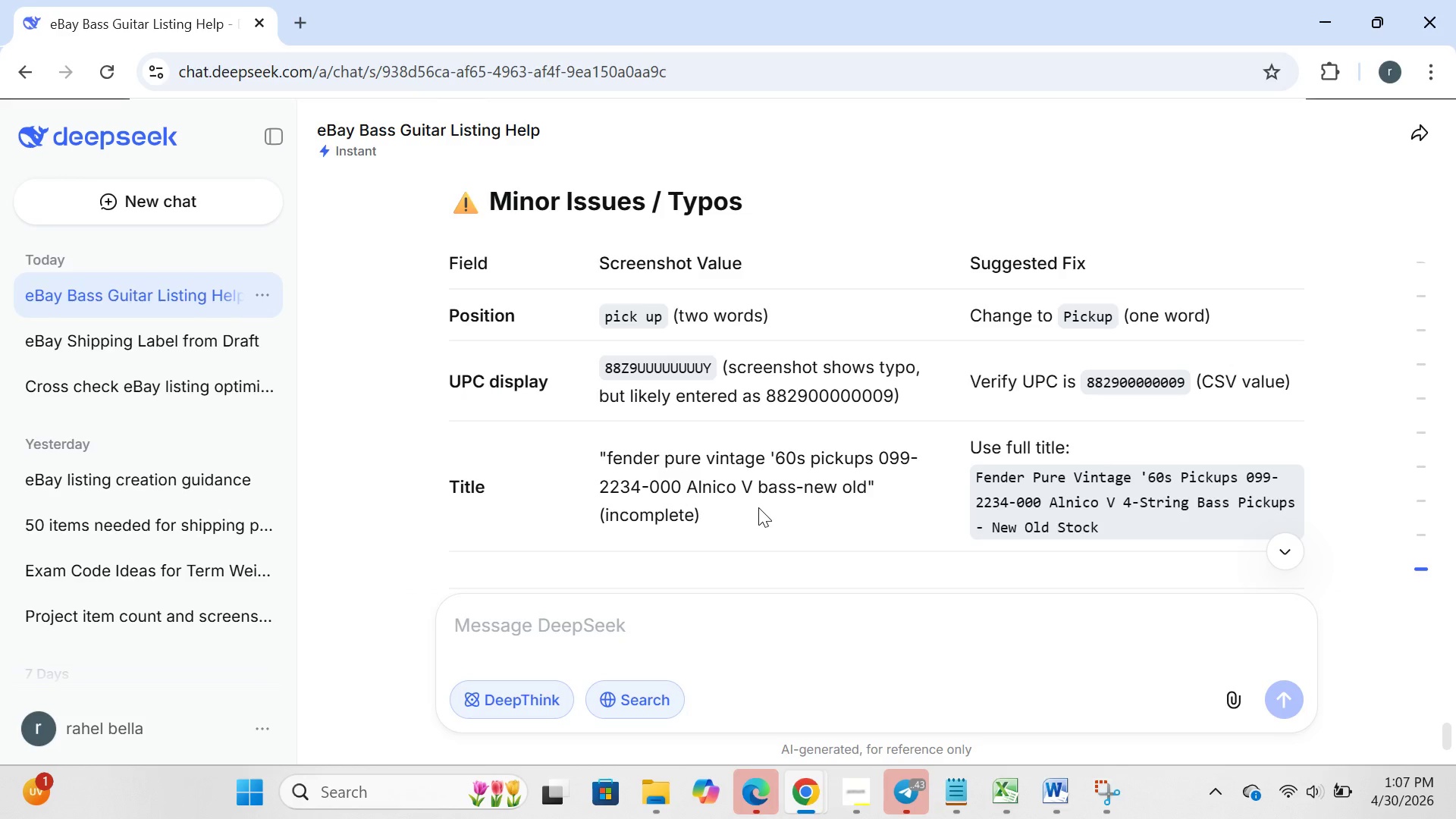 
wait(15.38)
 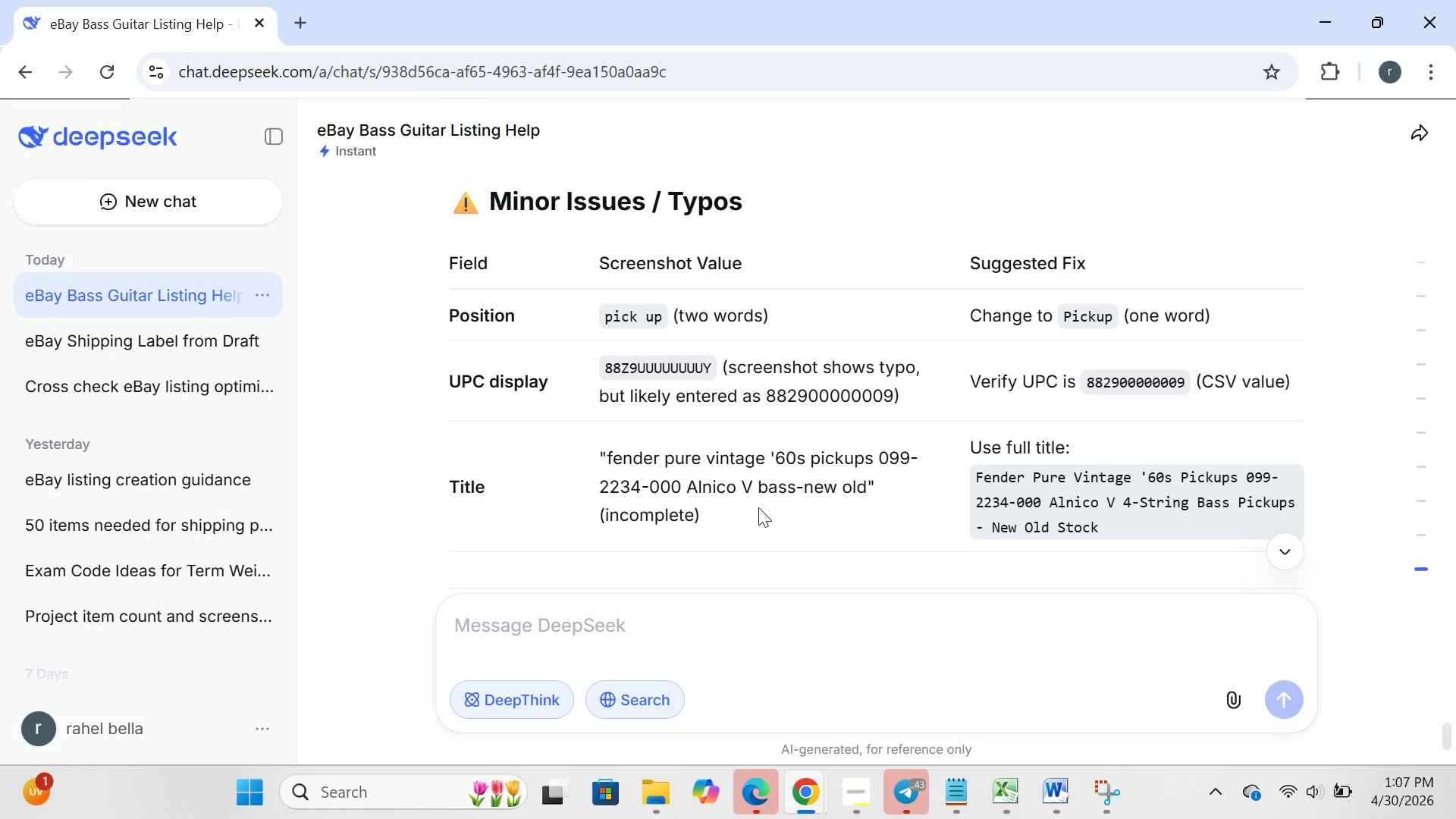 
left_click([974, 471])
 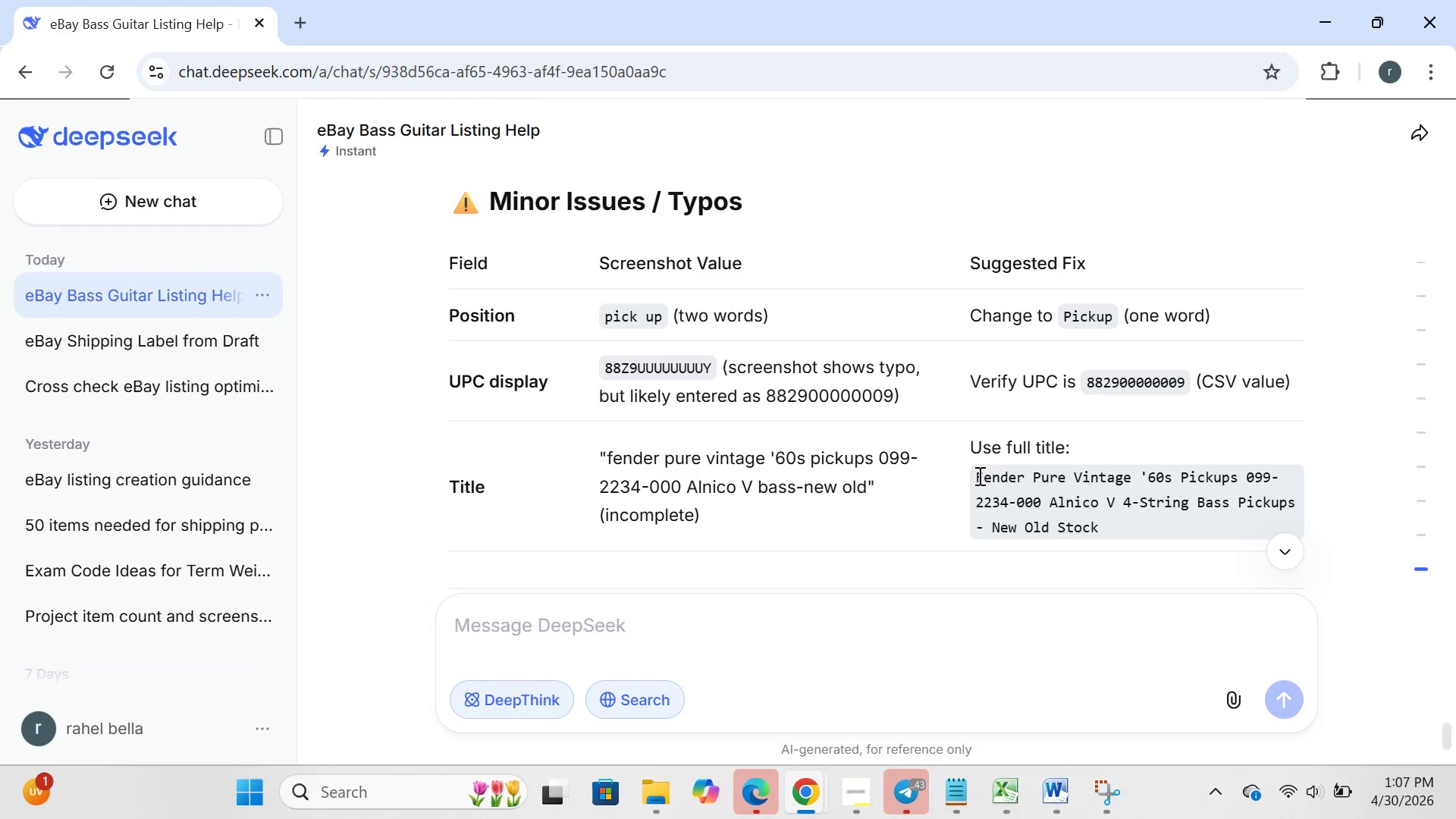 
left_click_drag(start_coordinate=[978, 475], to_coordinate=[1117, 526])
 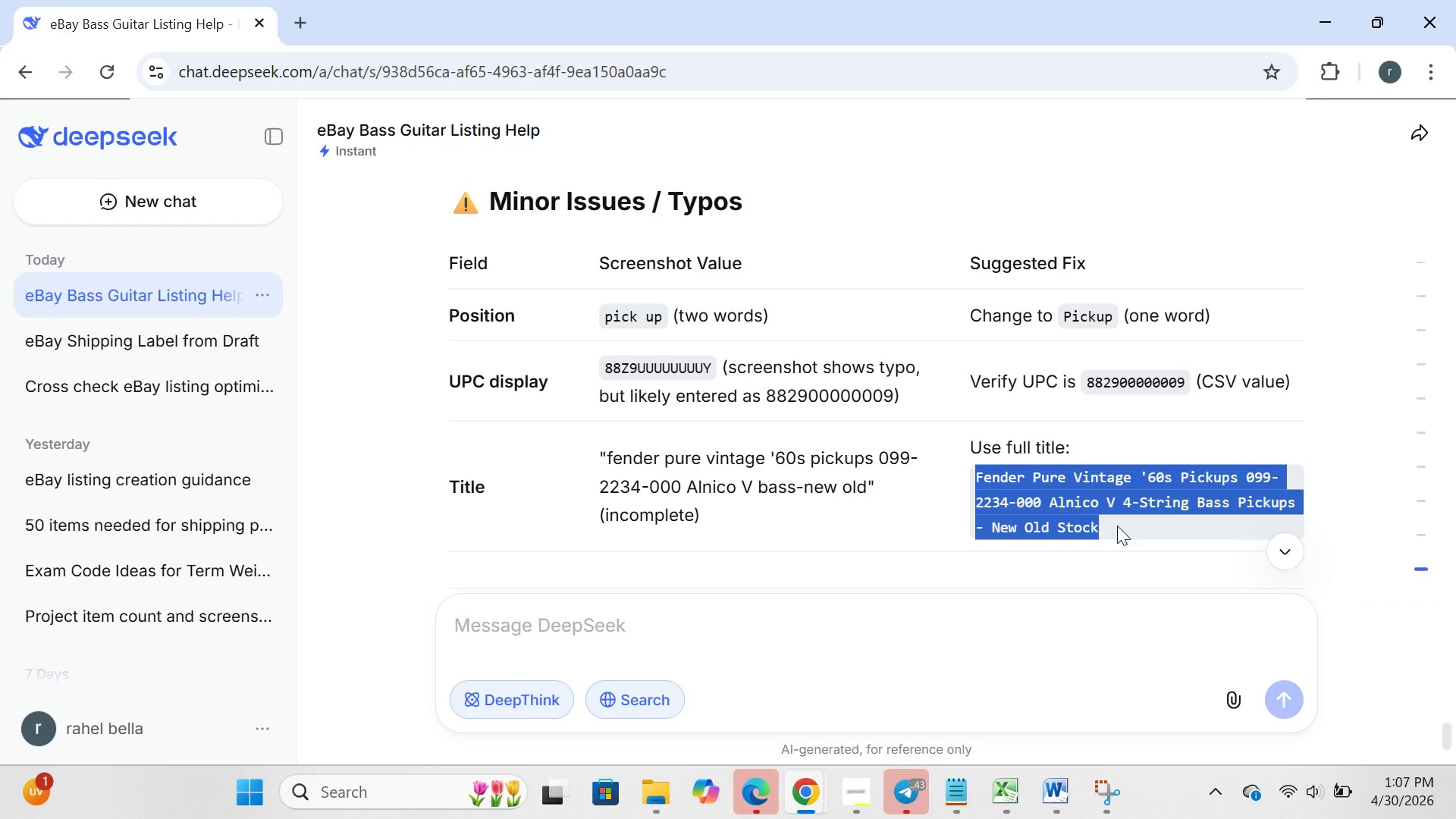 
key(Control+C)
 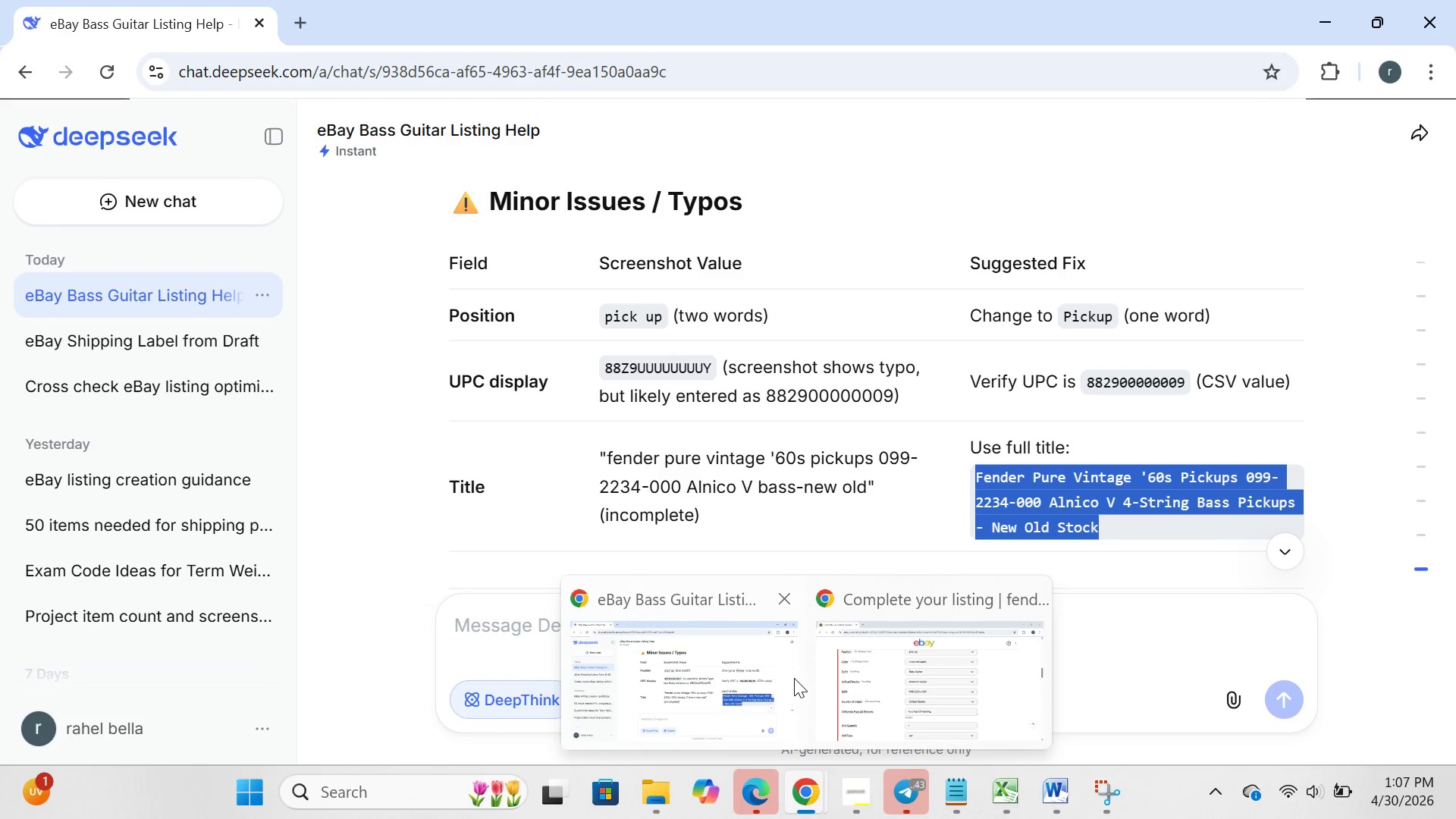 
left_click([859, 688])
 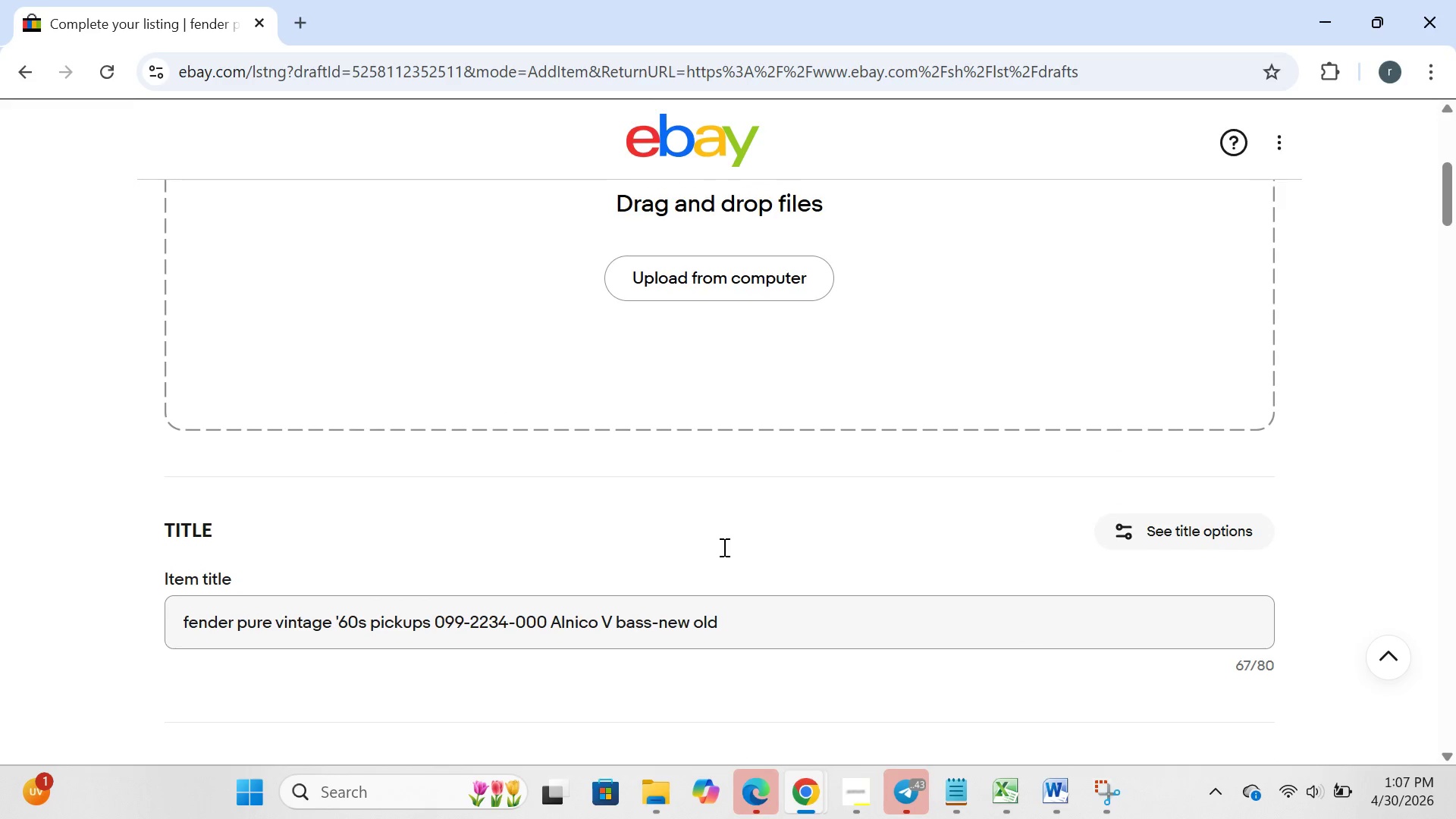 
left_click([735, 609])
 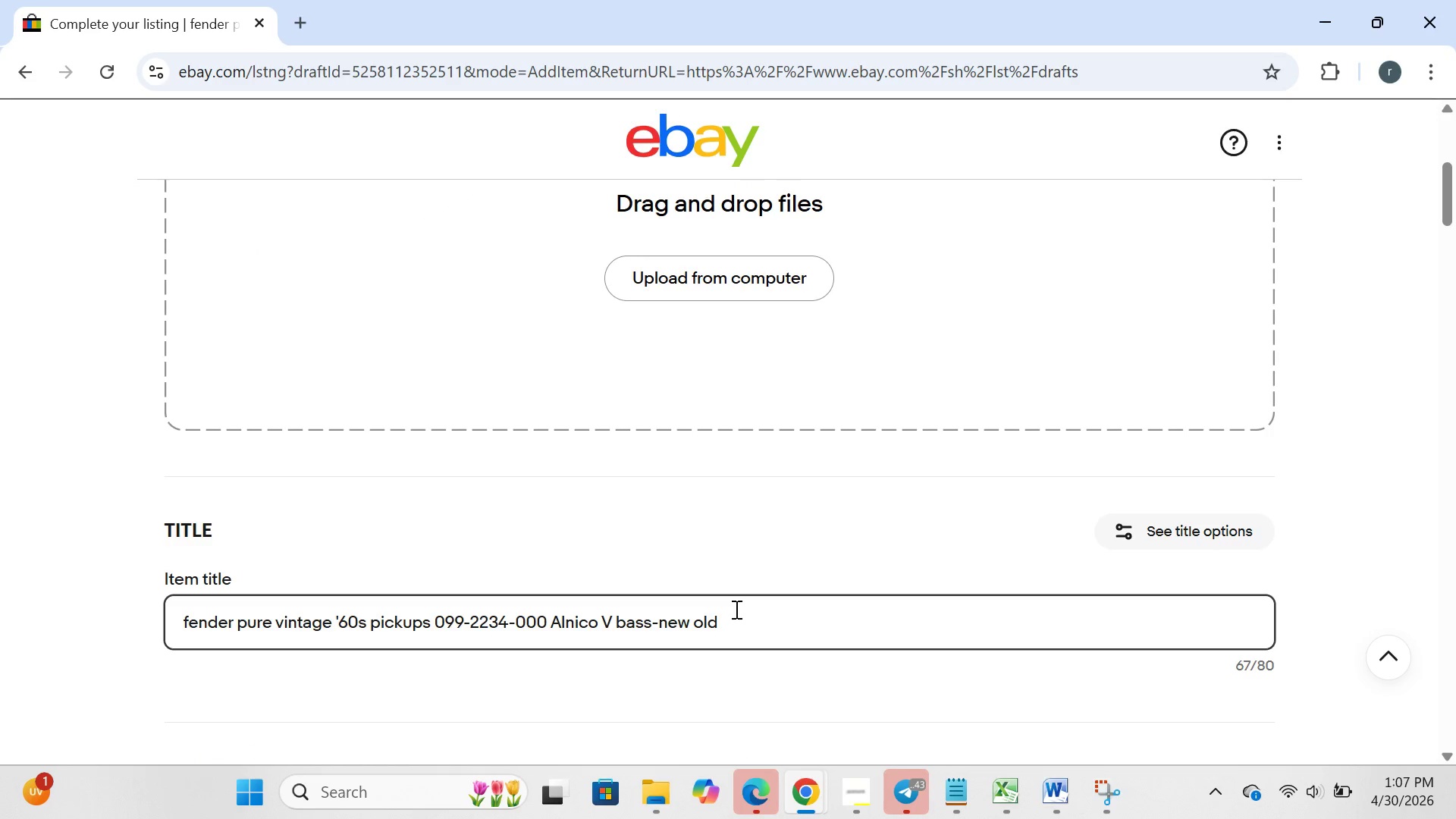 
key(Control+A)
 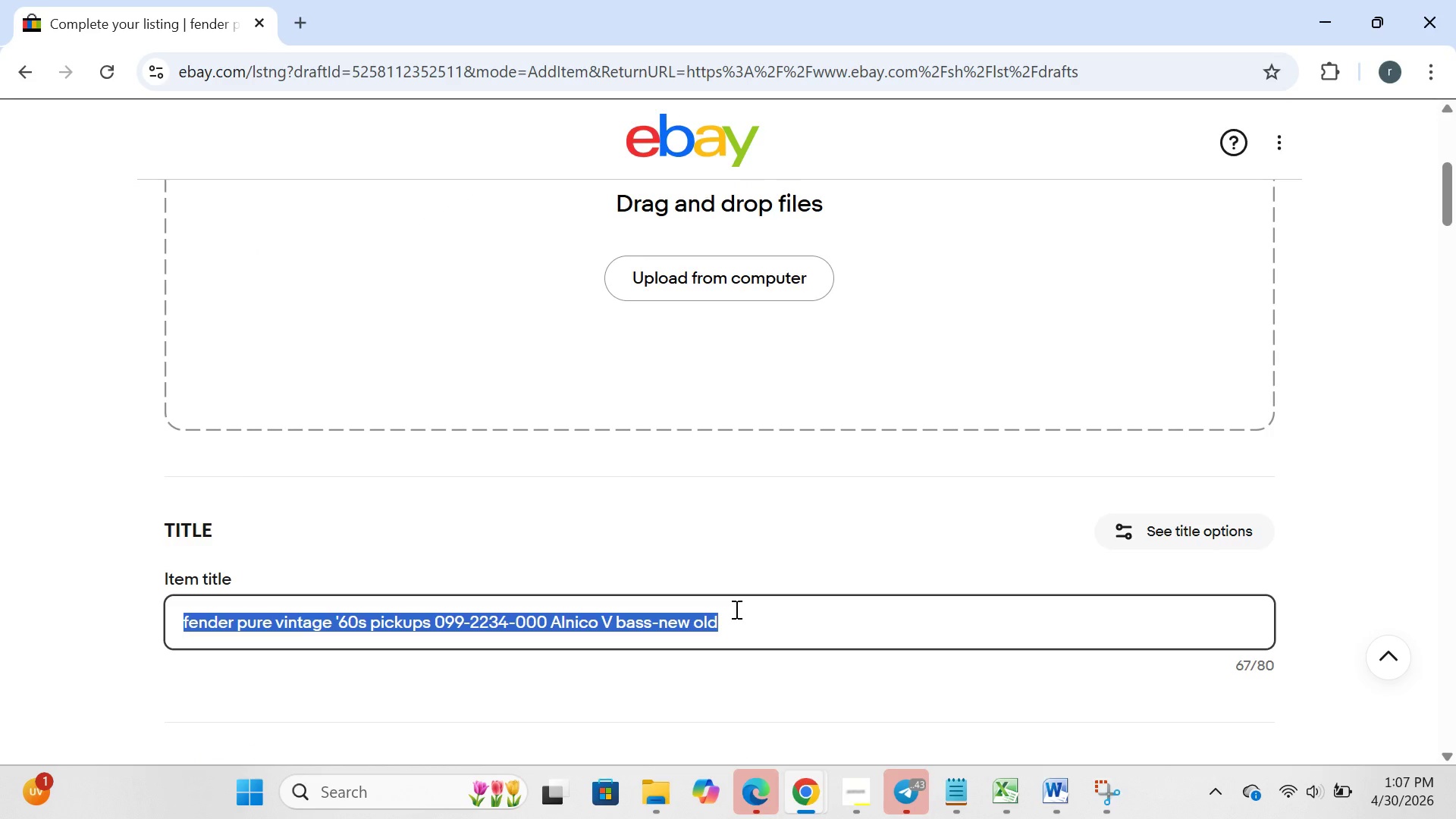 
key(Control+V)
 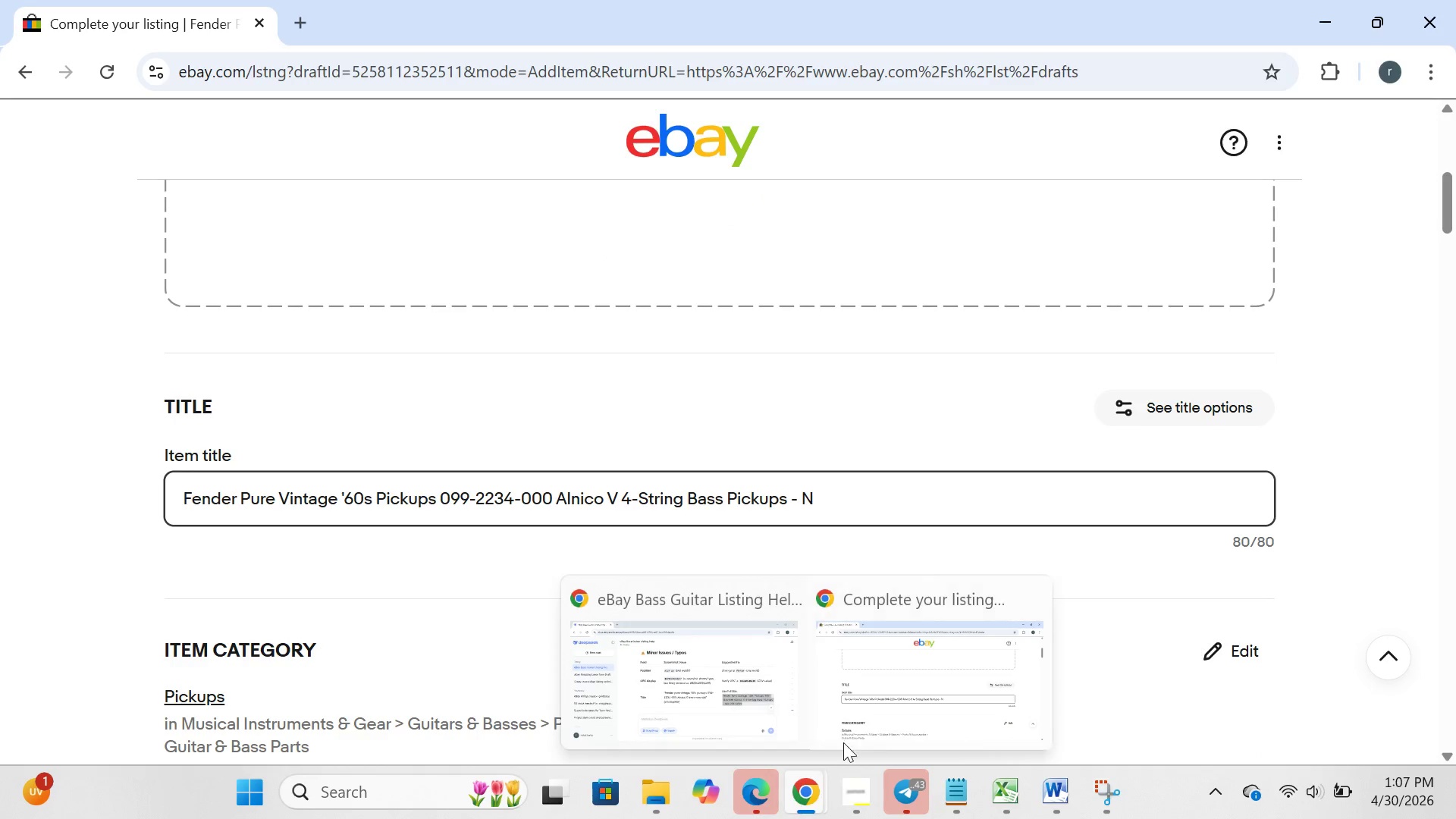 
wait(5.25)
 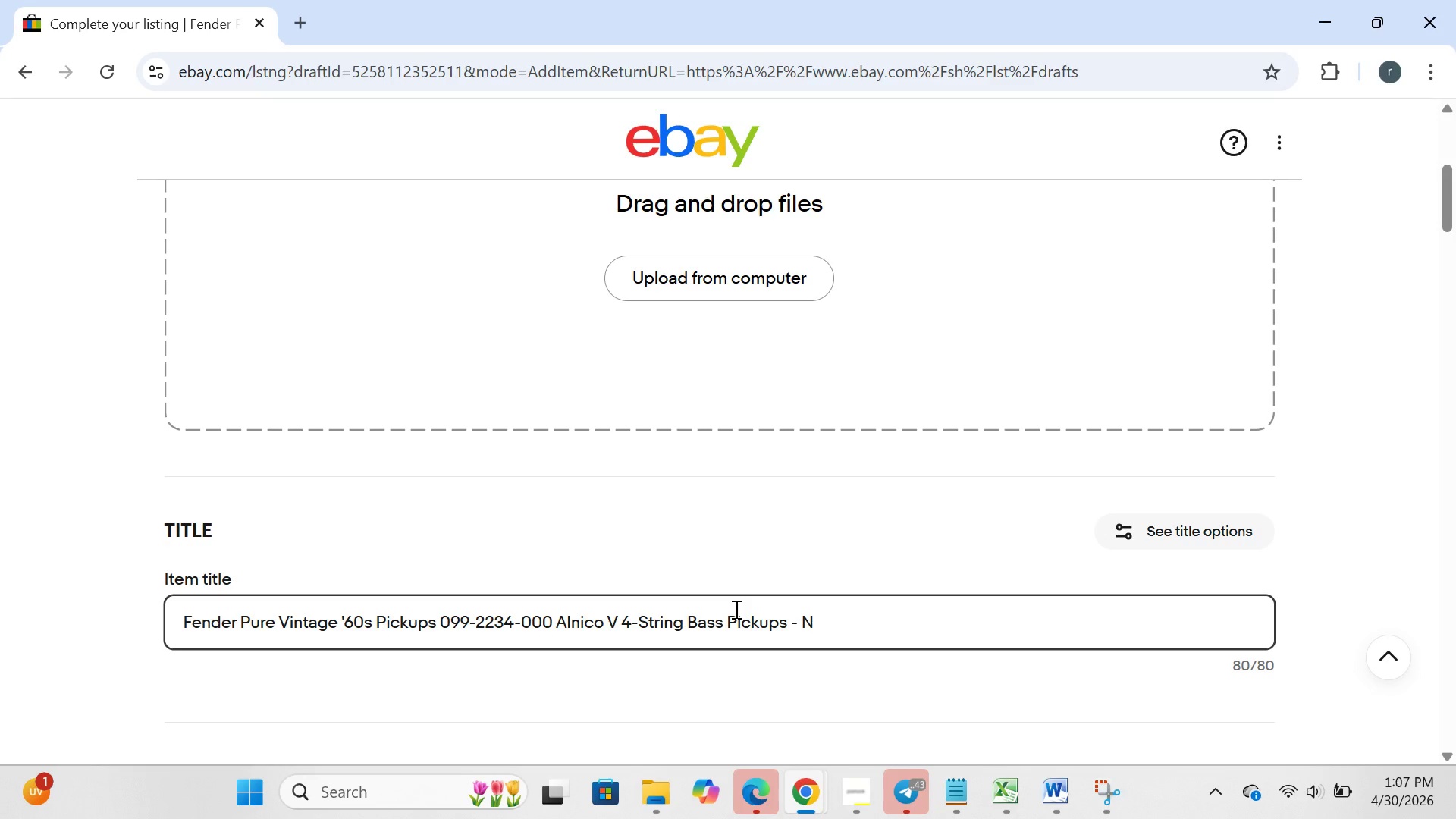 
left_click([699, 707])
 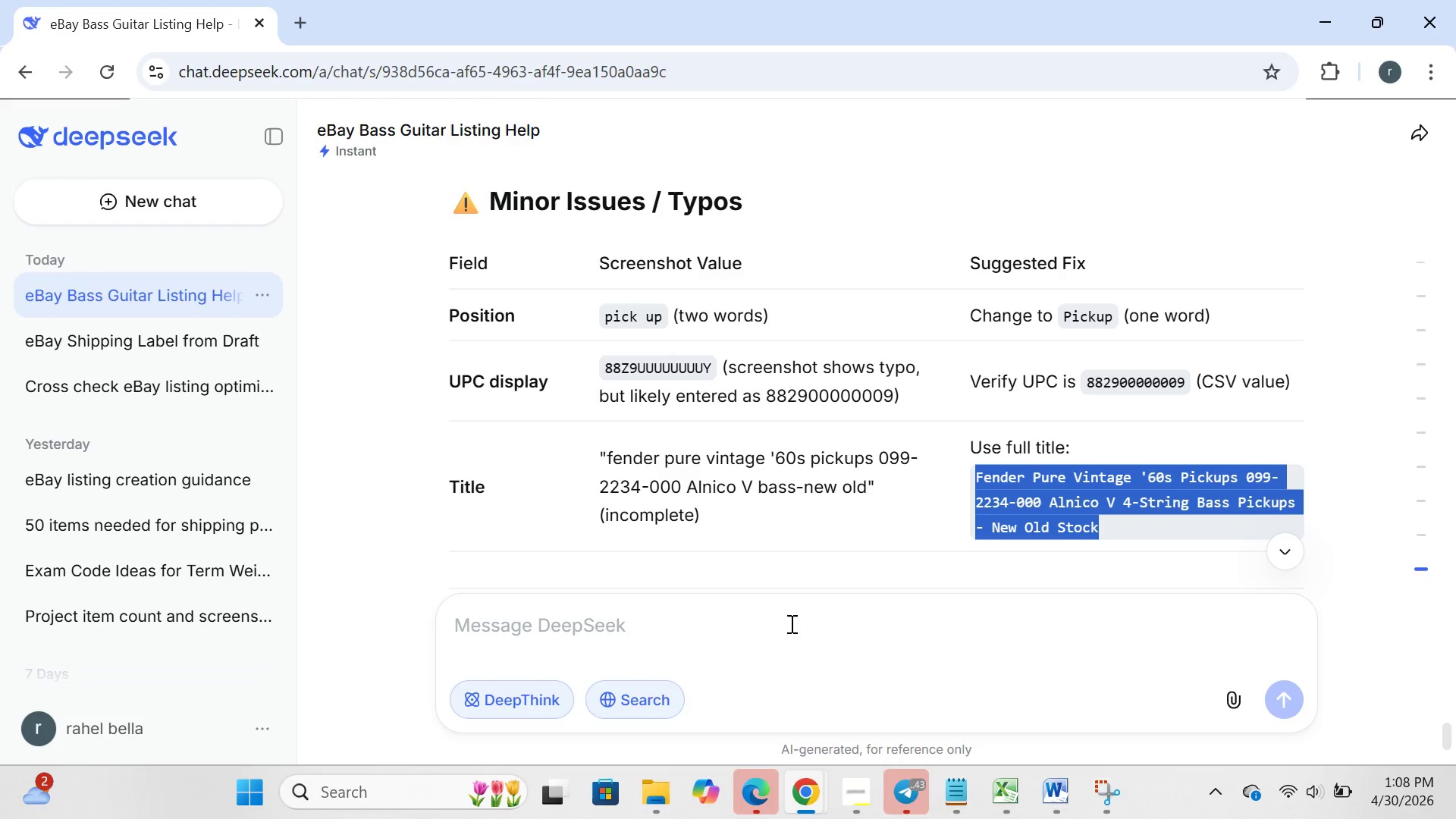 
wait(9.55)
 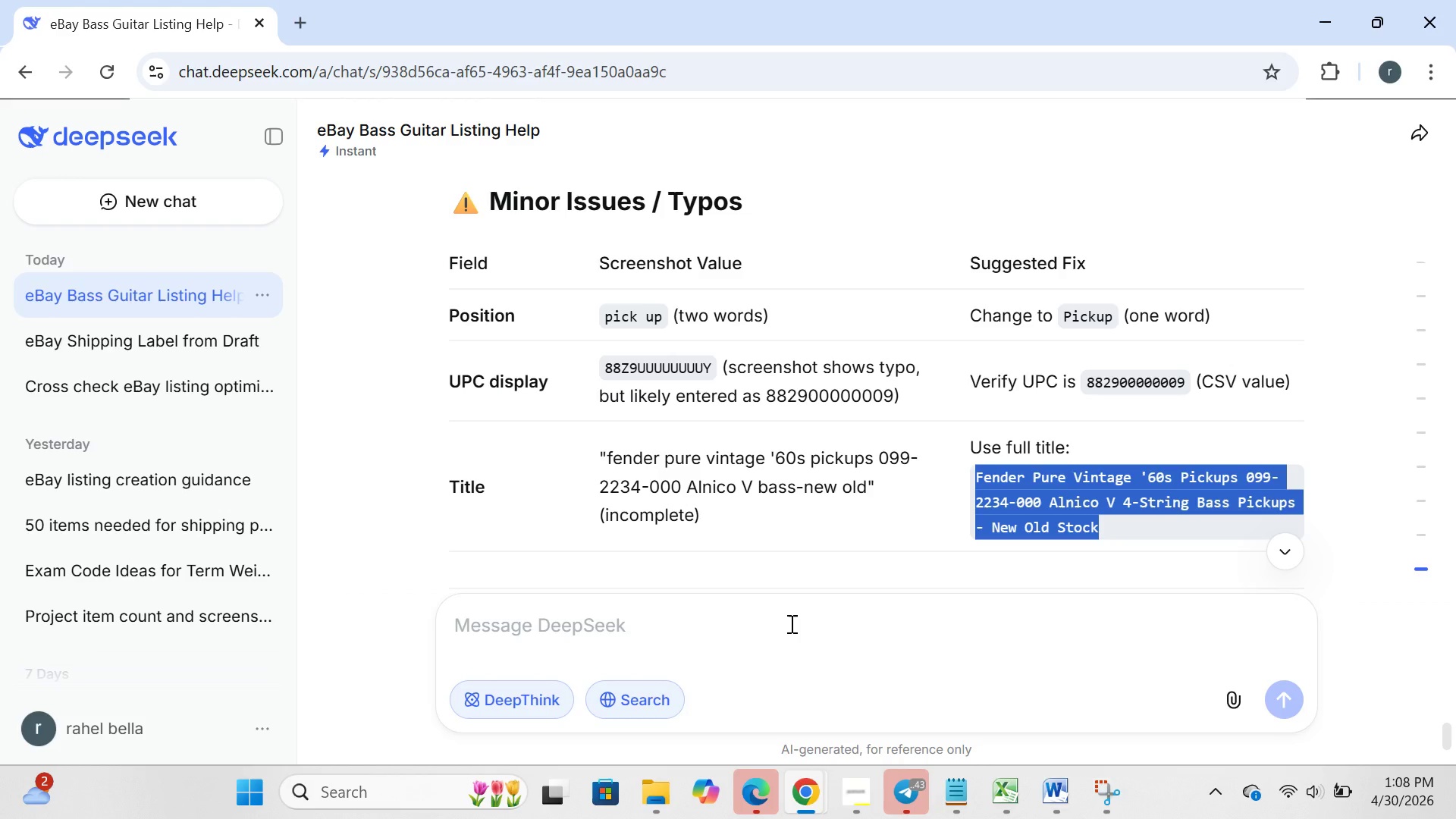 
left_click([752, 676])
 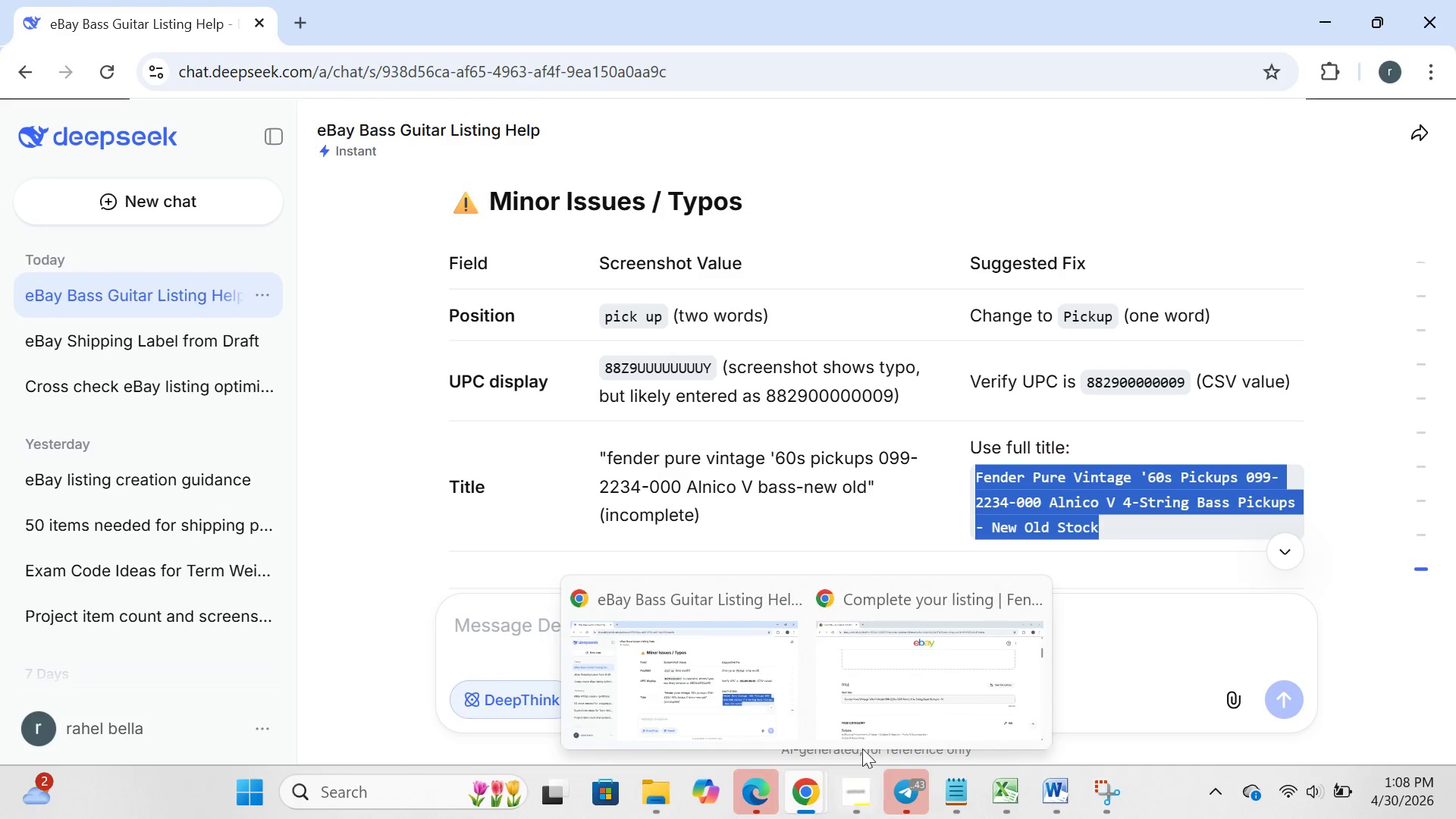 
left_click([905, 715])
 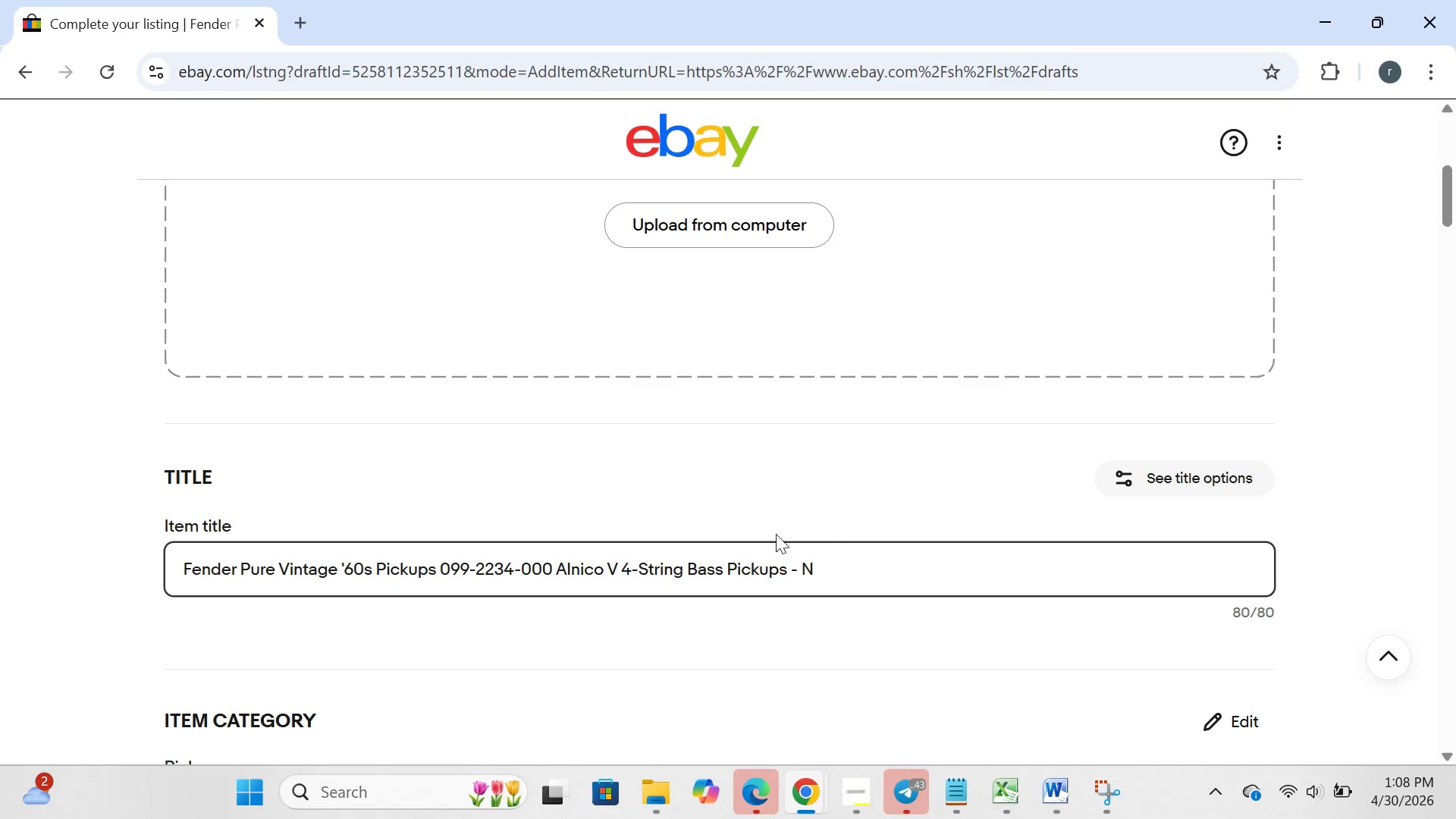 
mouse_move([760, 569])
 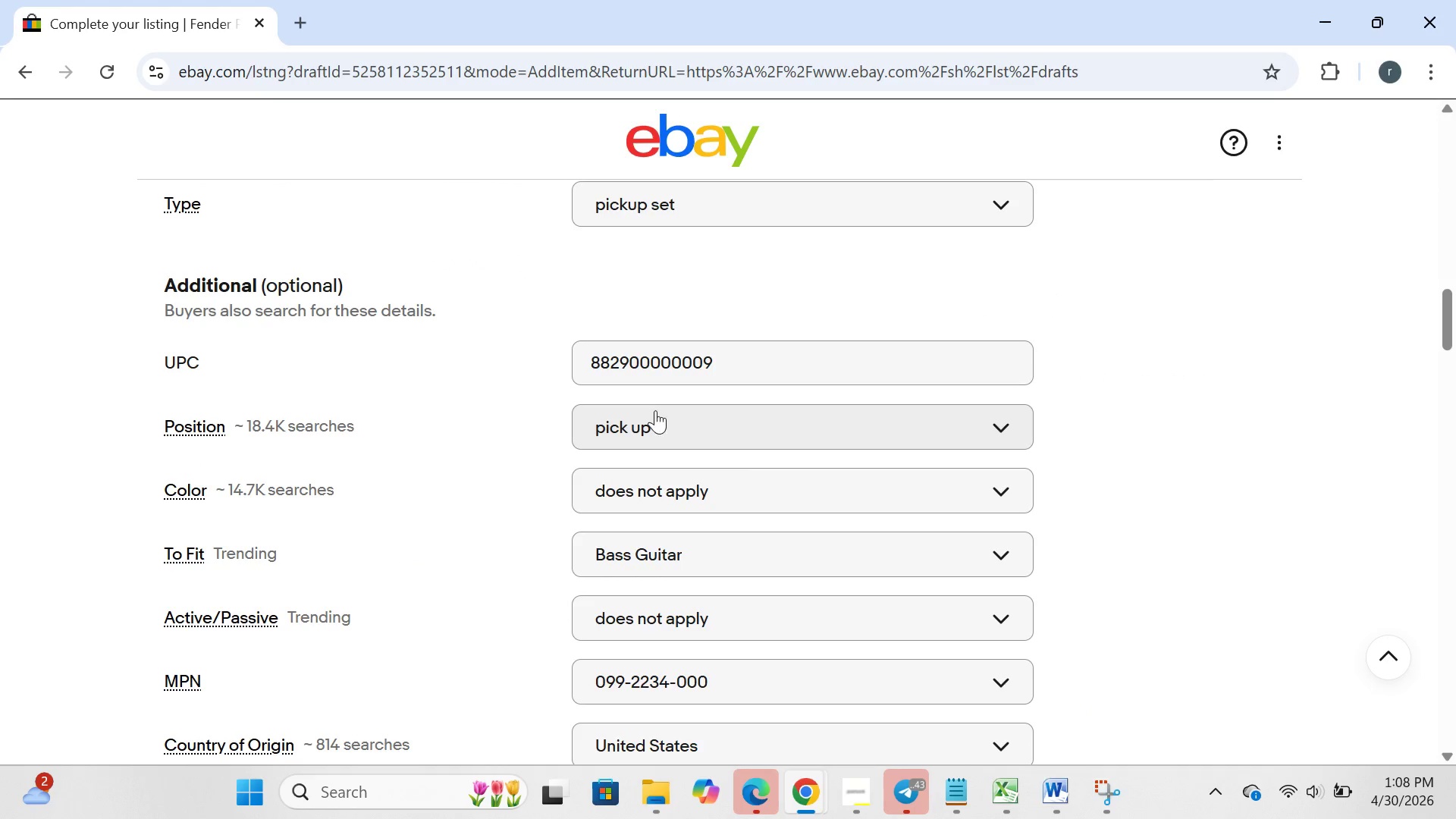 
left_click([654, 410])
 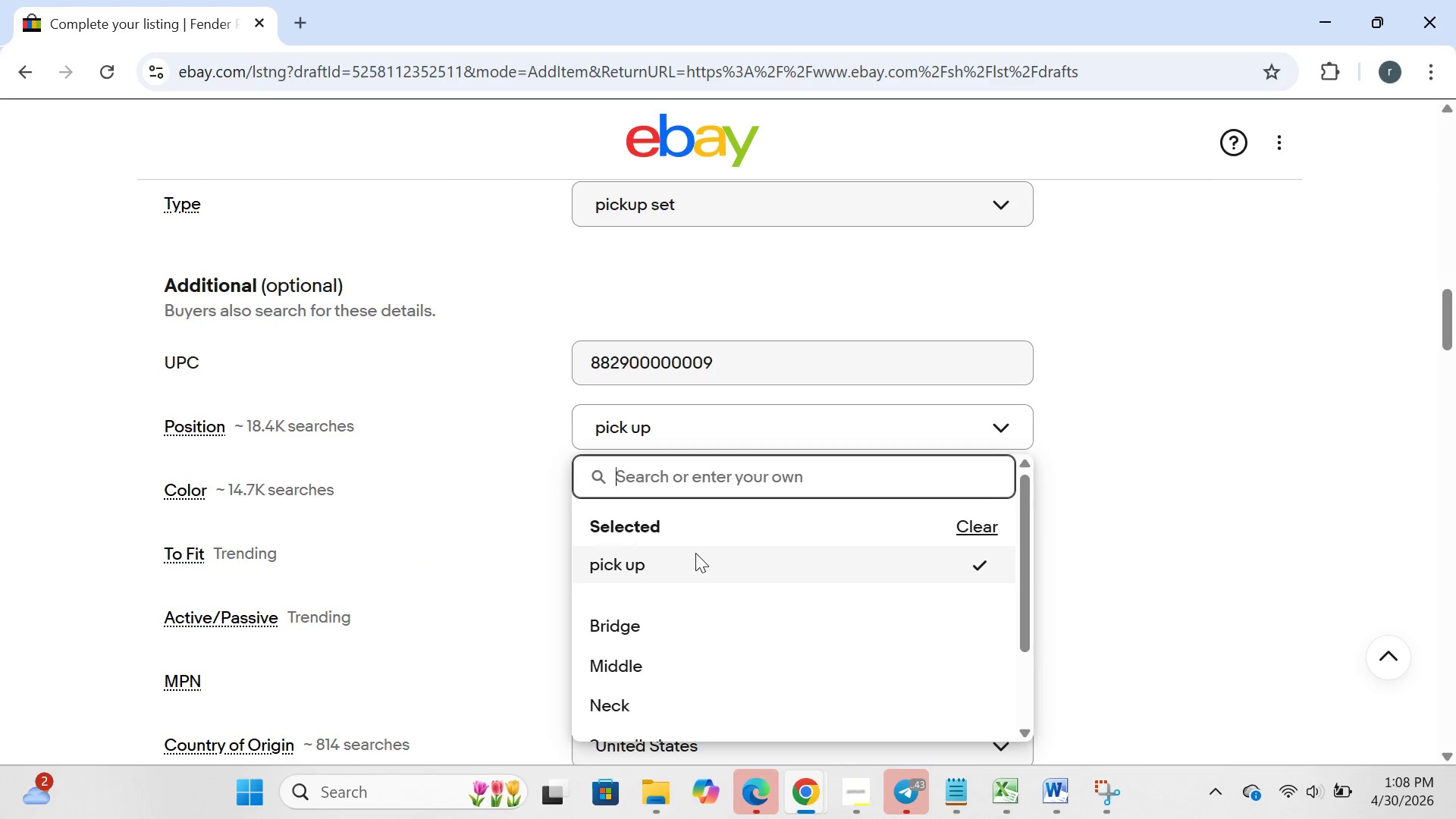 
type(pich)
key(Backspace)
type(kup)
 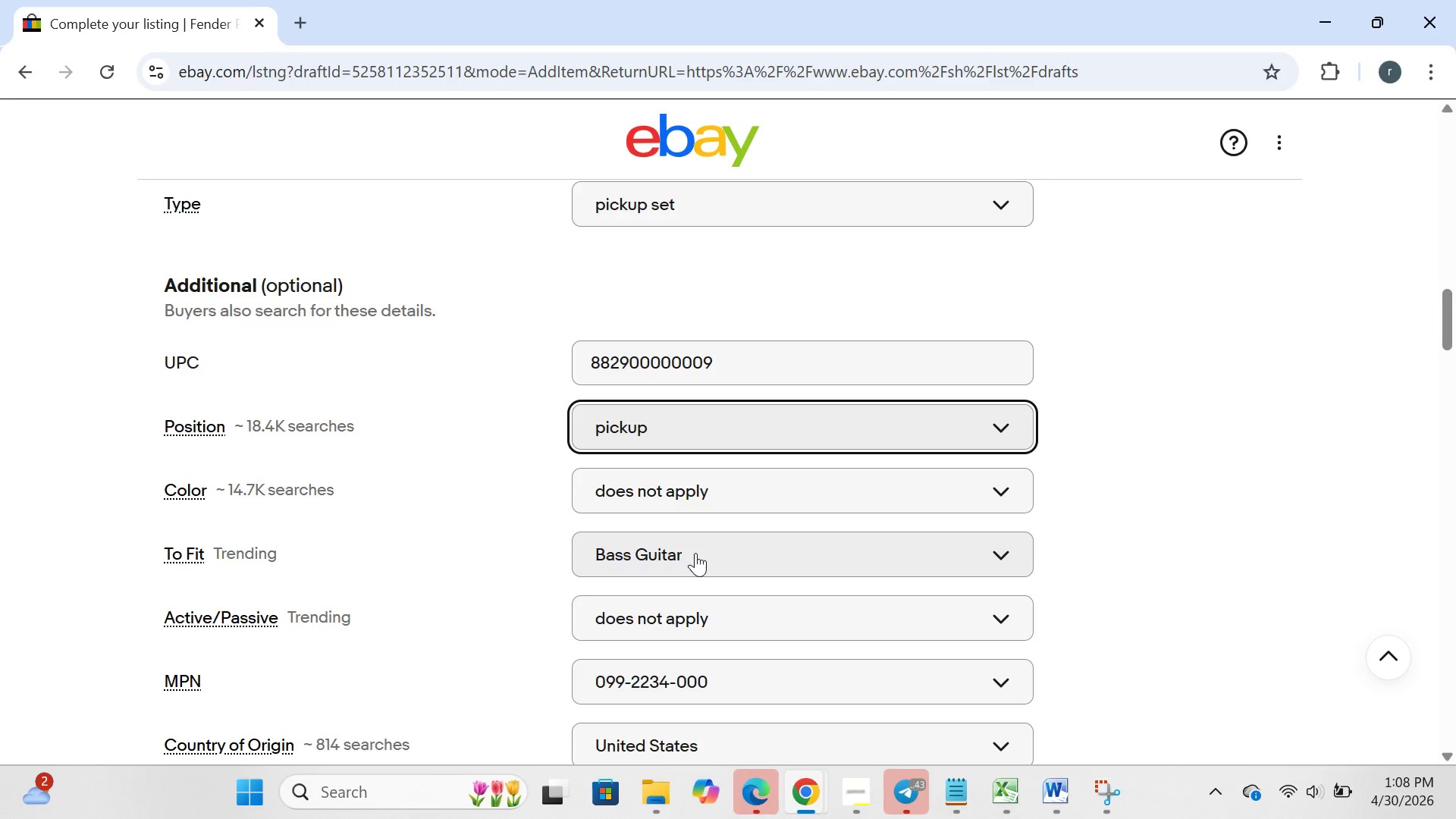 
key(Enter)
 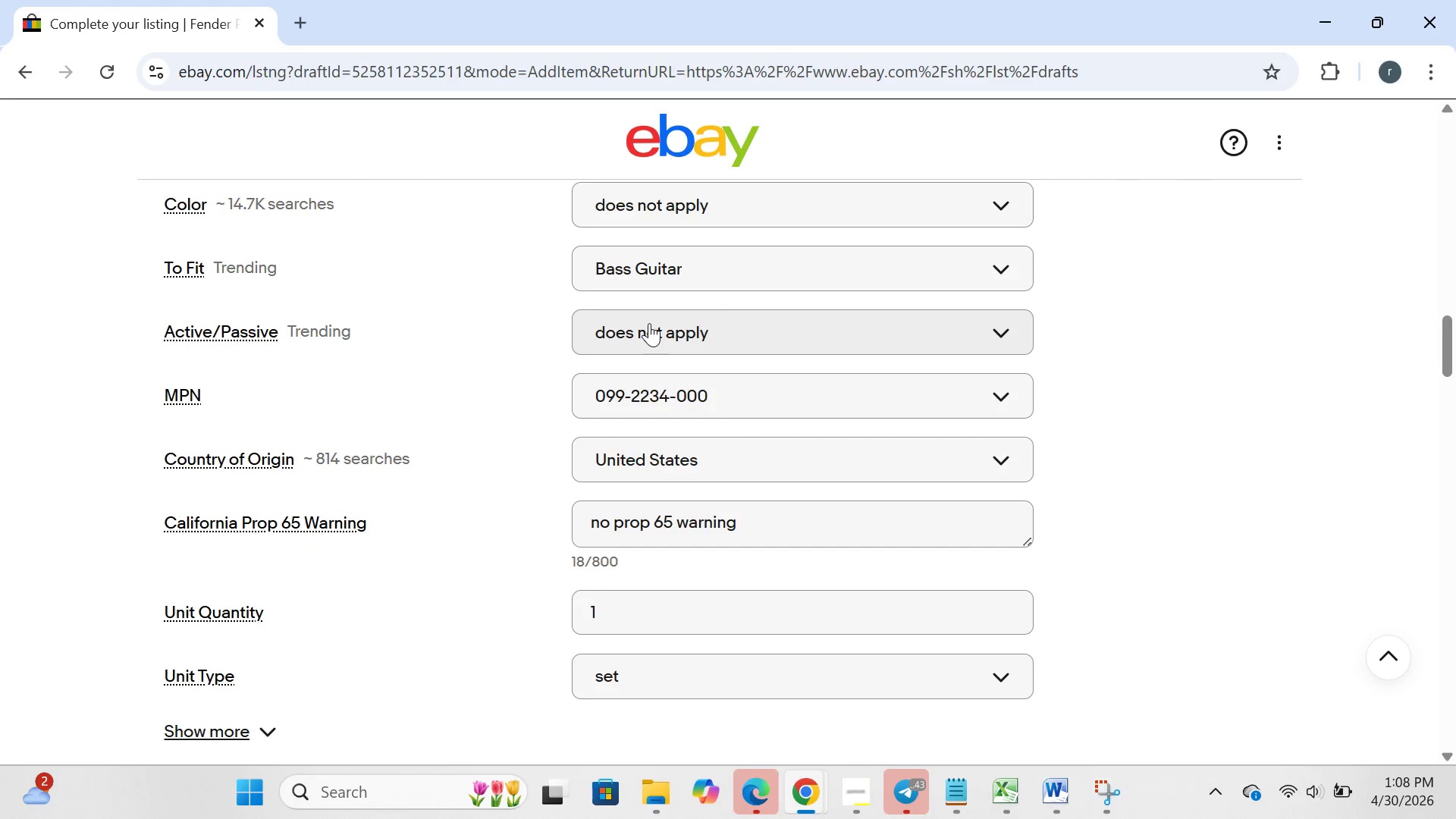 
wait(14.48)
 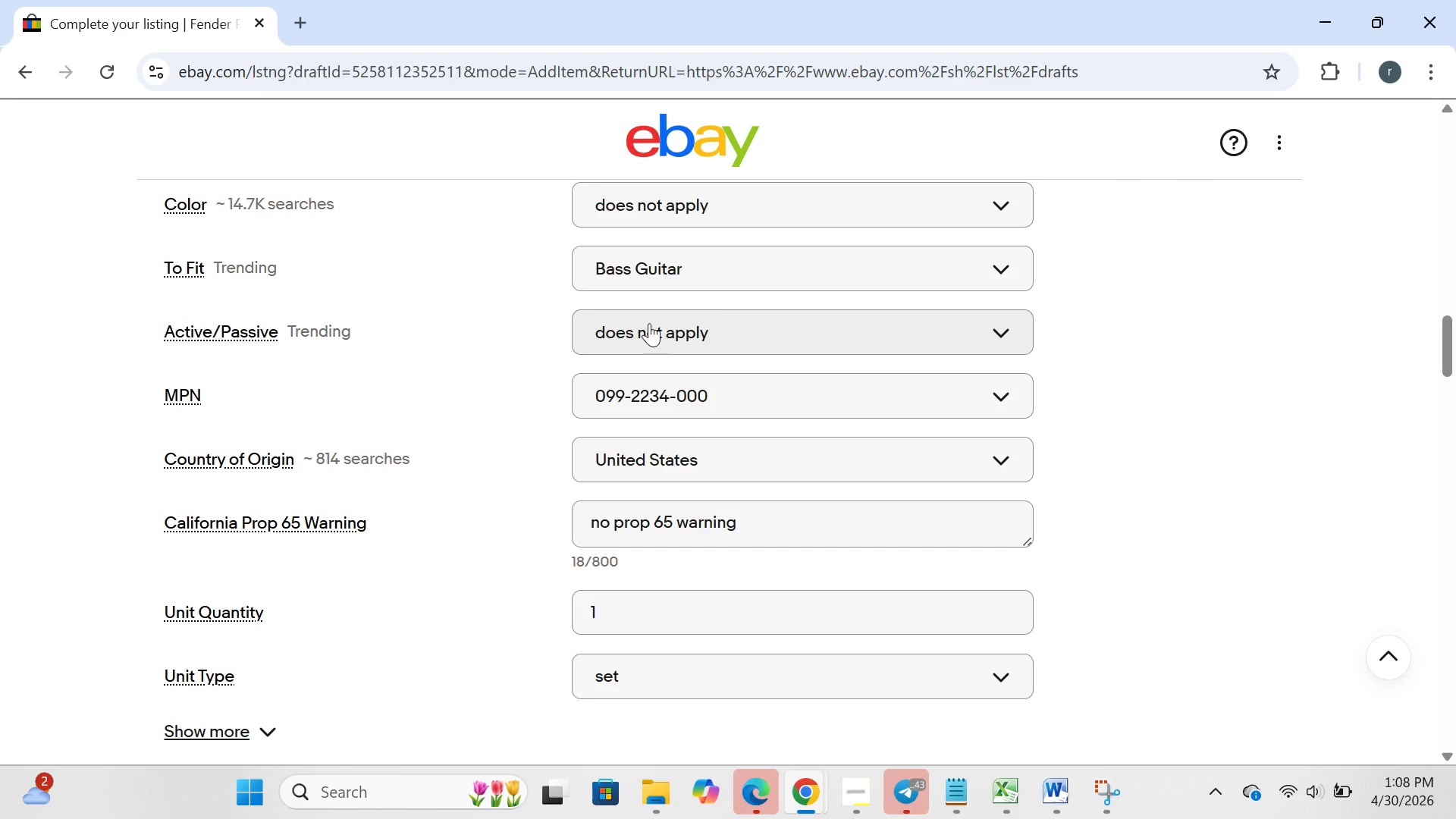 
left_click([680, 325])
 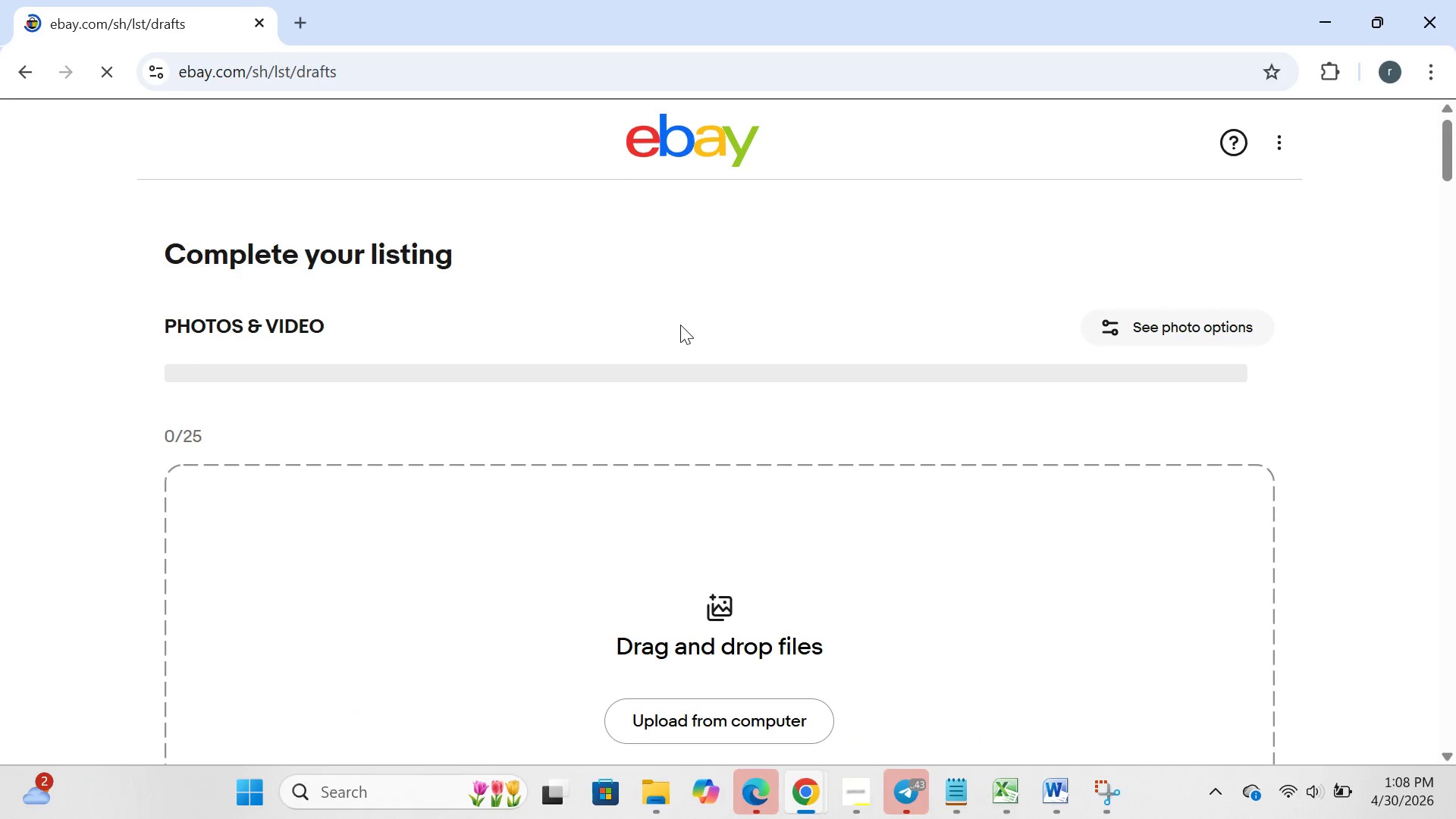 
wait(6.25)
 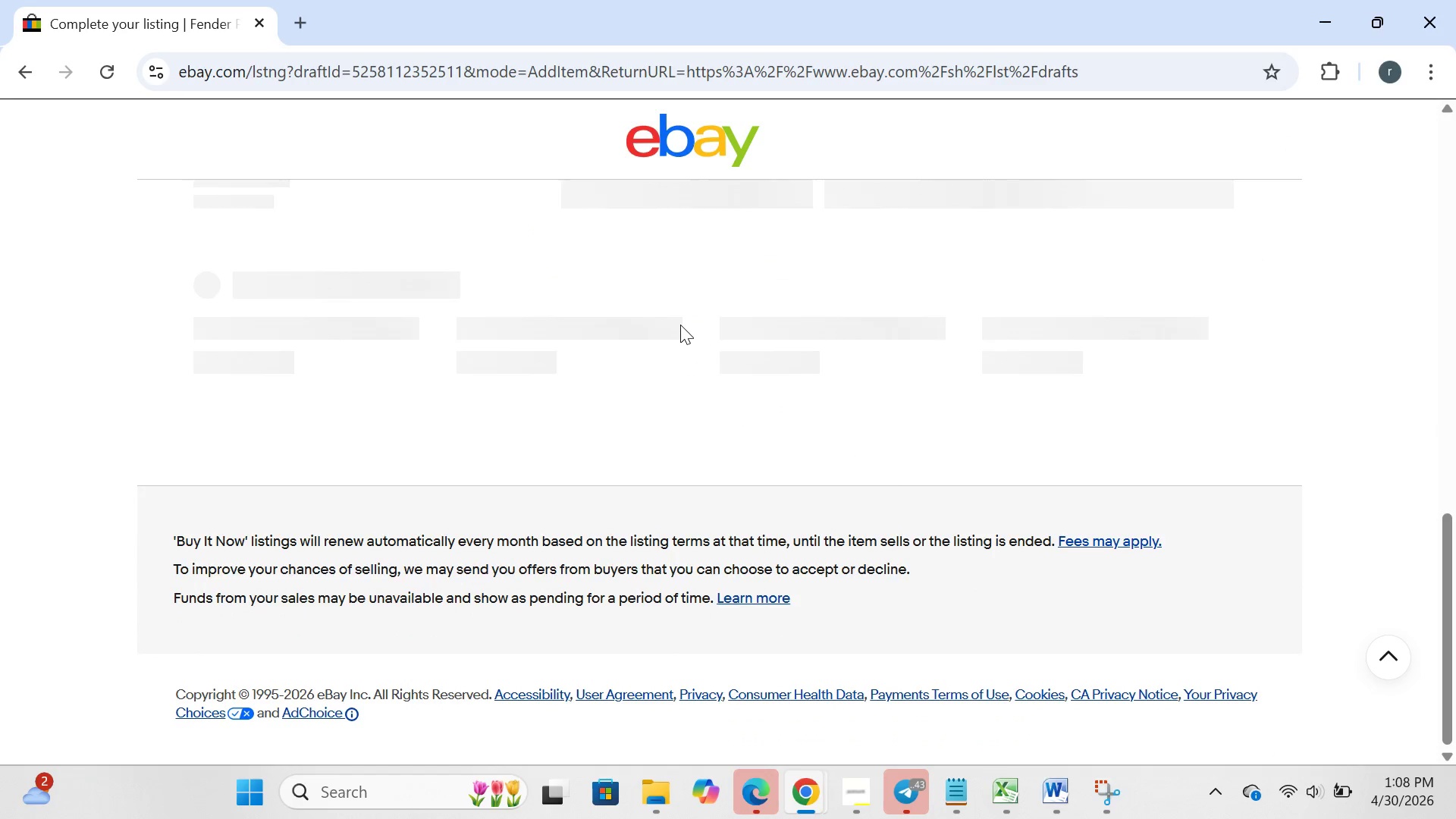 
left_click([994, 787])
 